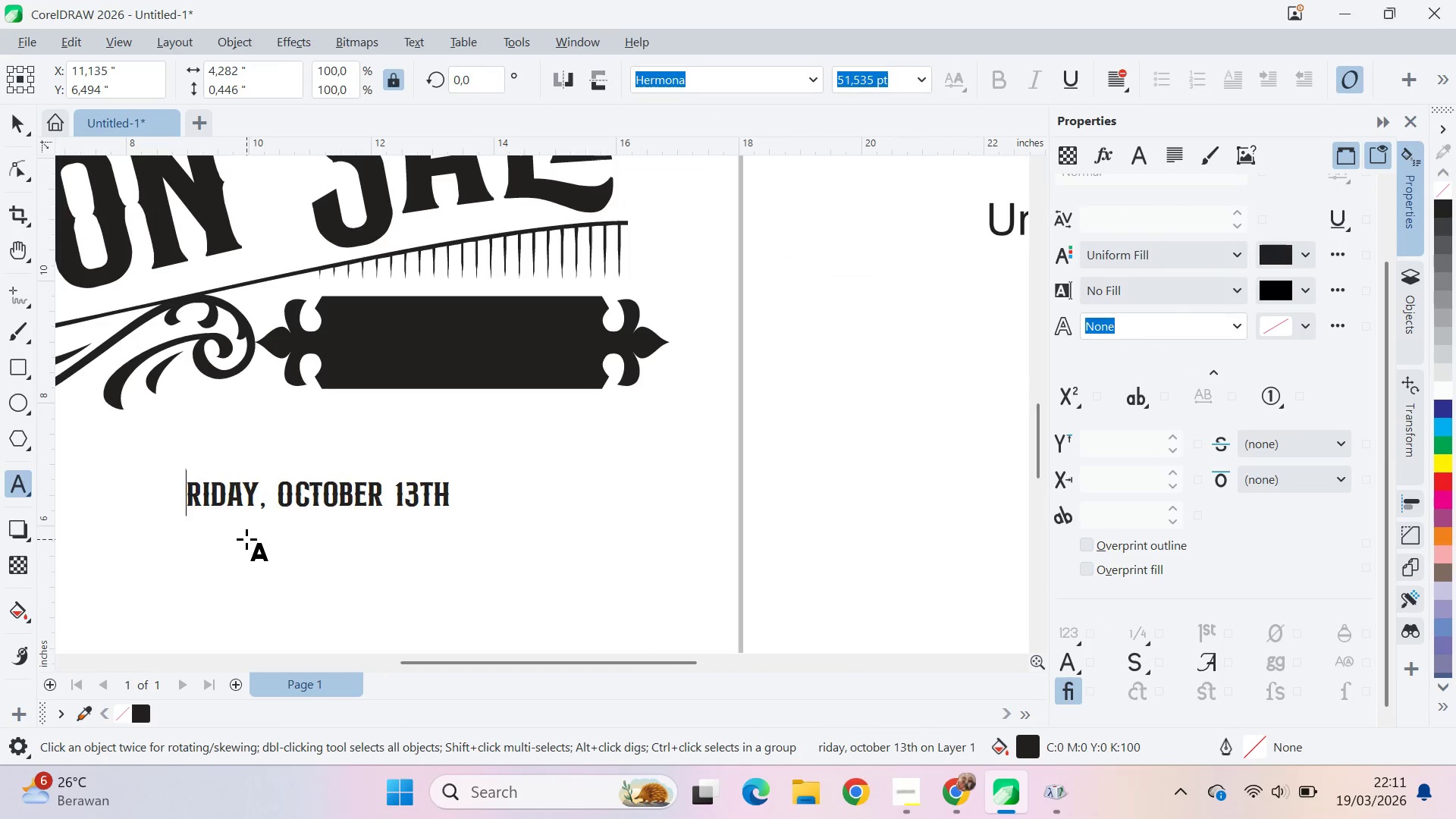 
key(F)
 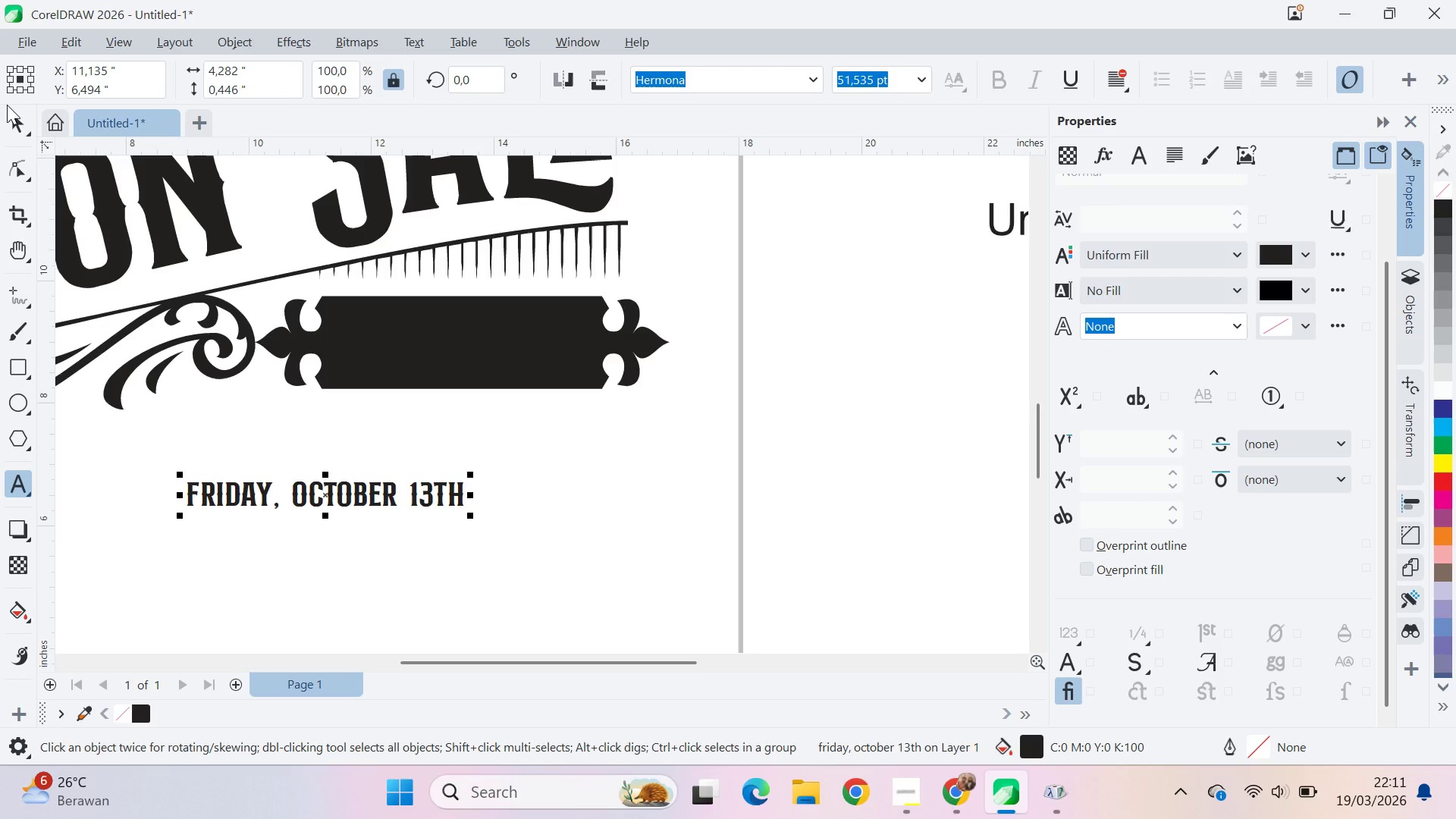 
double_click([23, 133])
 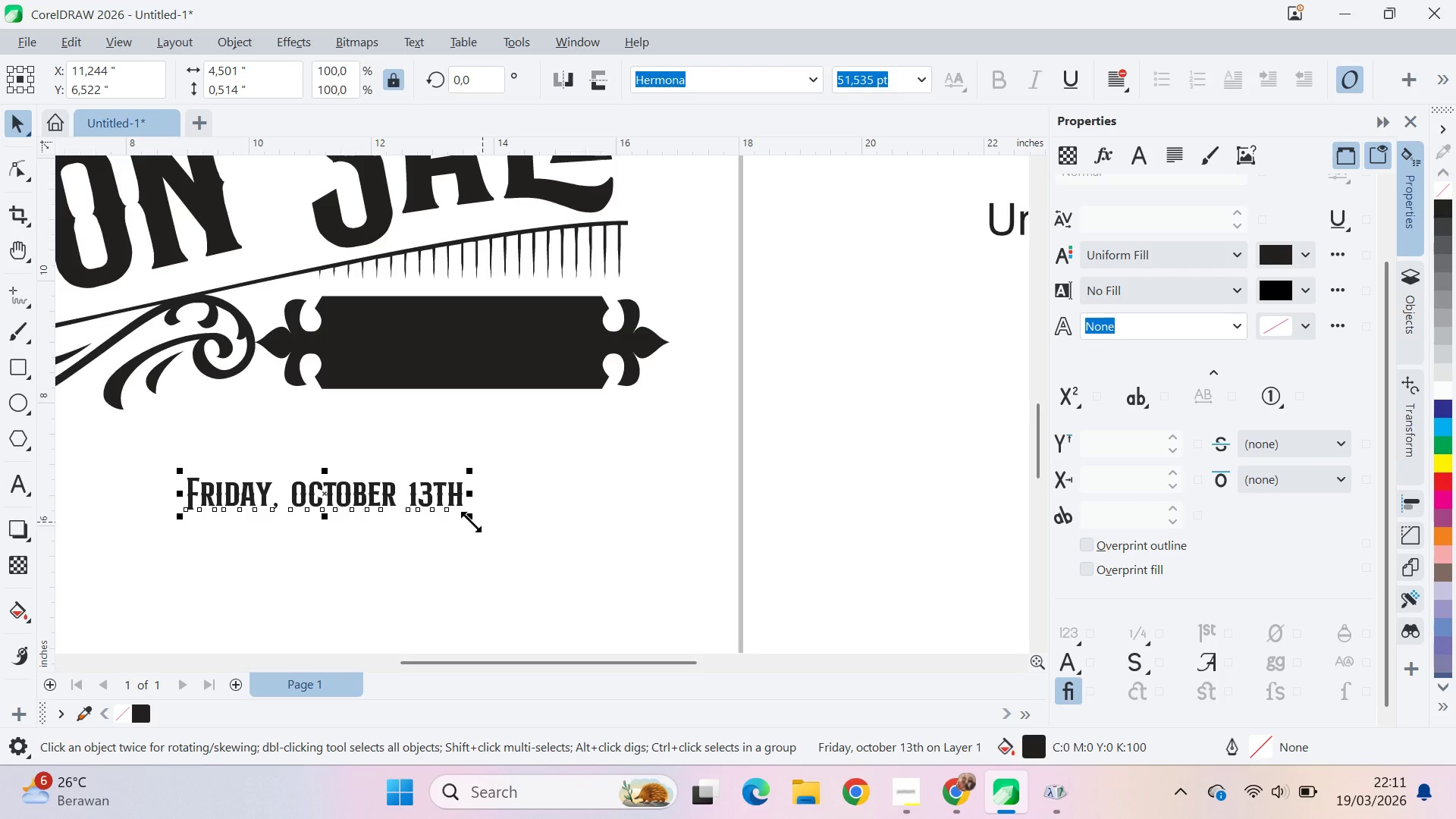 
left_click_drag(start_coordinate=[450, 509], to_coordinate=[551, 548])
 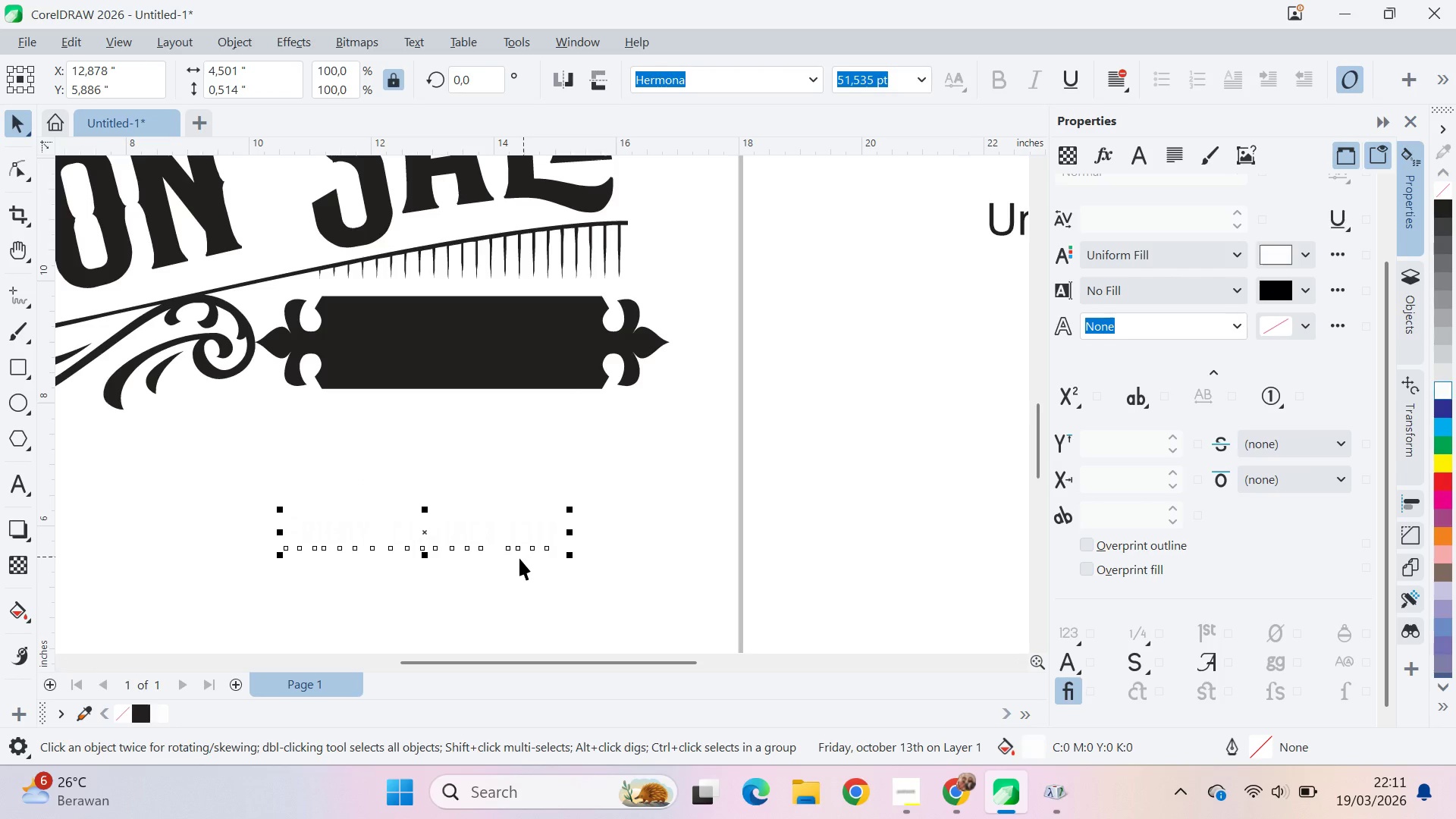 
left_click_drag(start_coordinate=[509, 540], to_coordinate=[544, 353])
 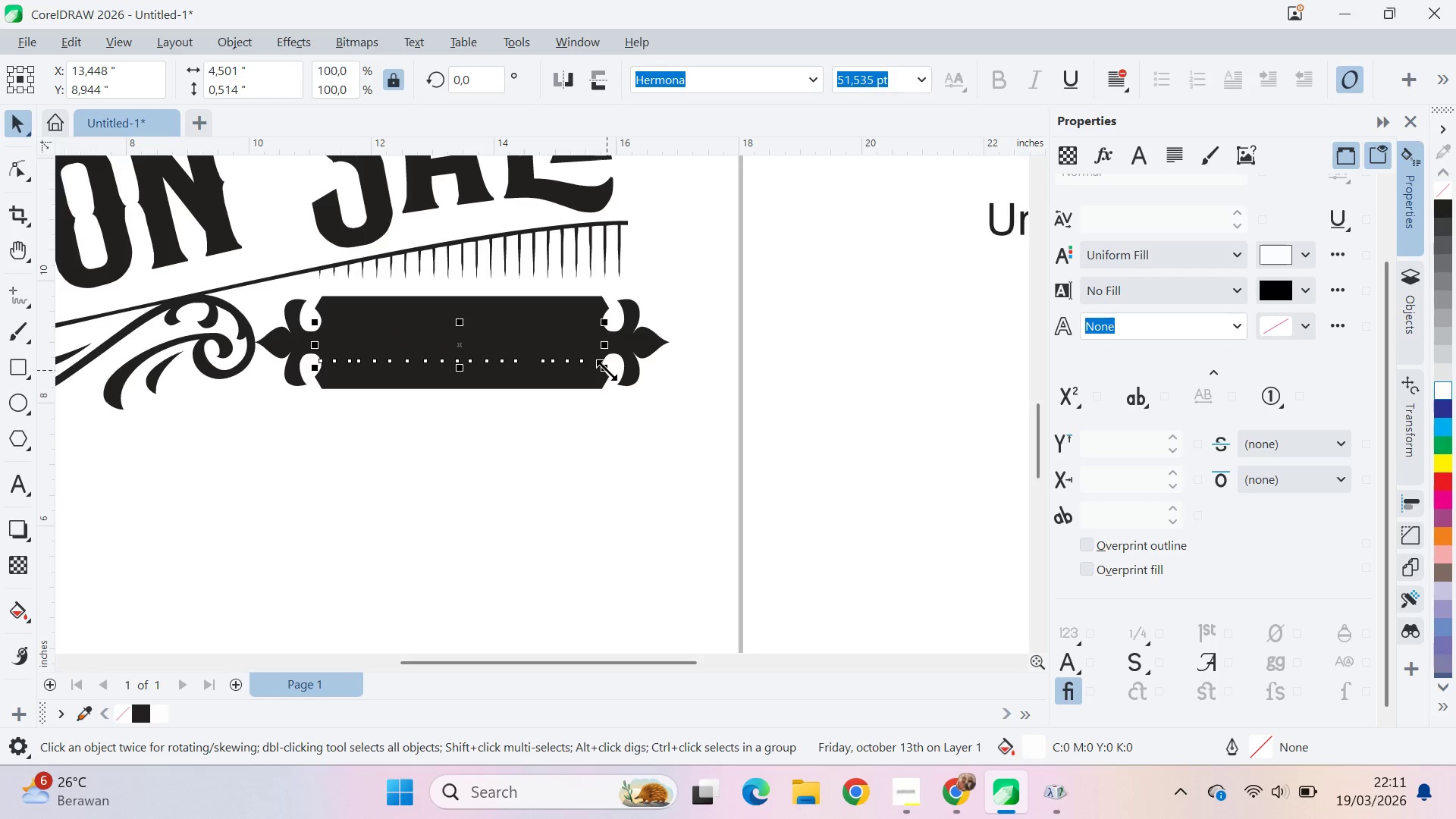 
hold_key(key=ControlLeft, duration=0.34)
 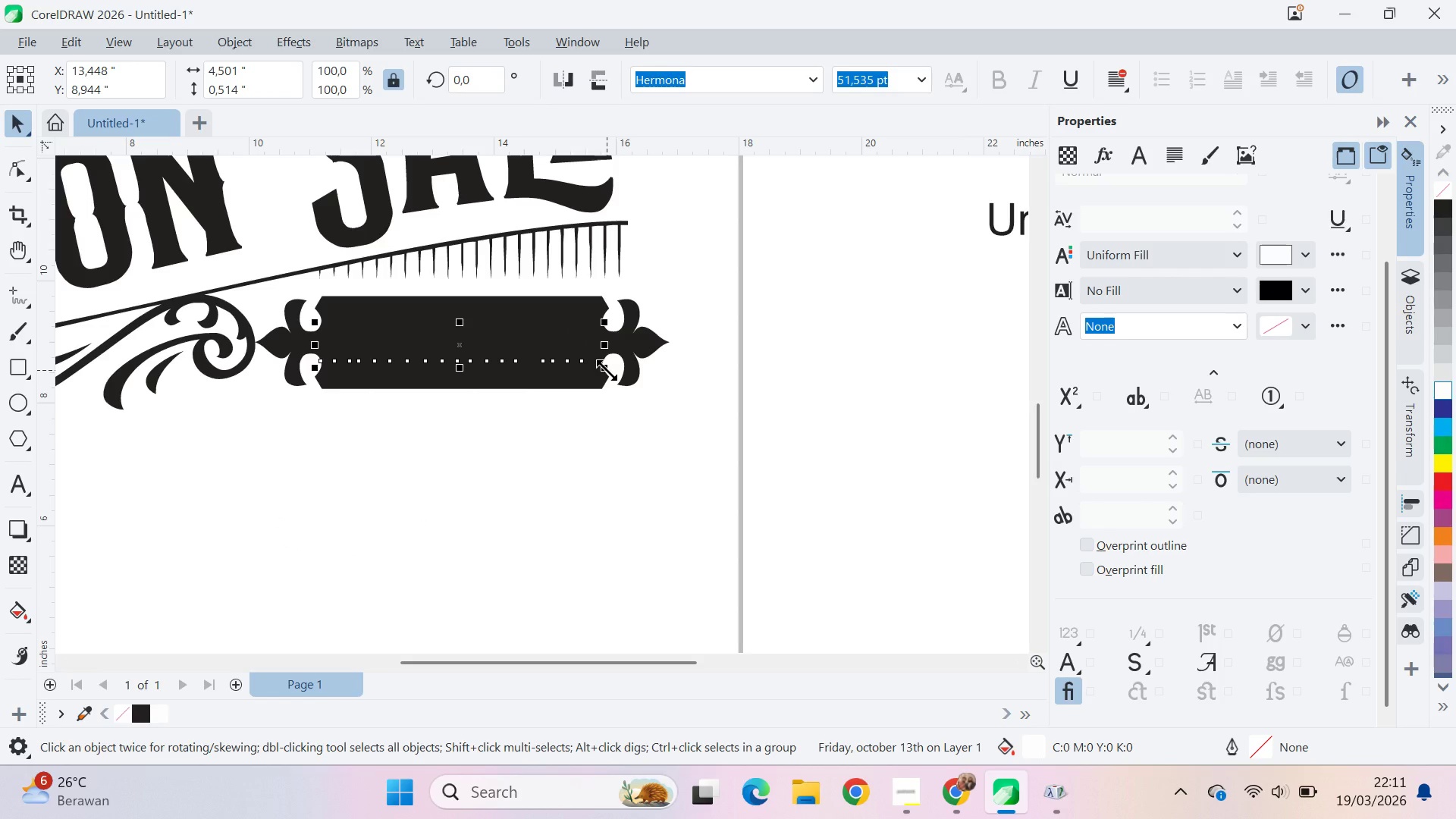 
key(Shift+PageUp)
 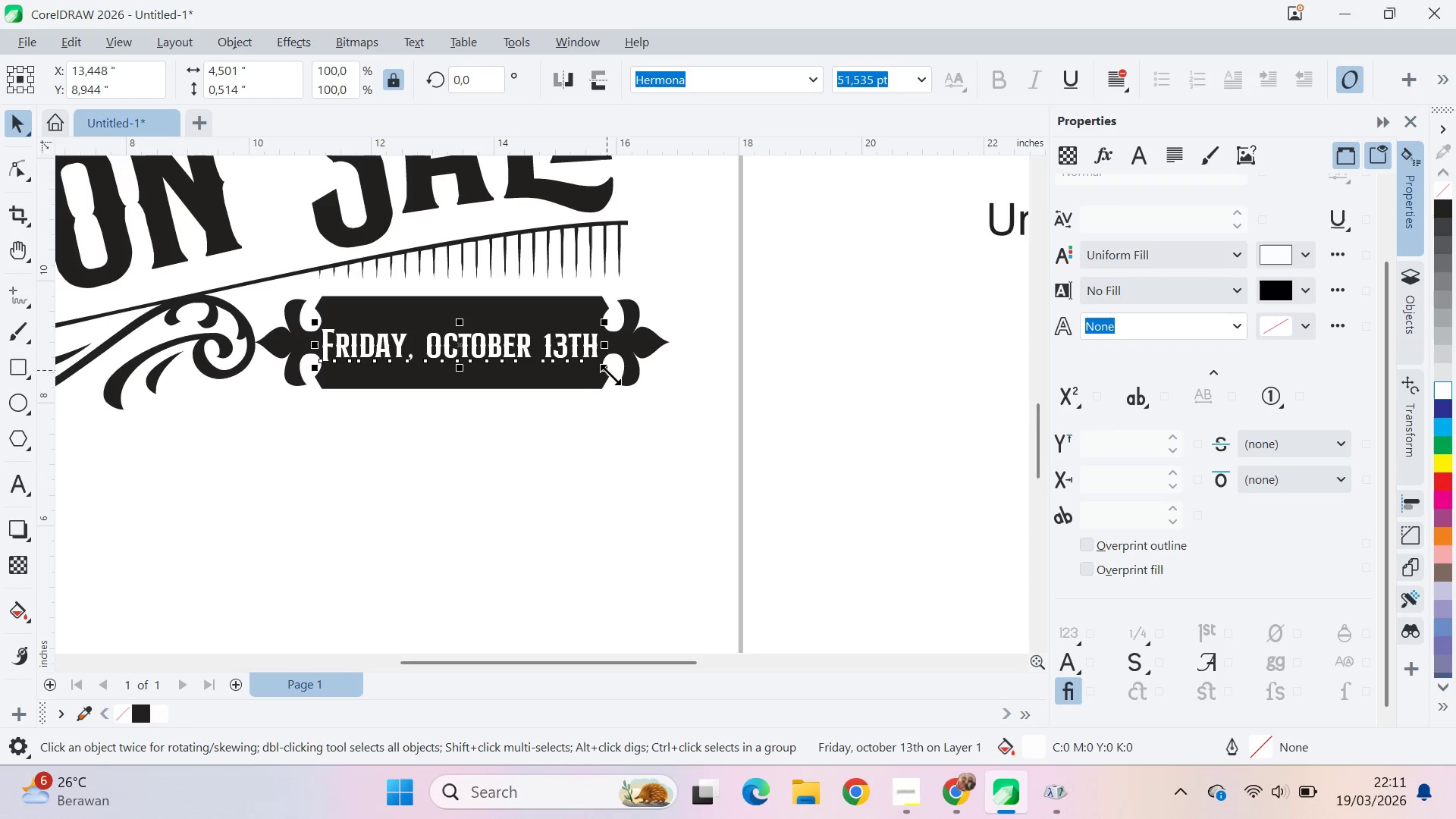 
left_click([632, 516])
 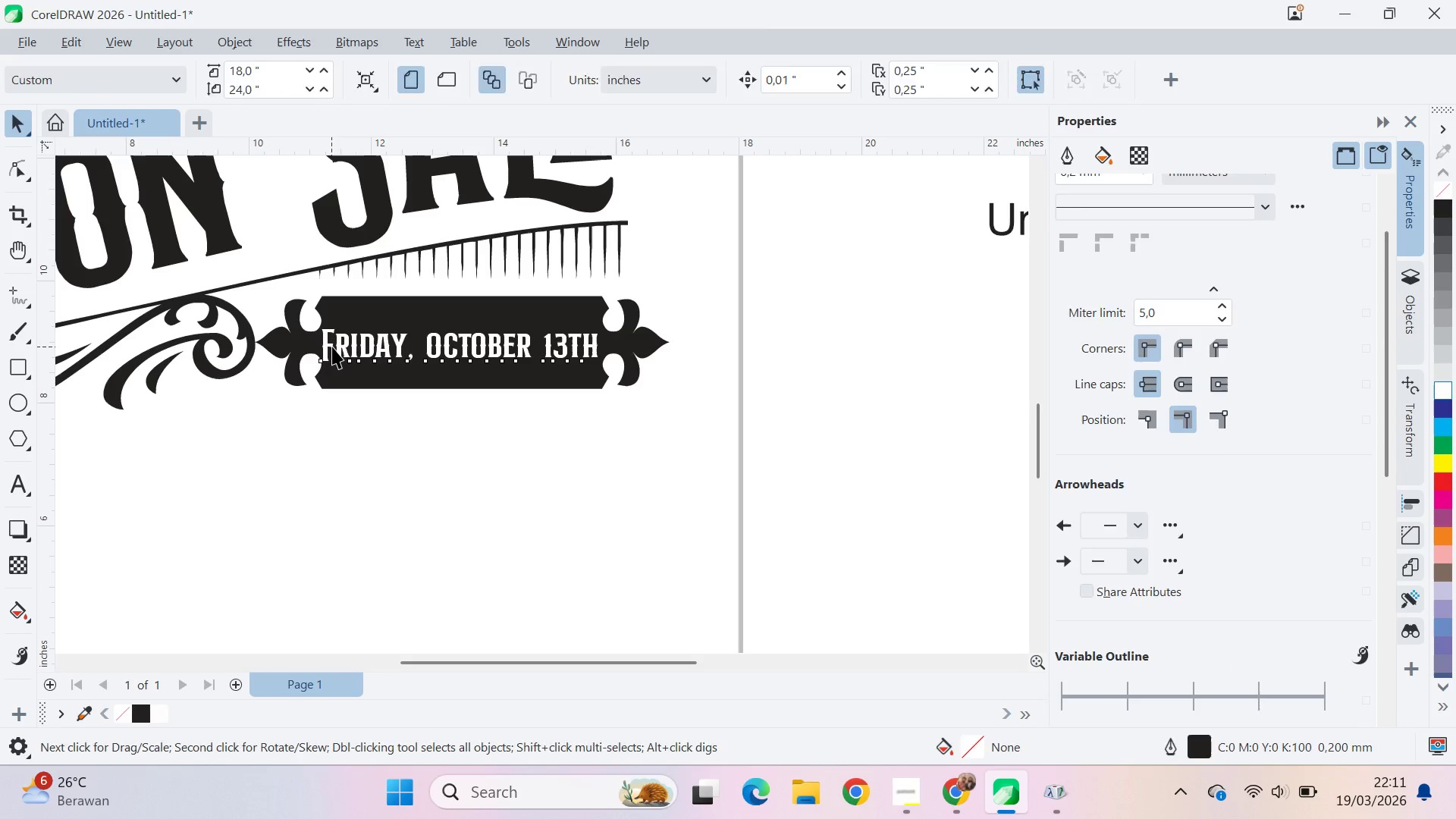 
double_click([332, 347])
 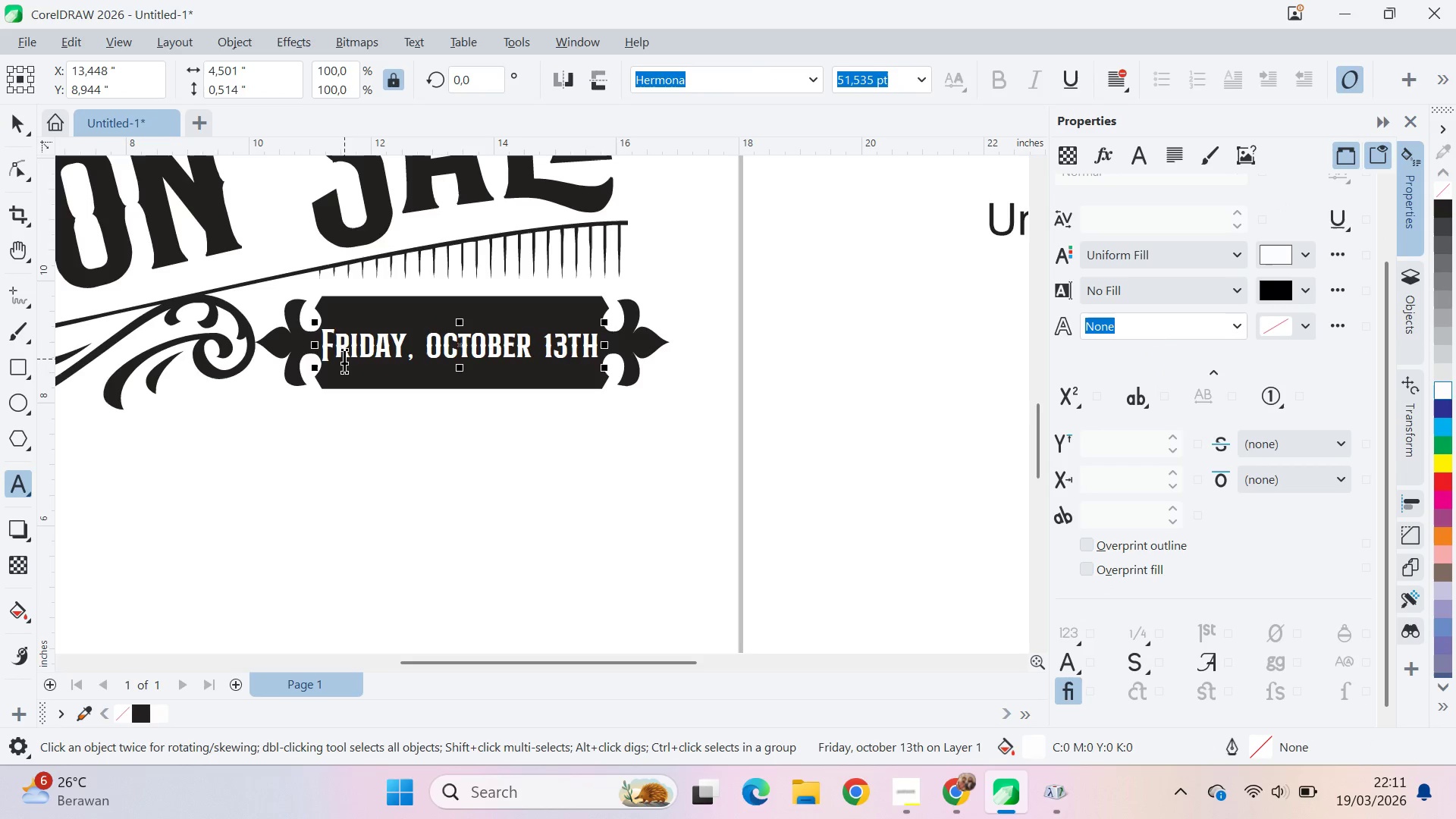 
key(Backspace)
 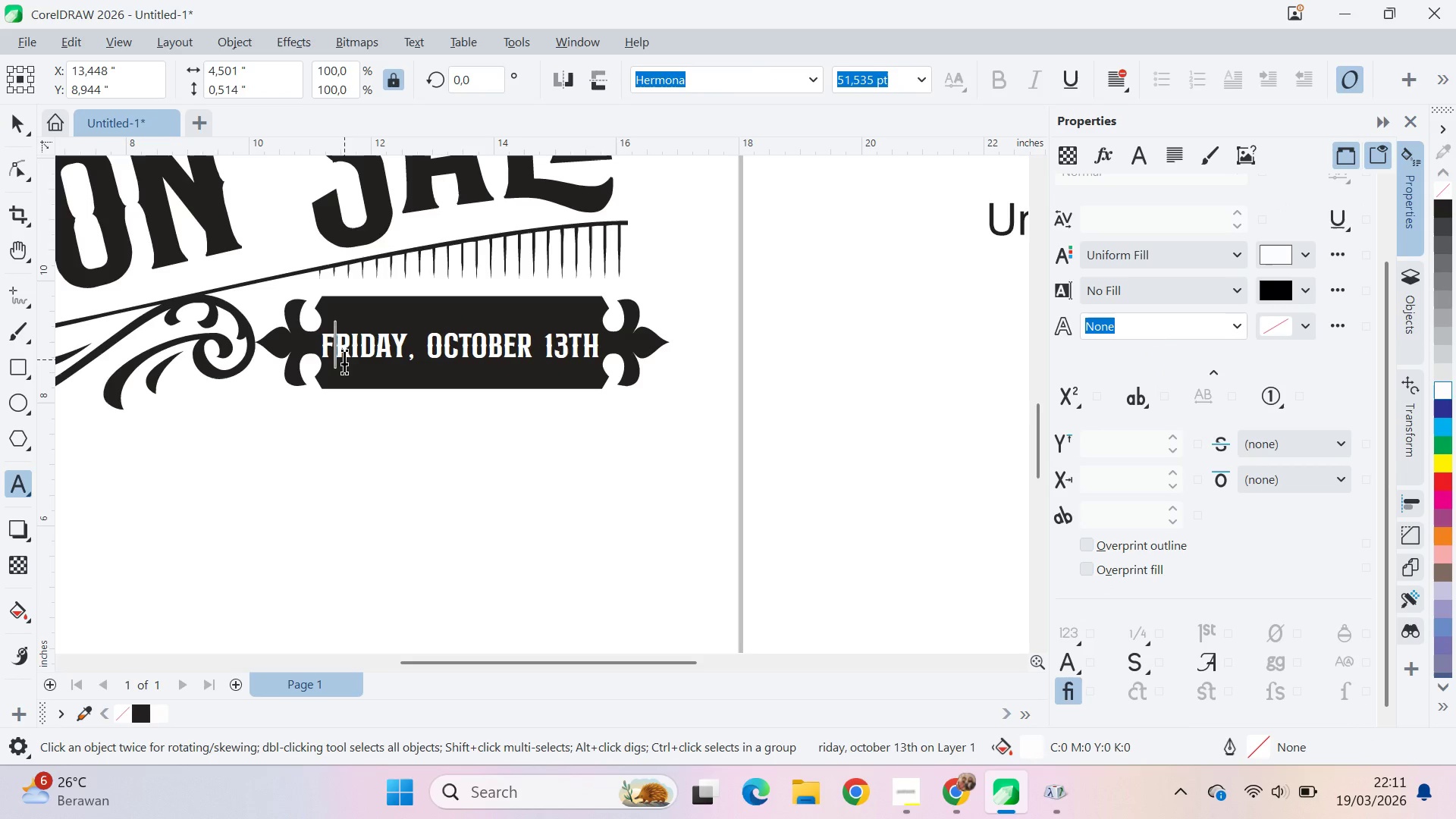 
key(F)
 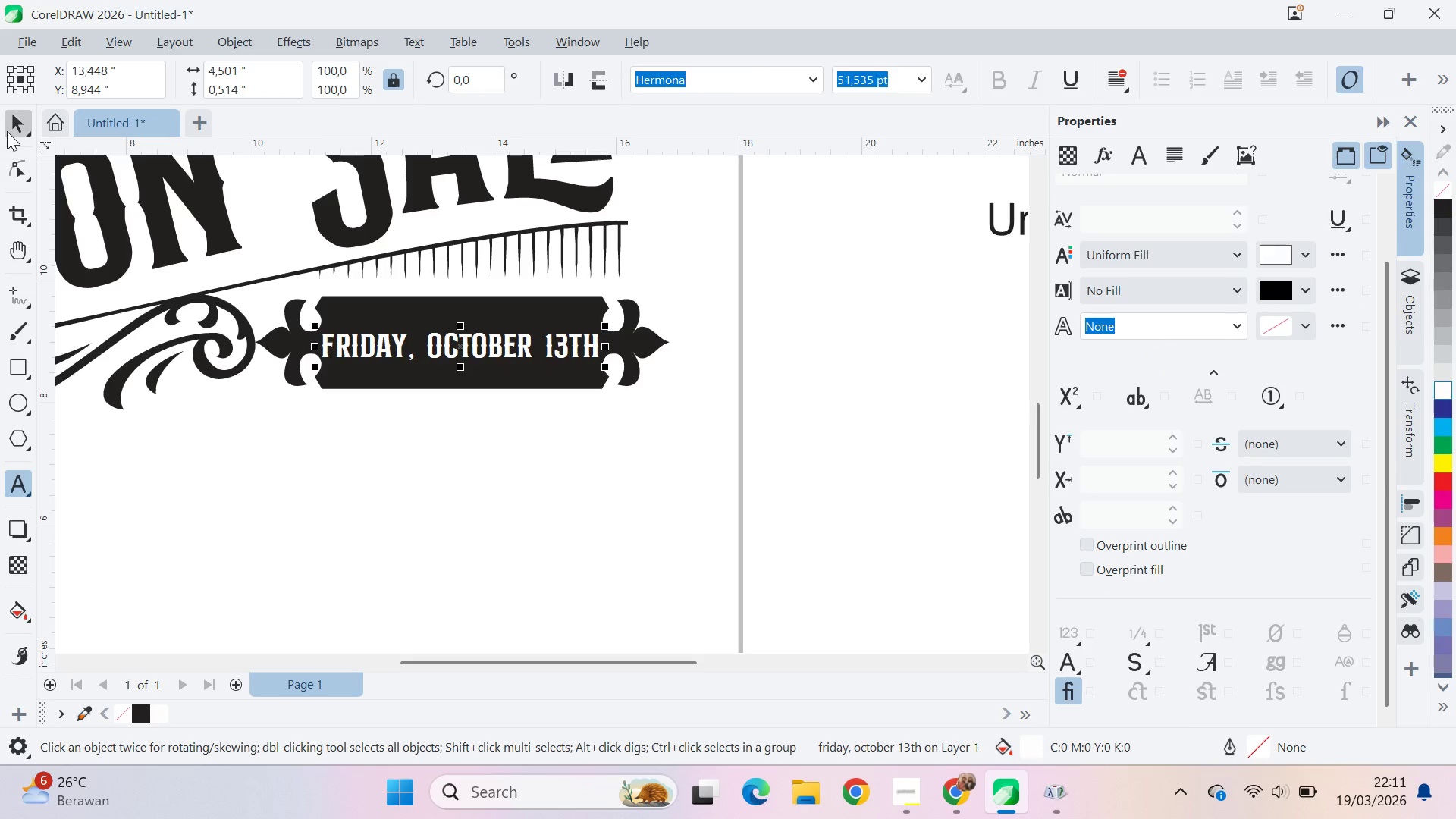 
left_click([8, 130])
 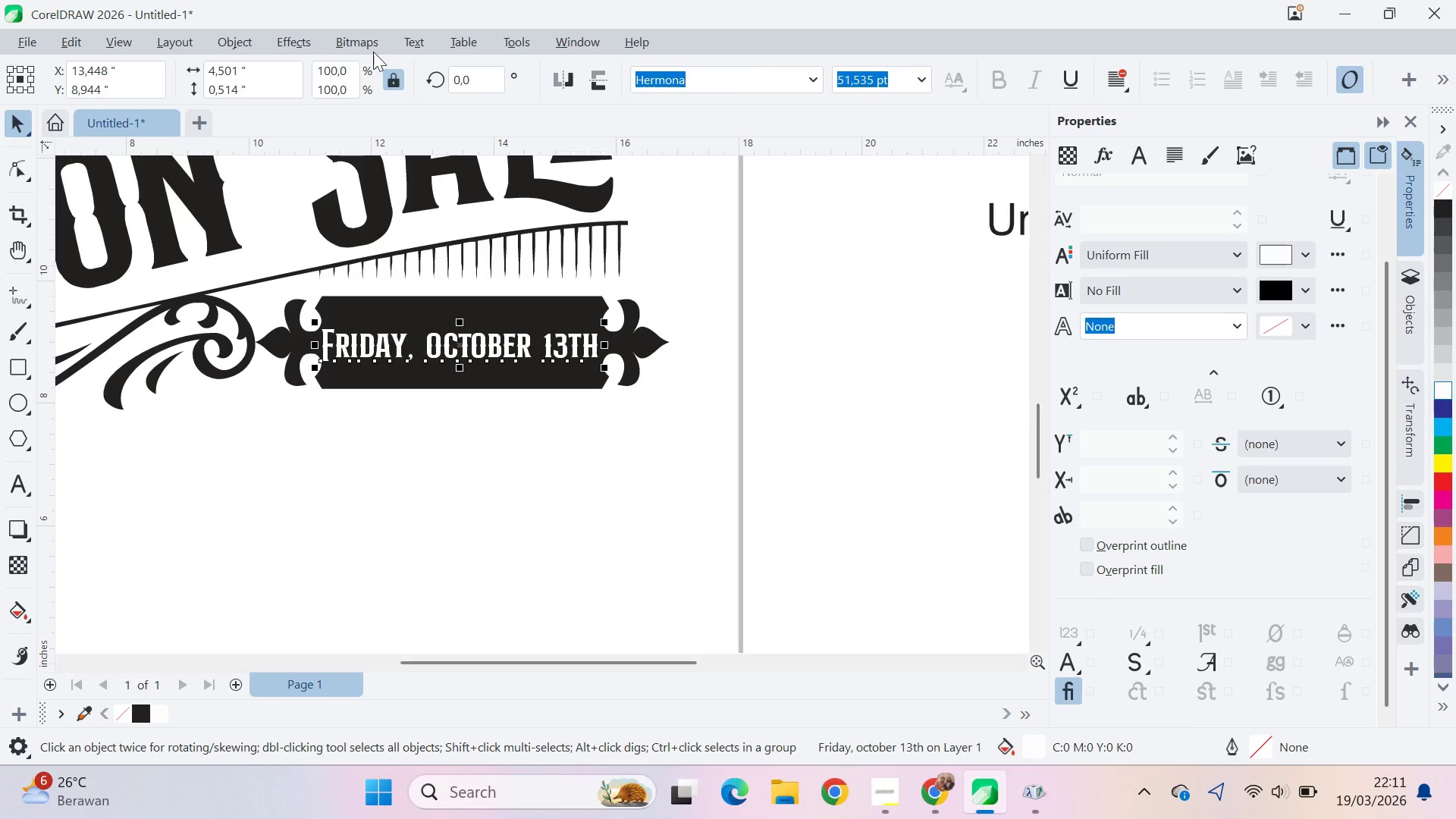 
left_click([396, 41])
 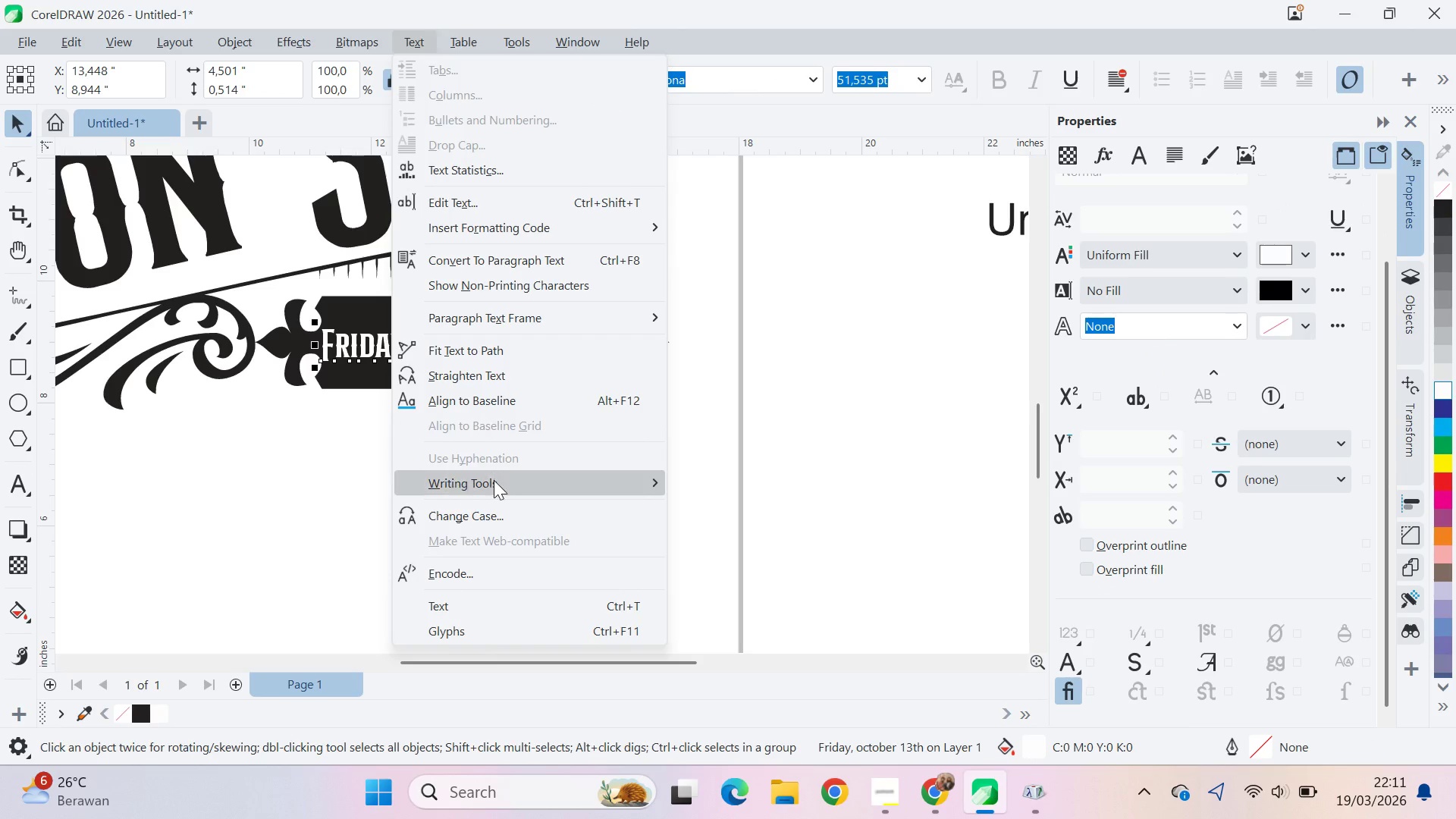 
left_click([504, 511])
 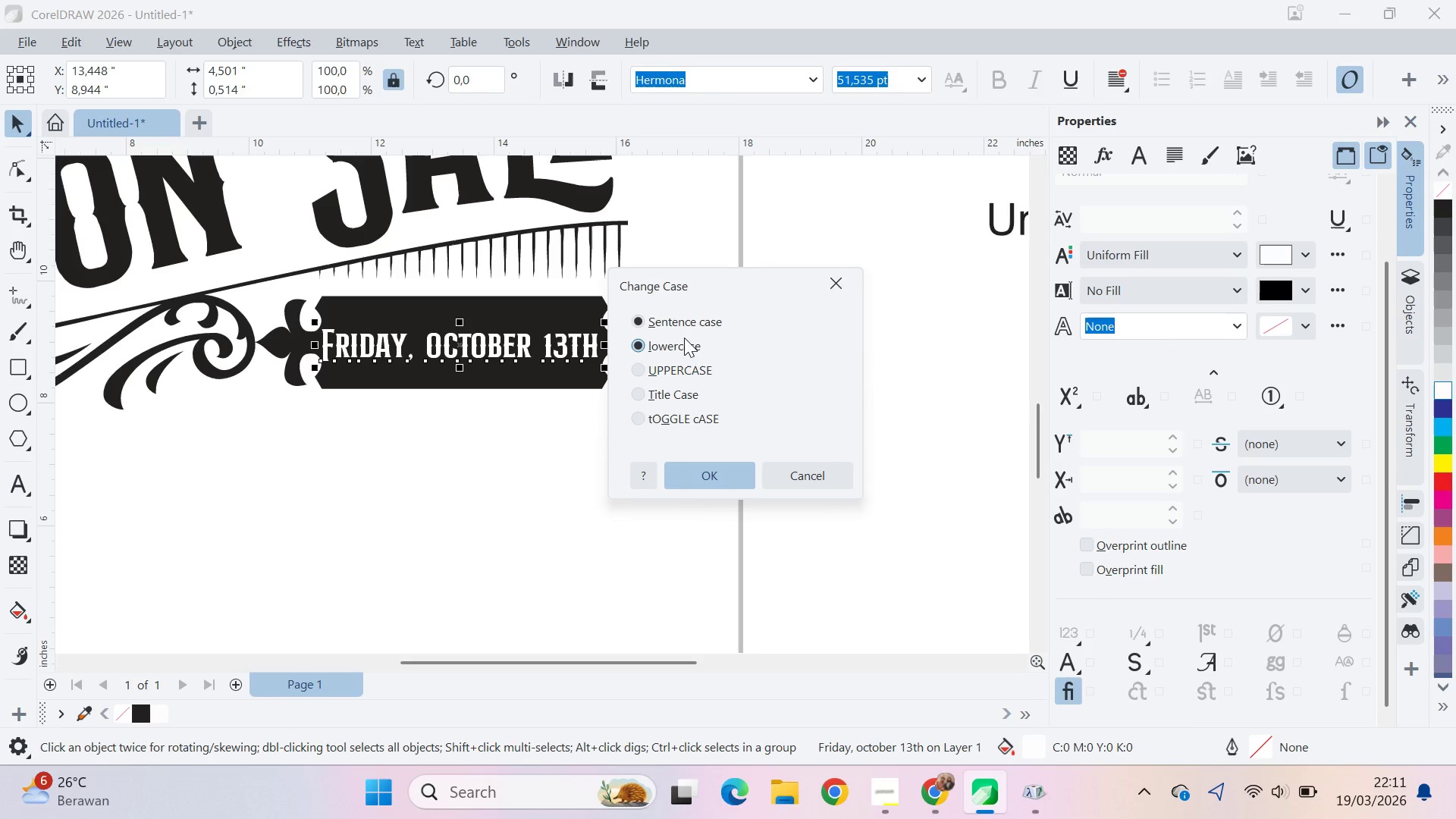 
left_click([717, 485])
 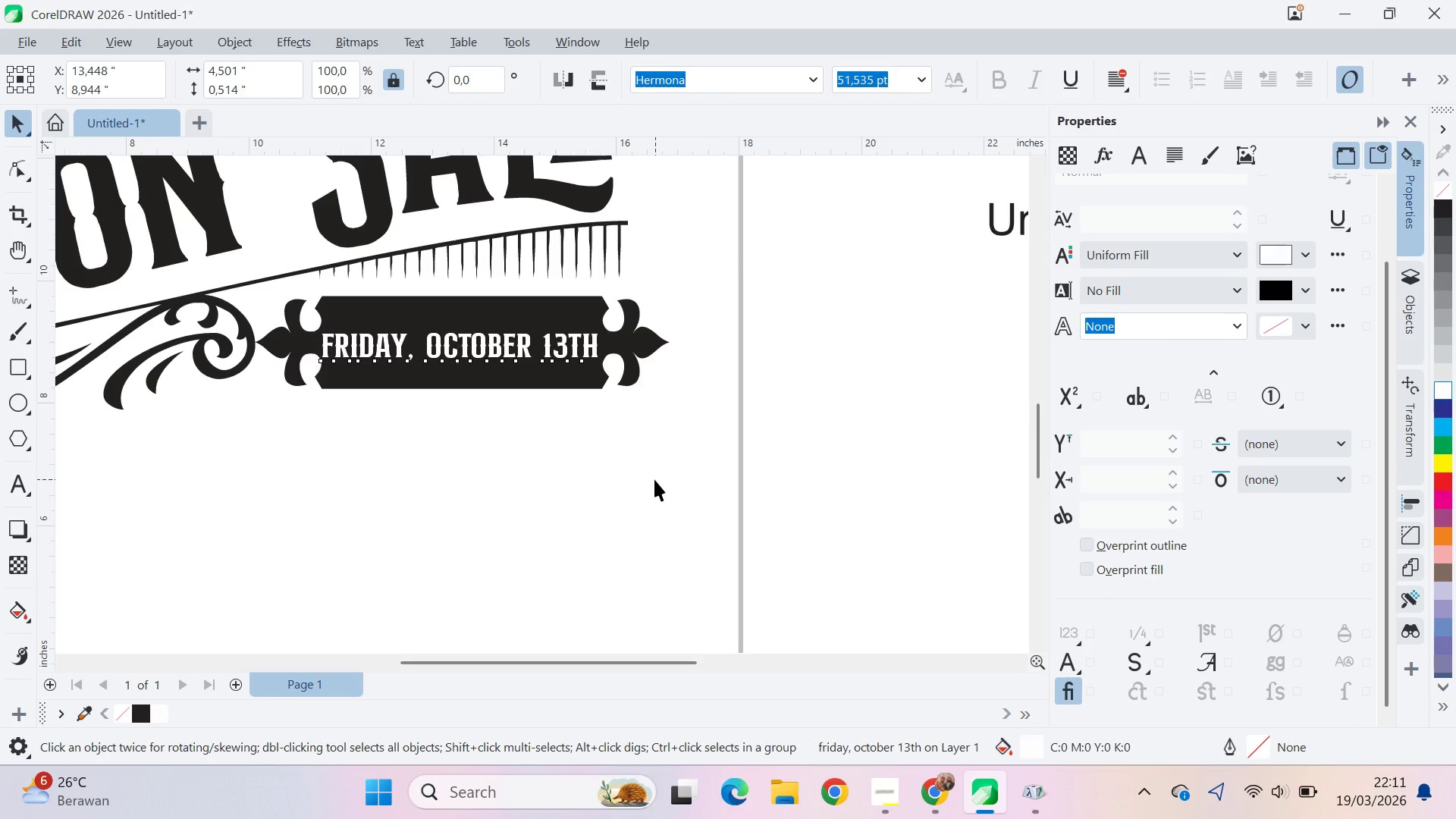 
left_click_drag(start_coordinate=[655, 479], to_coordinate=[651, 478])
 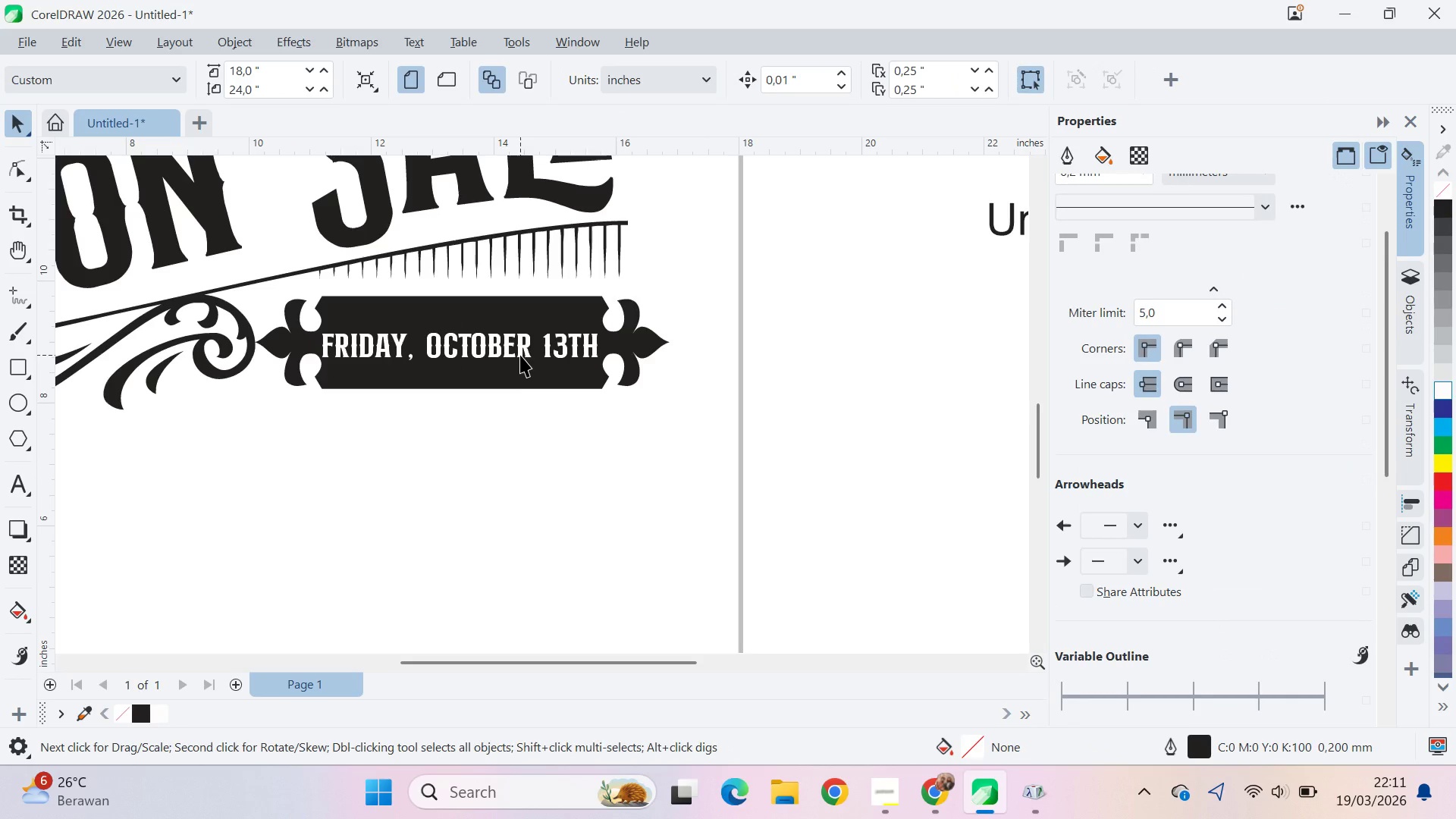 
left_click_drag(start_coordinate=[520, 355], to_coordinate=[524, 355])
 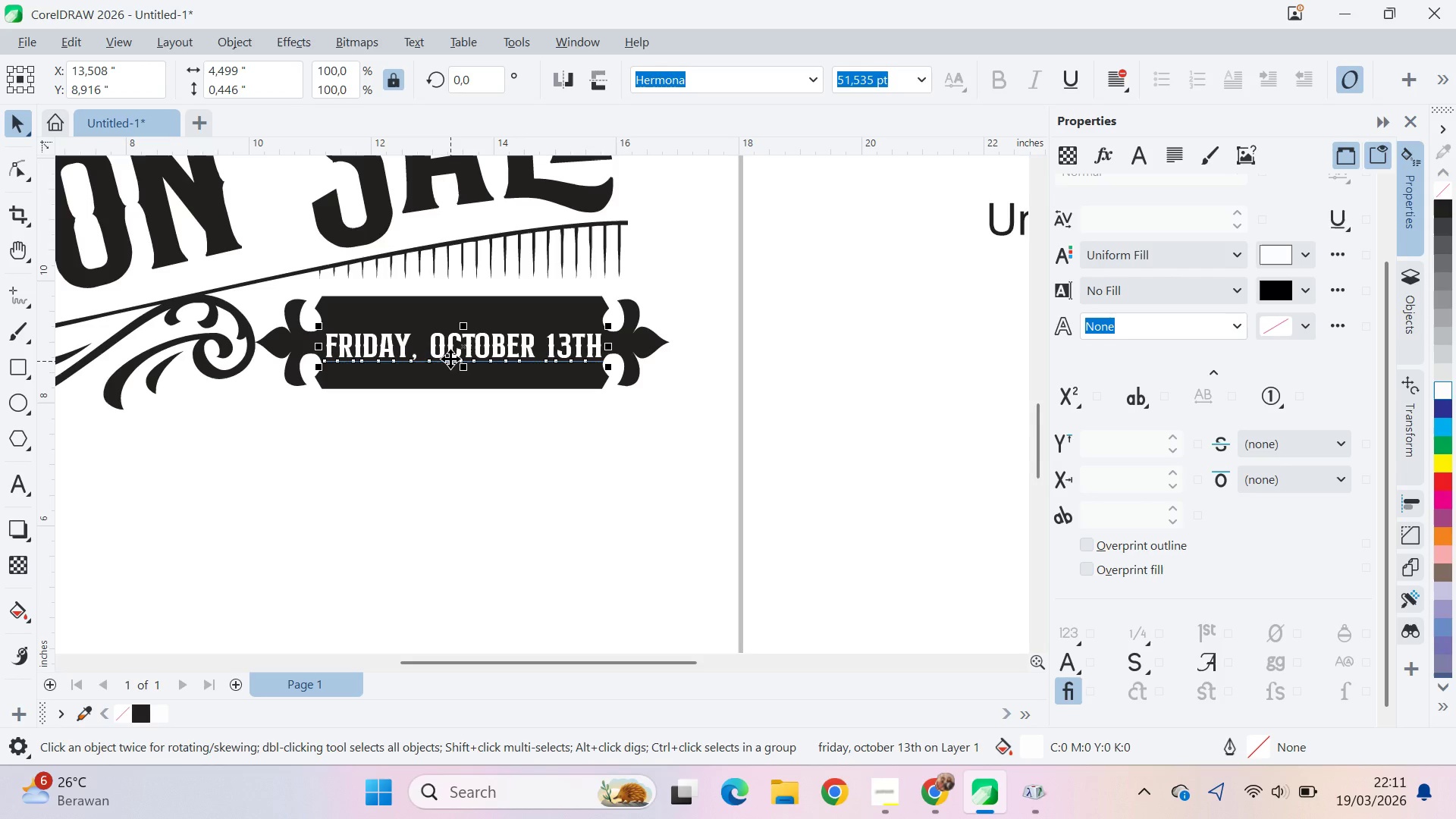 
hold_key(key=ShiftLeft, duration=0.81)
 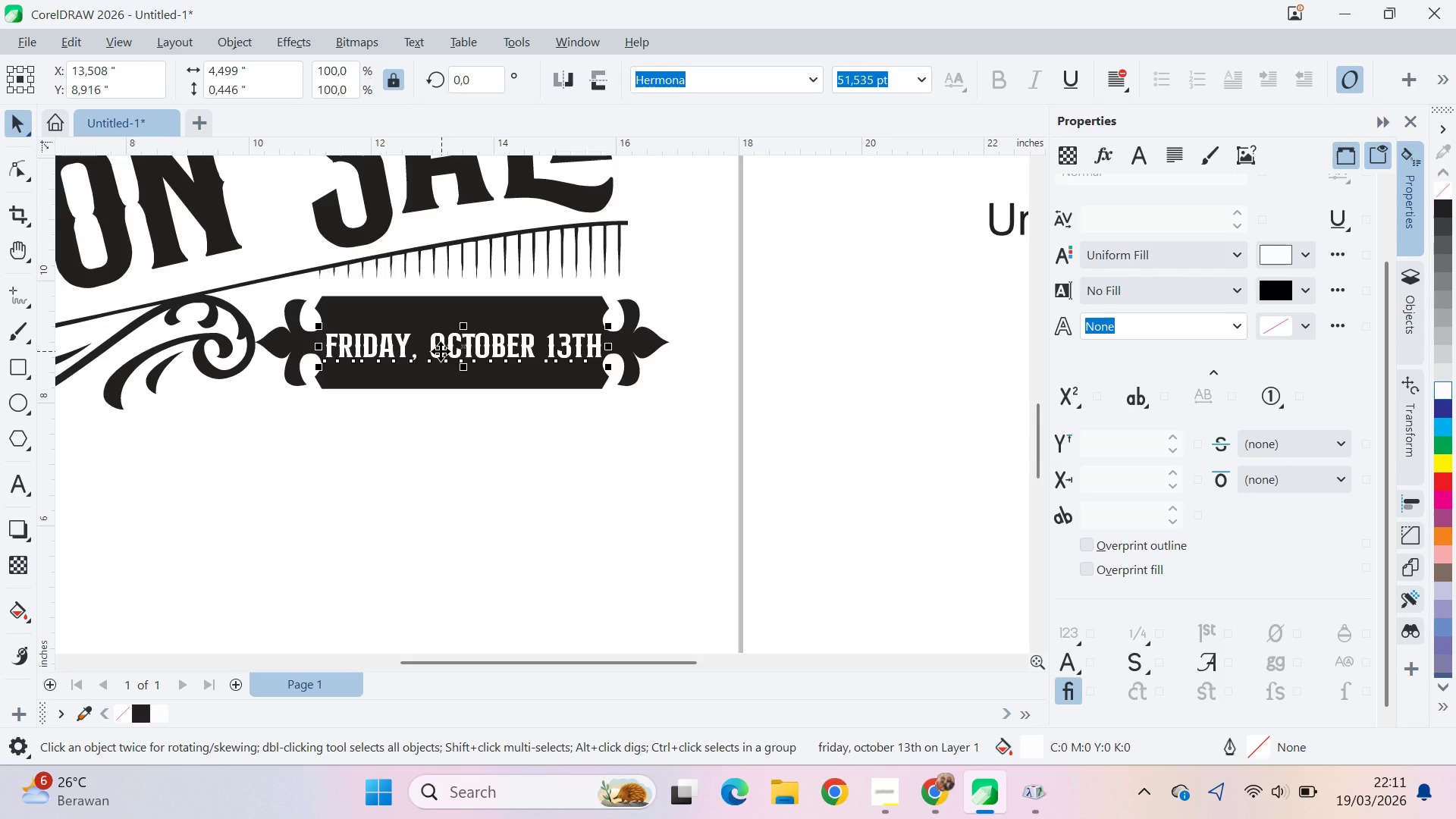 
double_click([440, 350])
 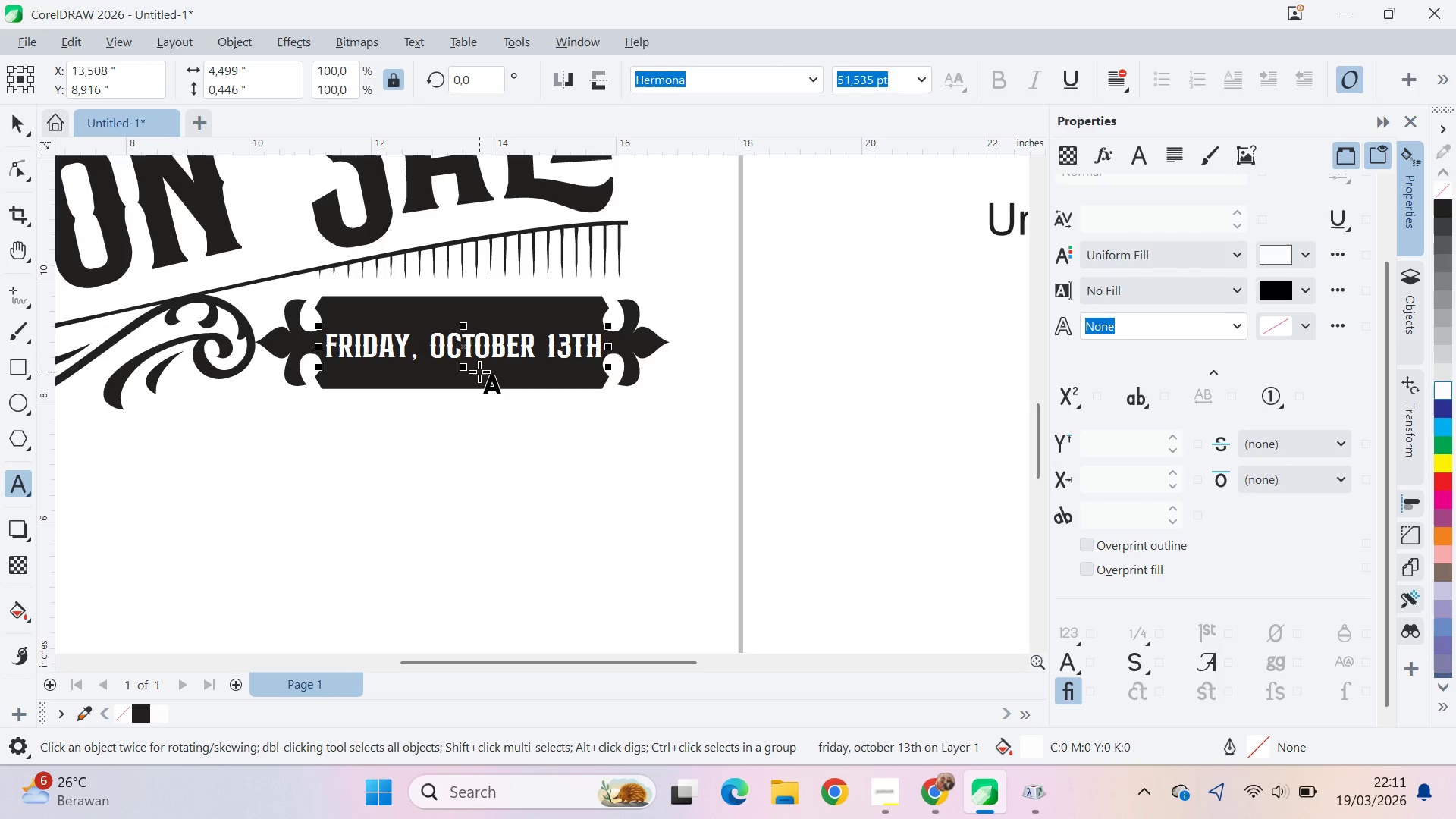 
key(ArrowLeft)
 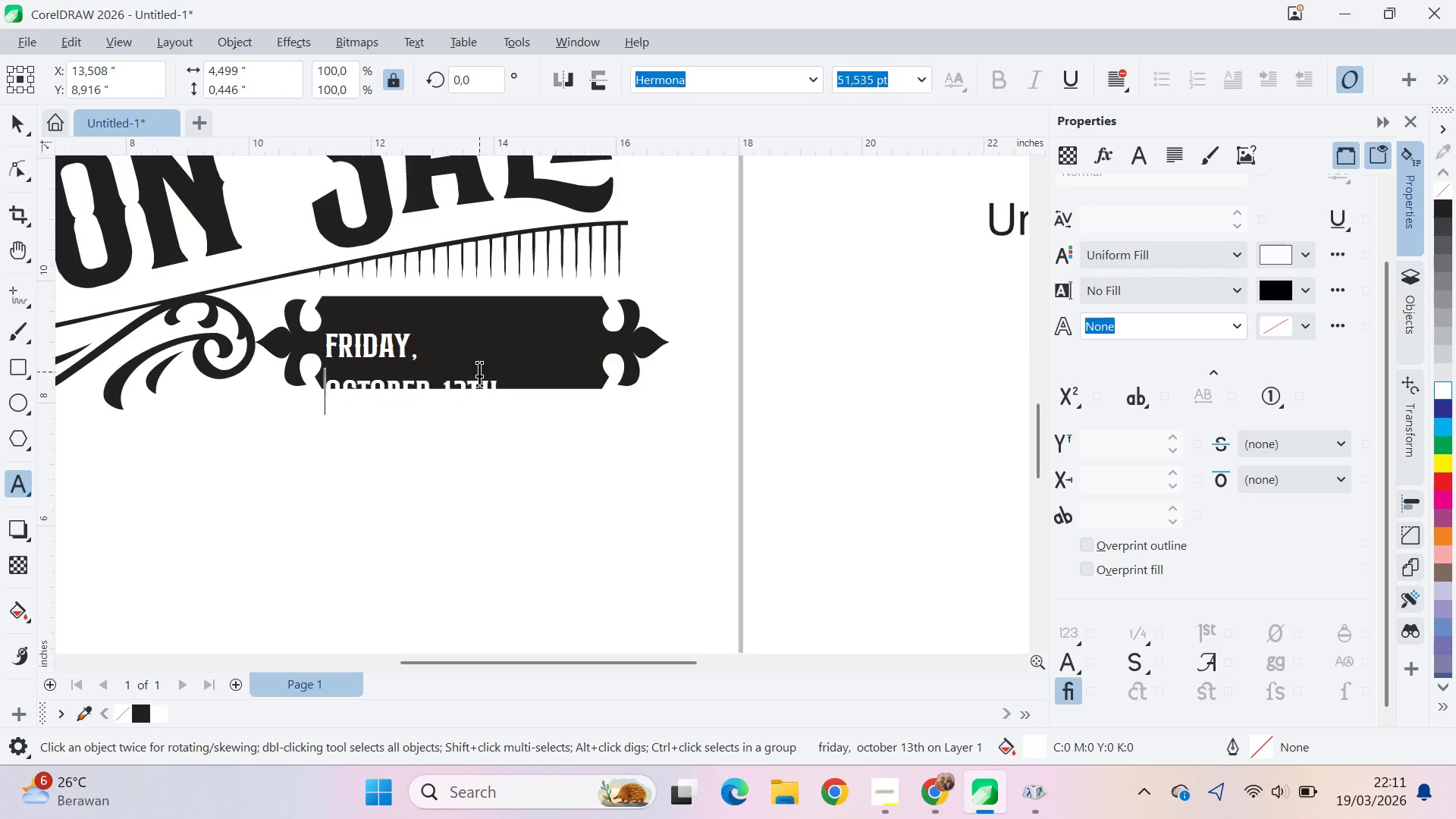 
key(Enter)
 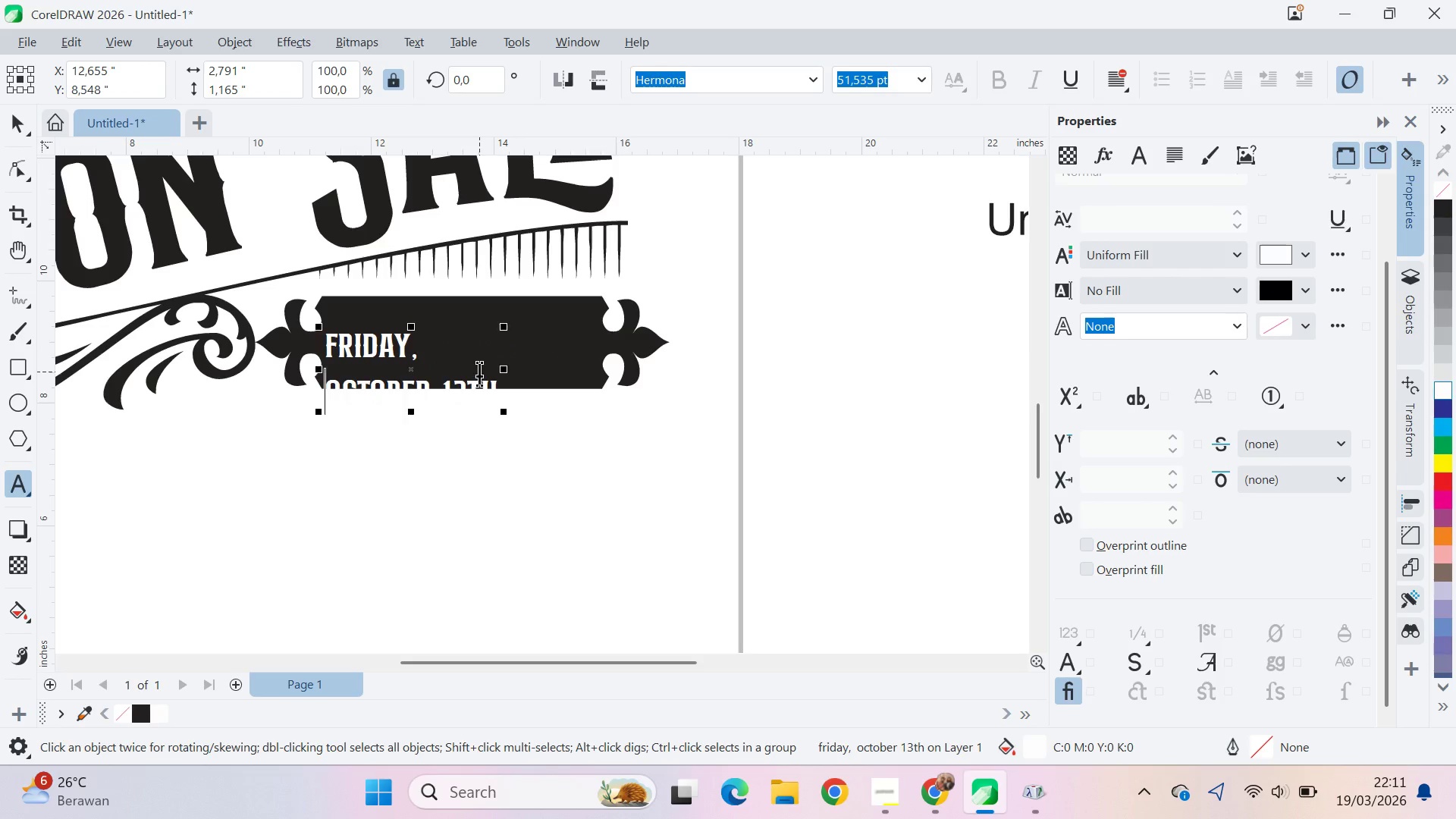 
key(Shift+ShiftRight)
 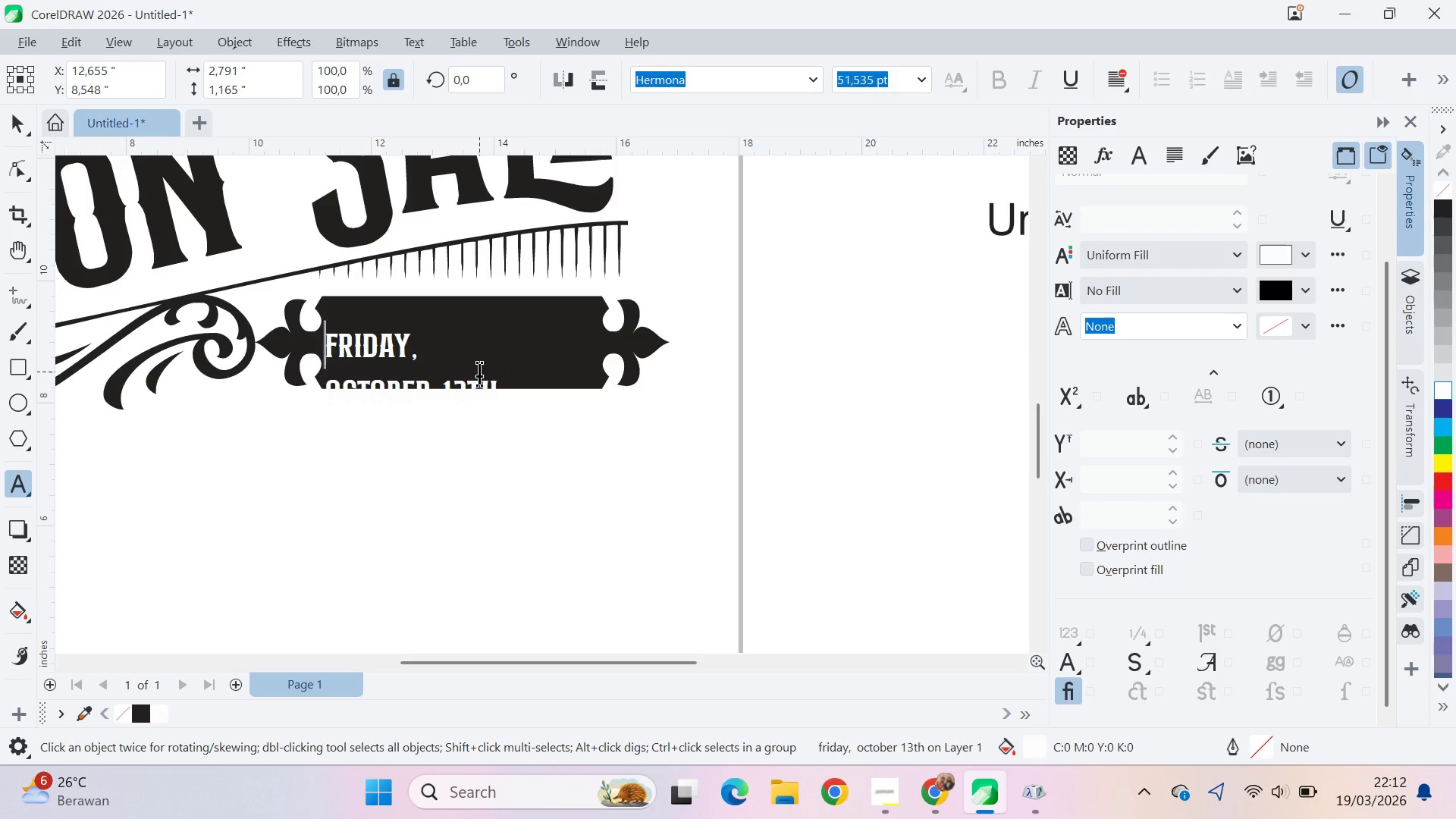 
key(ArrowUp)
 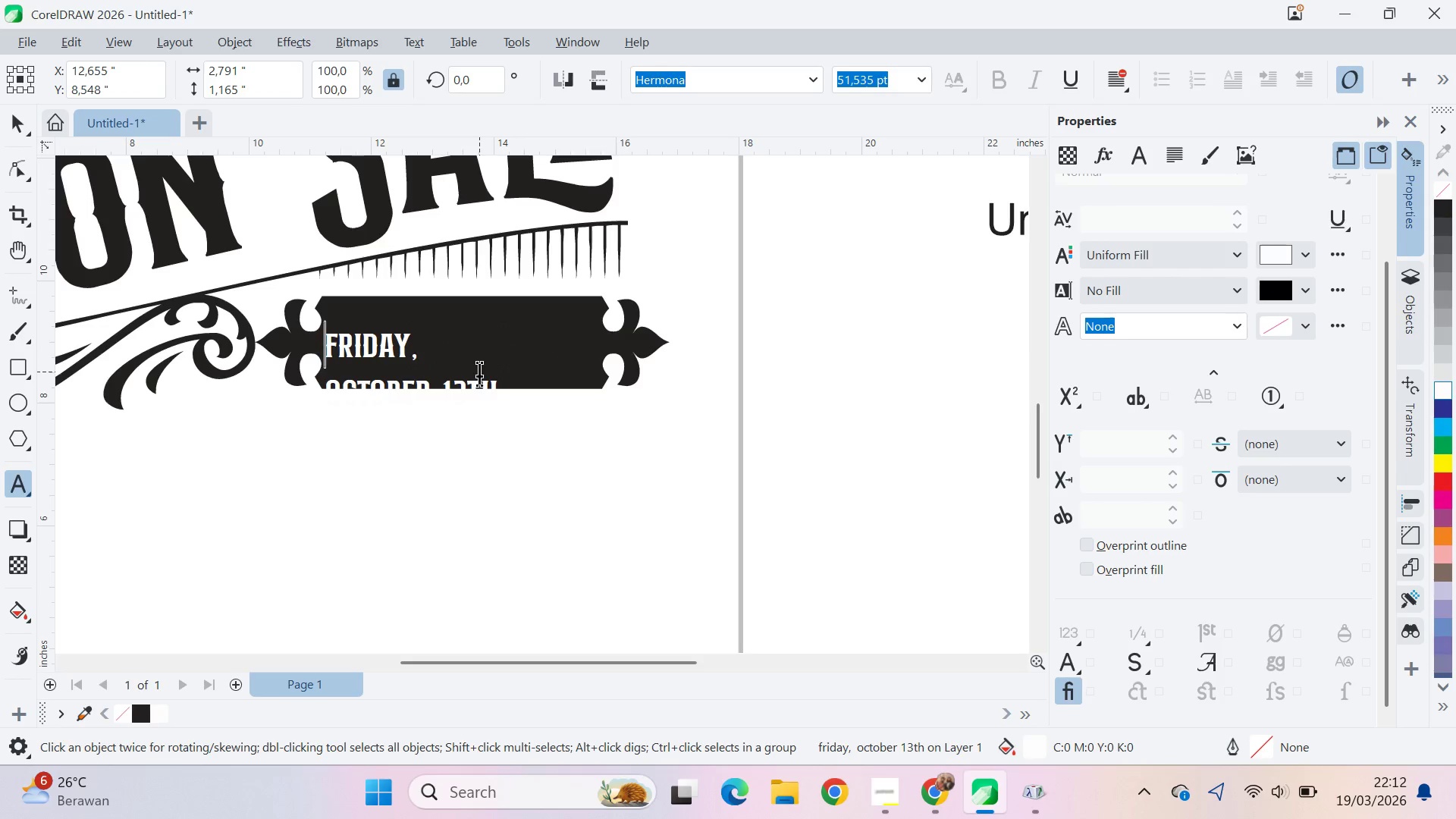 
key(Control+ArrowRight)
 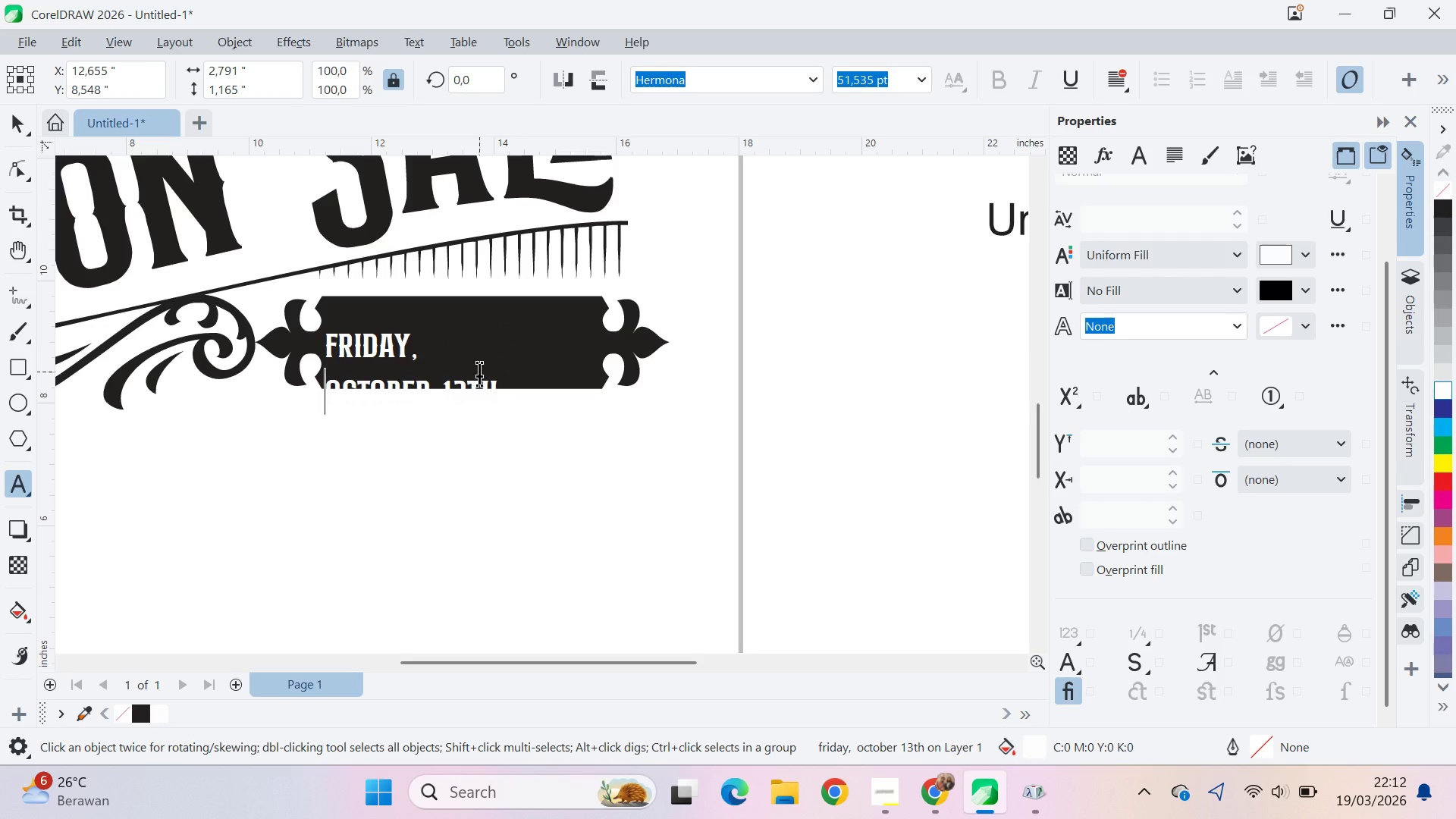 
key(Control+ArrowRight)
 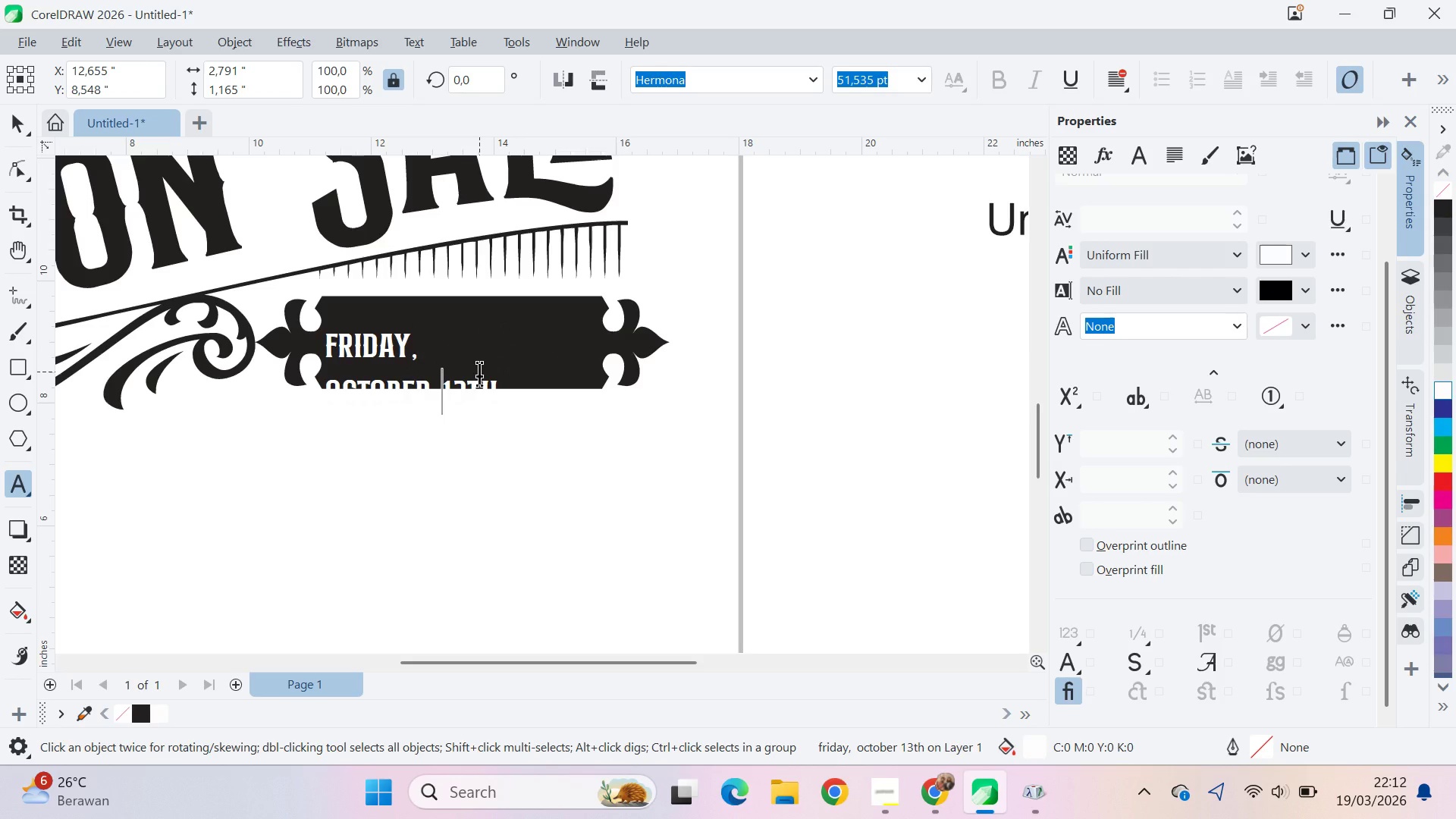 
key(ArrowUp)
 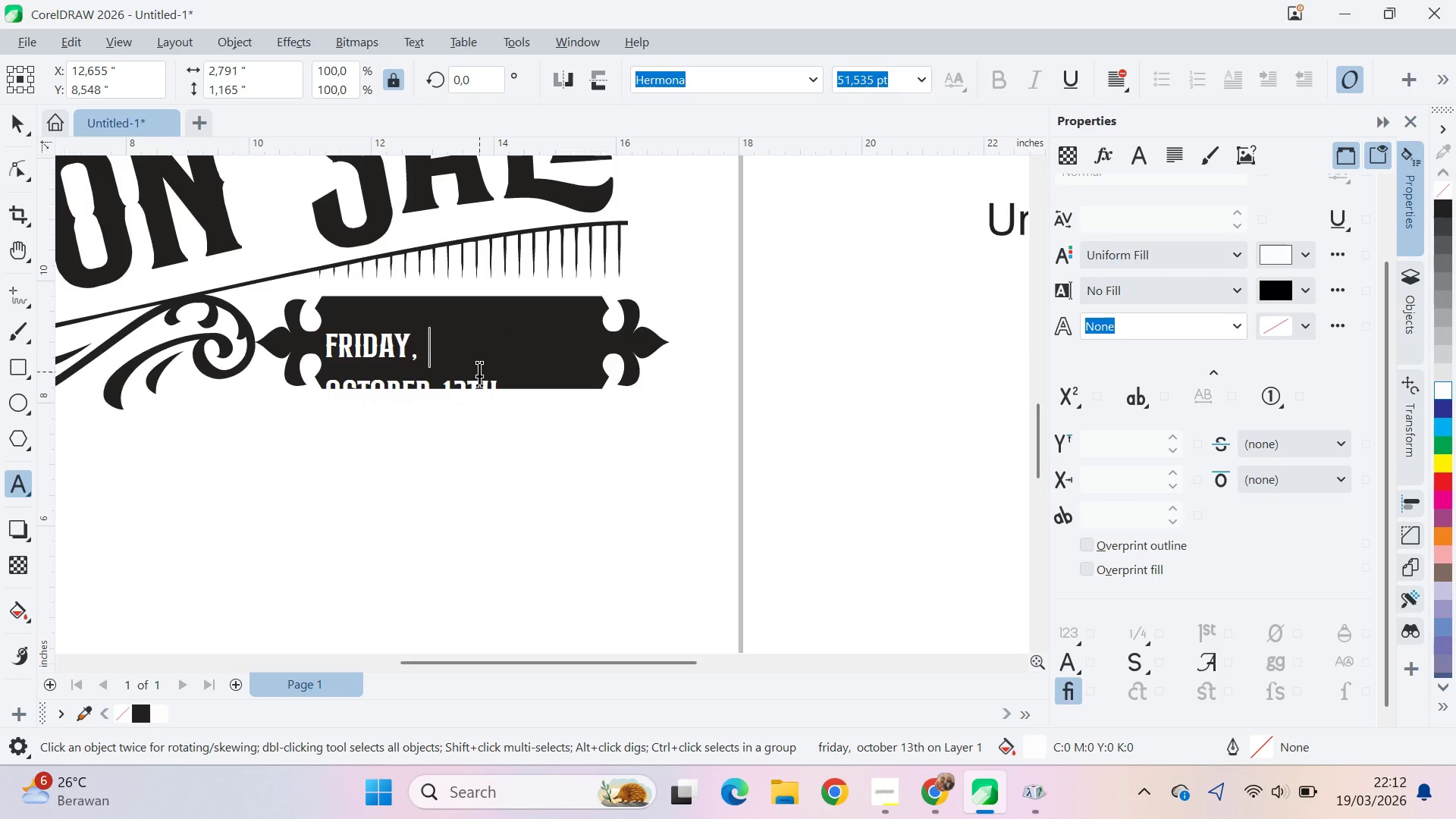 
key(Backspace)
 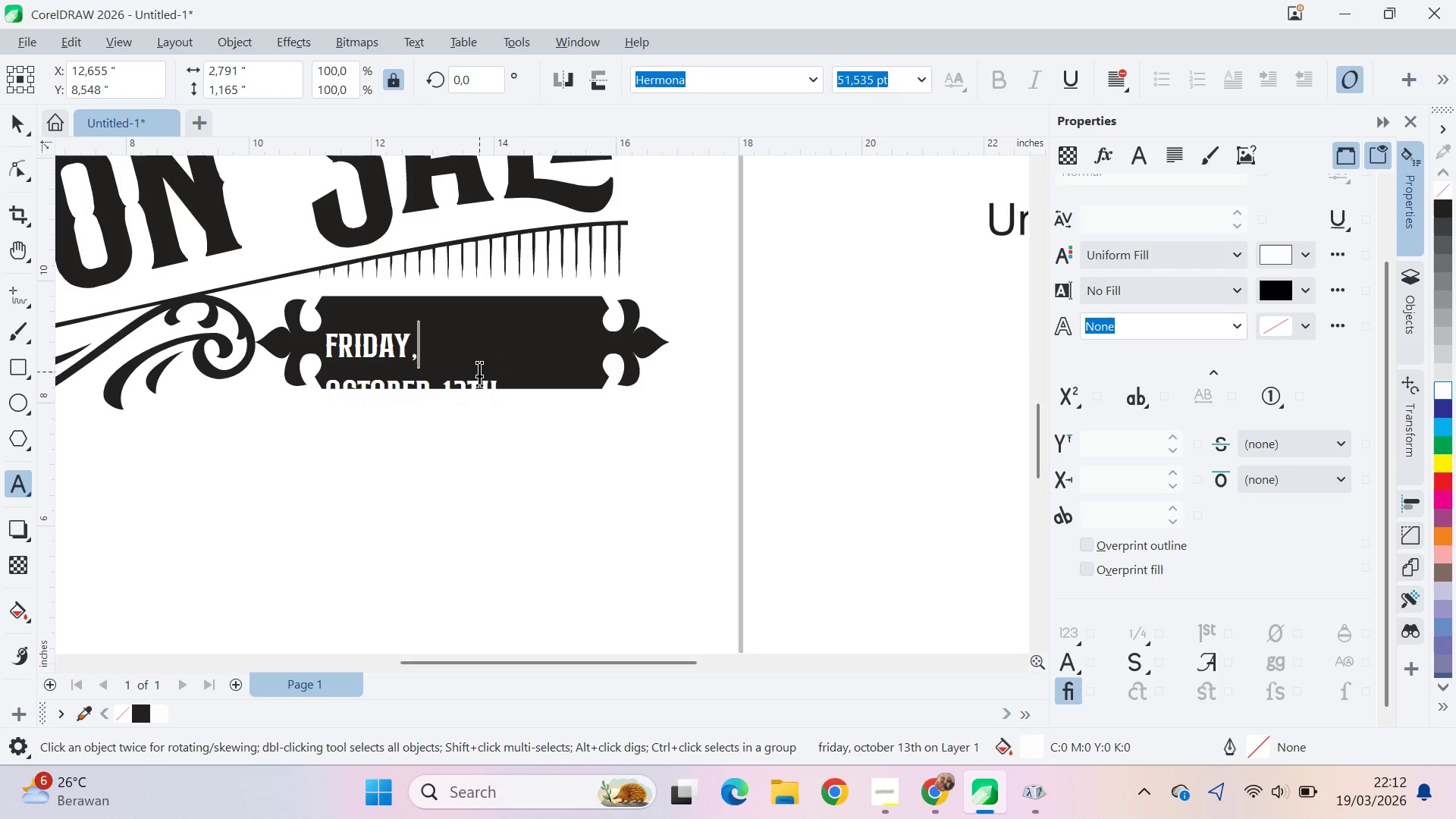 
key(Backspace)
 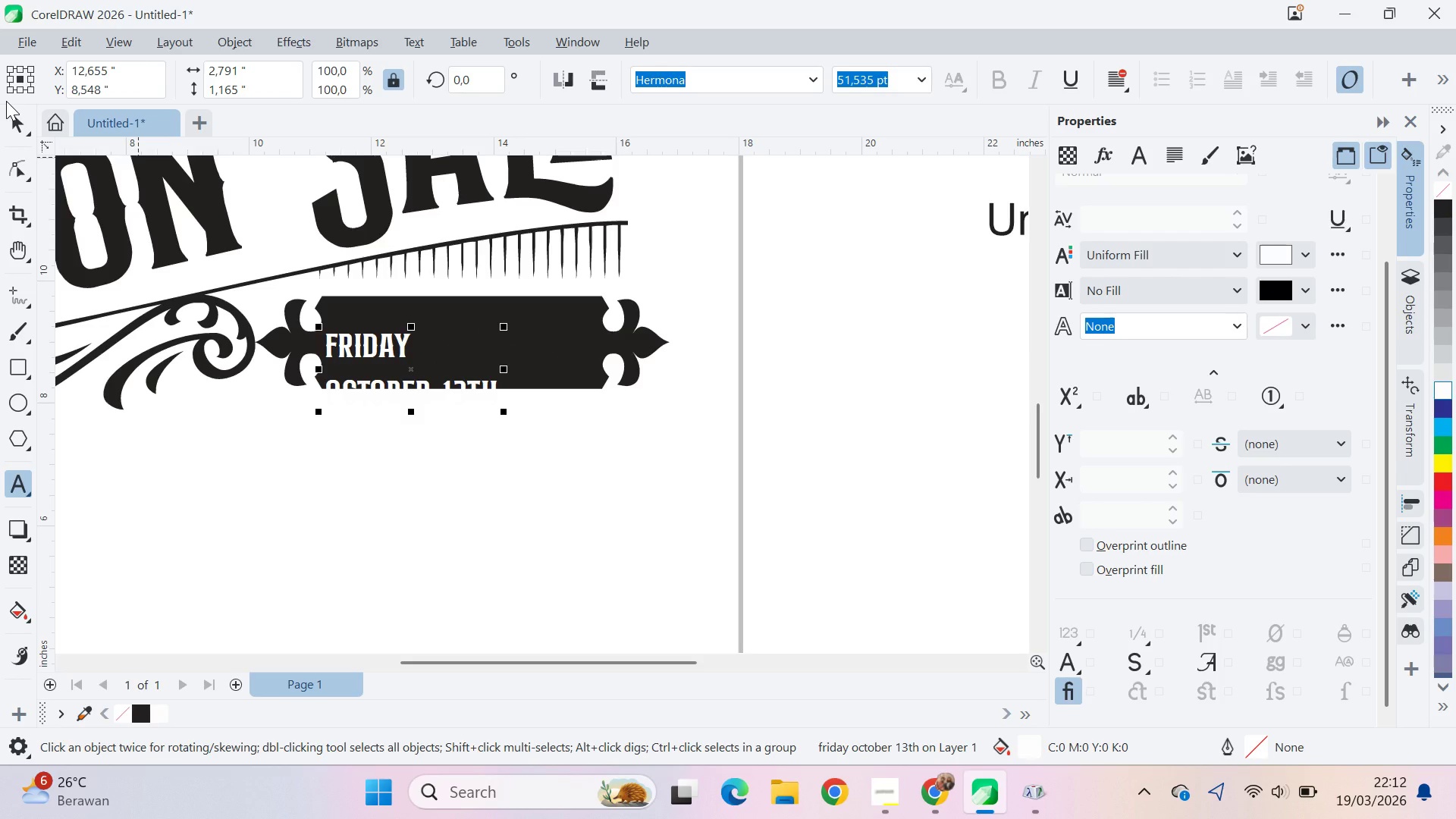 
left_click([8, 132])
 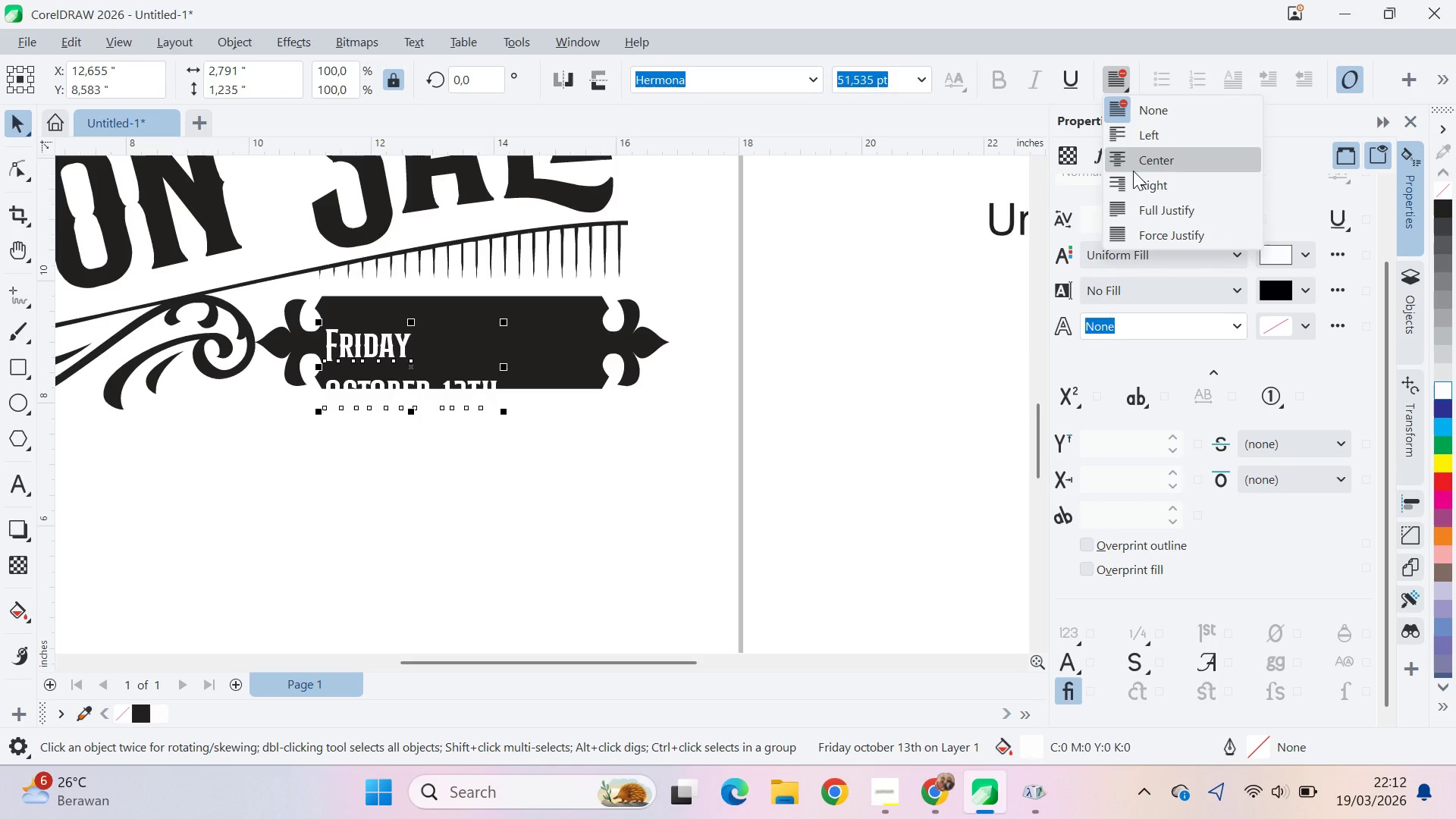 
left_click([1133, 171])
 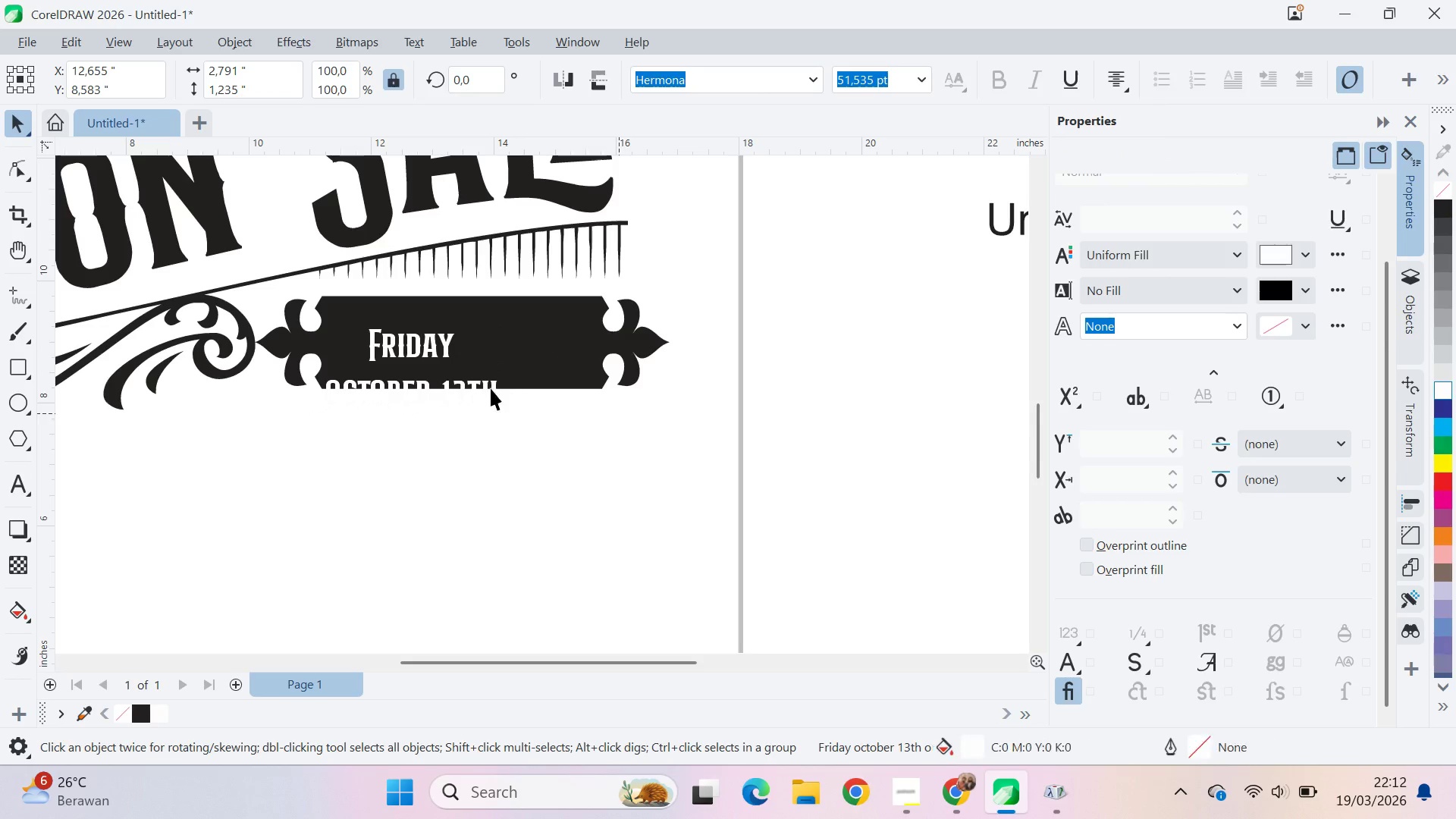 
left_click([488, 393])
 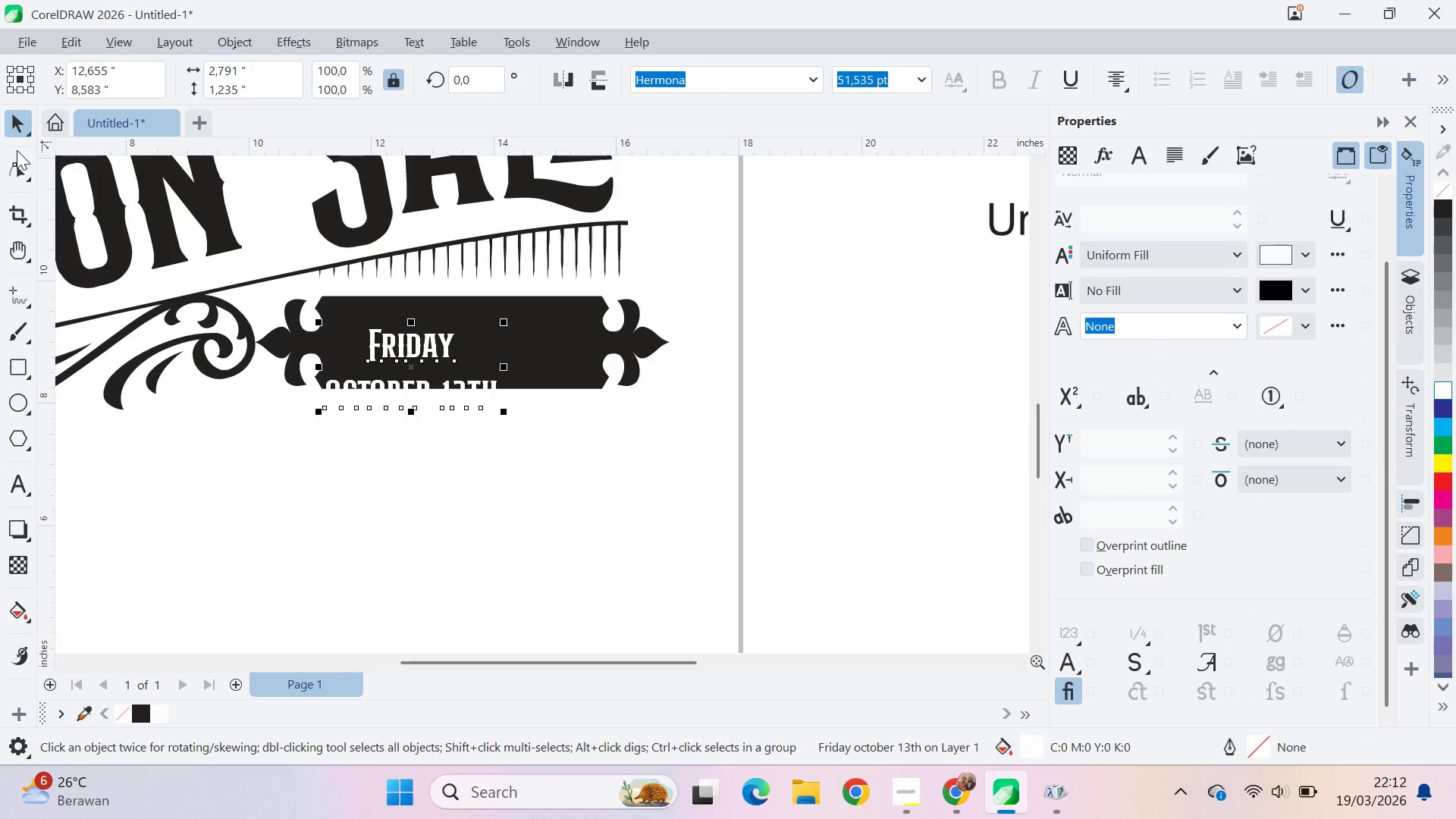 
left_click_drag(start_coordinate=[17, 152], to_coordinate=[18, 159])
 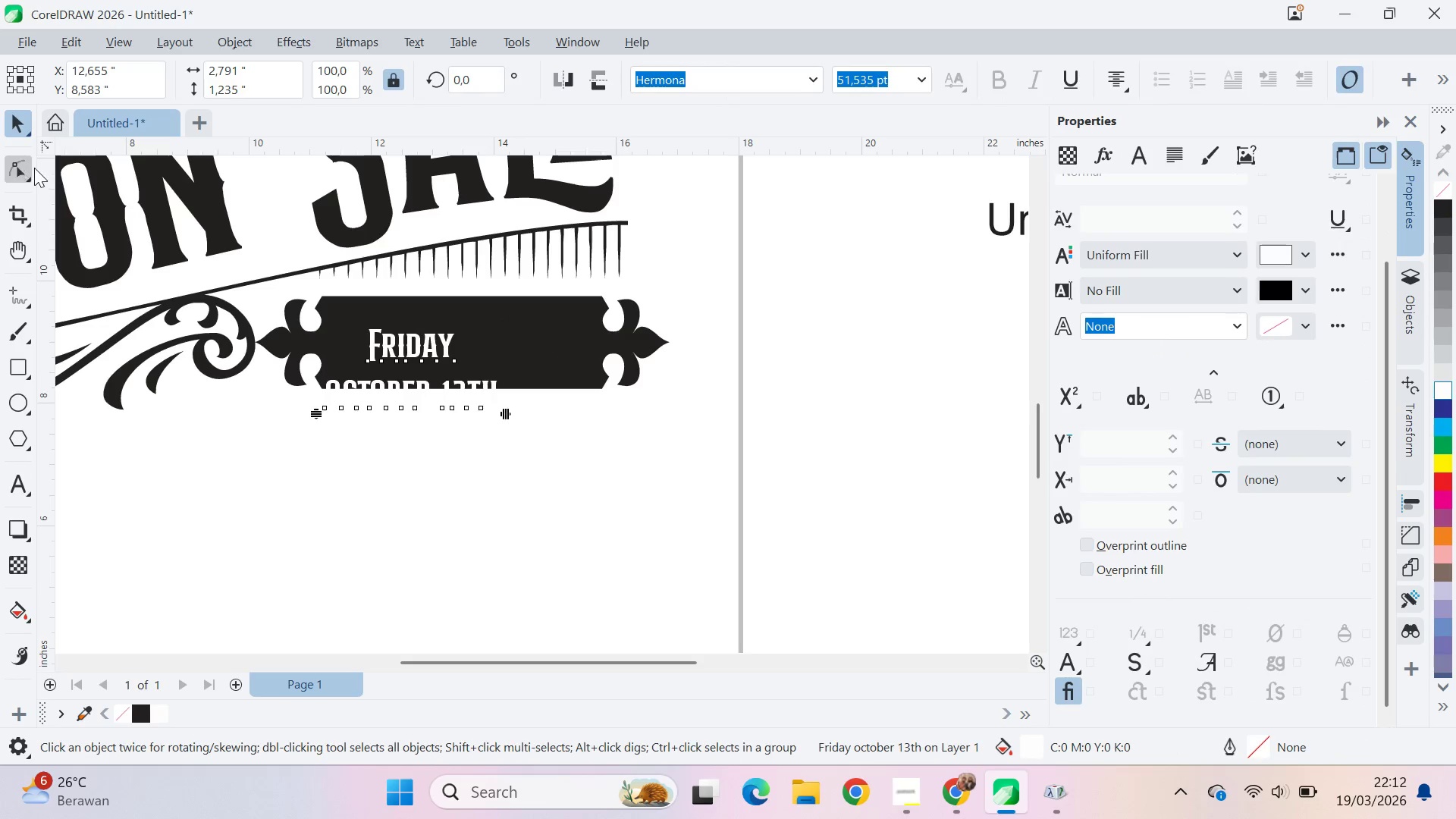 
double_click([18, 159])
 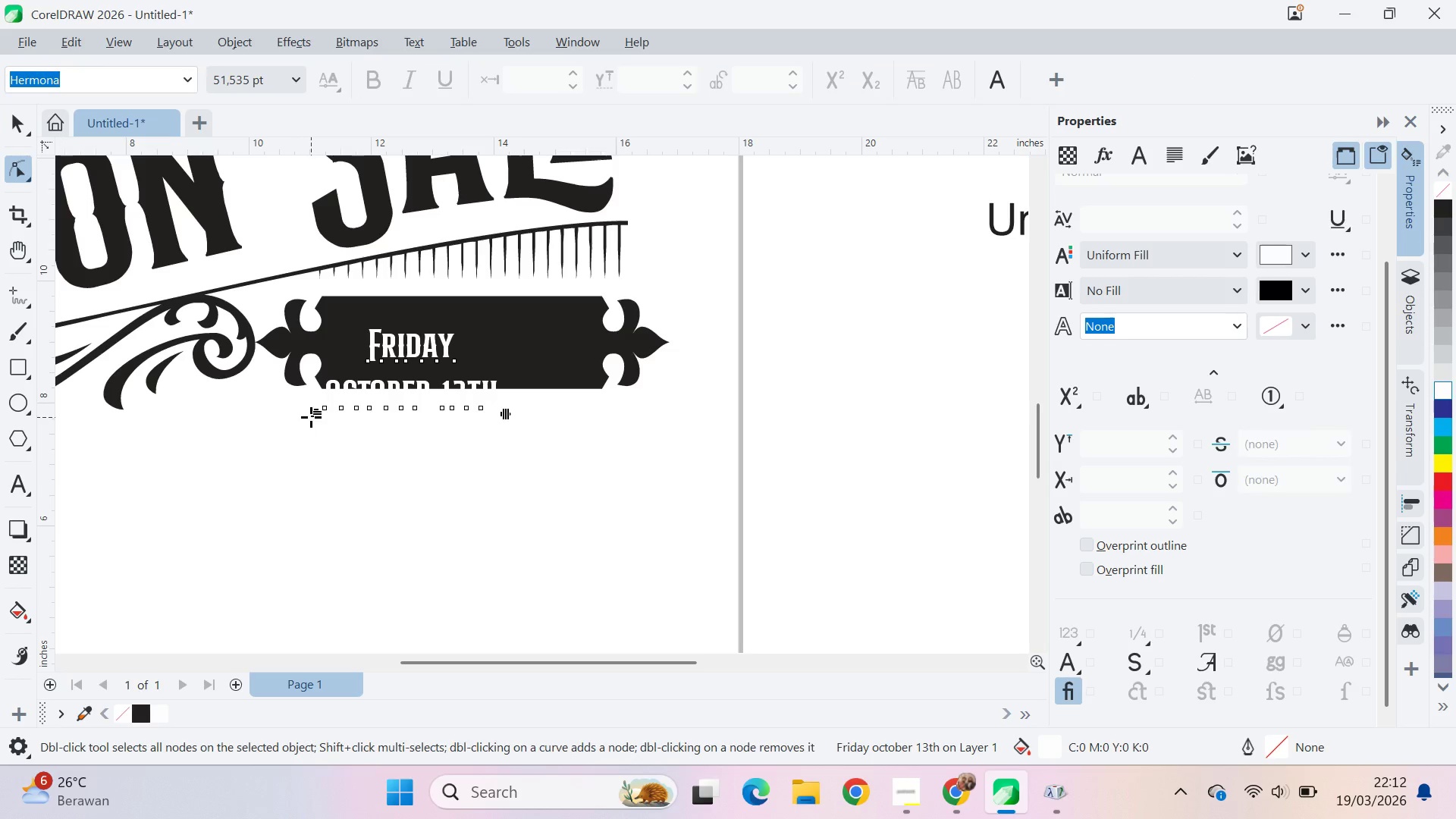 
left_click_drag(start_coordinate=[311, 417], to_coordinate=[302, 403])
 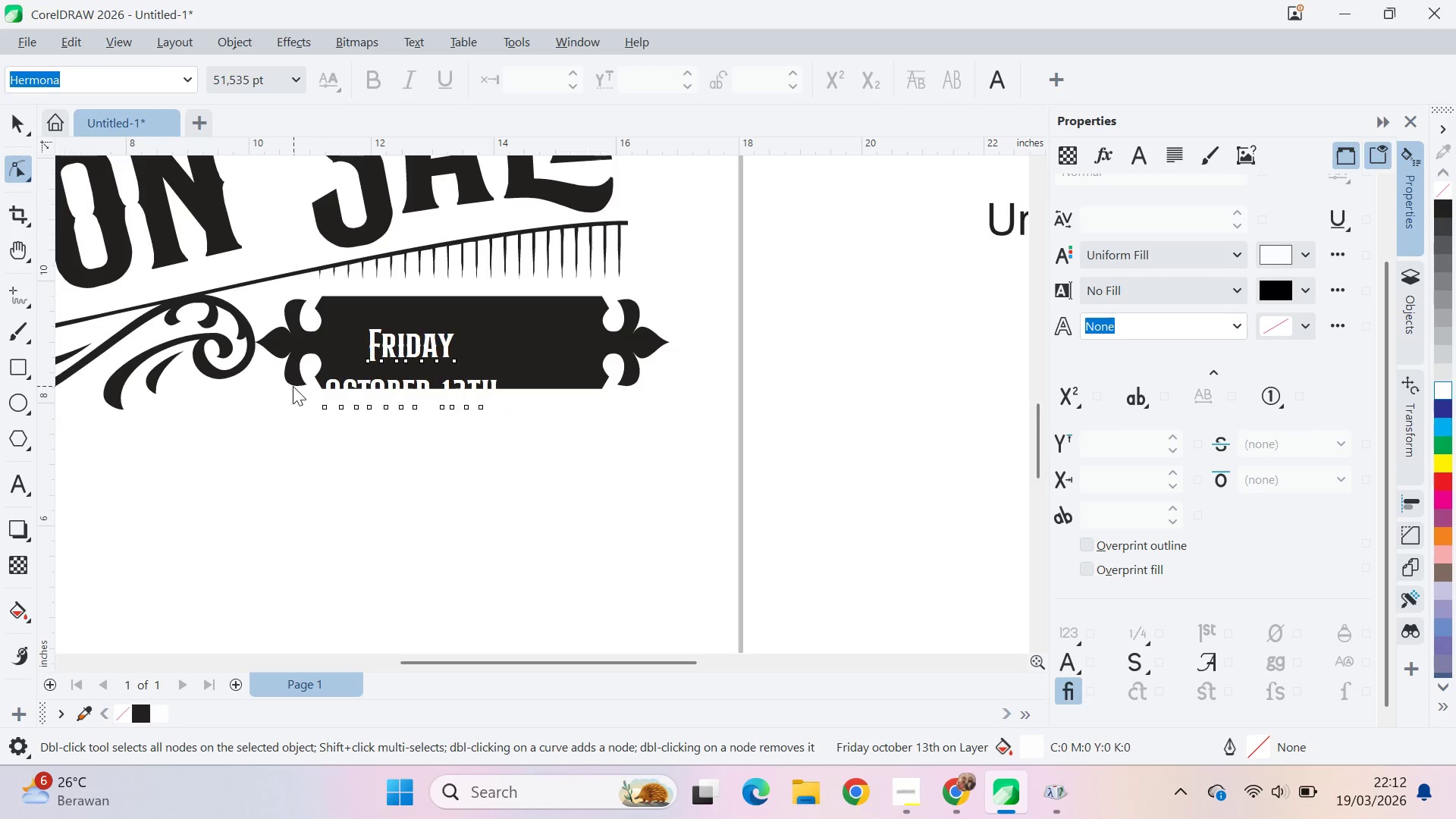 
left_click_drag(start_coordinate=[293, 388], to_coordinate=[295, 371])
 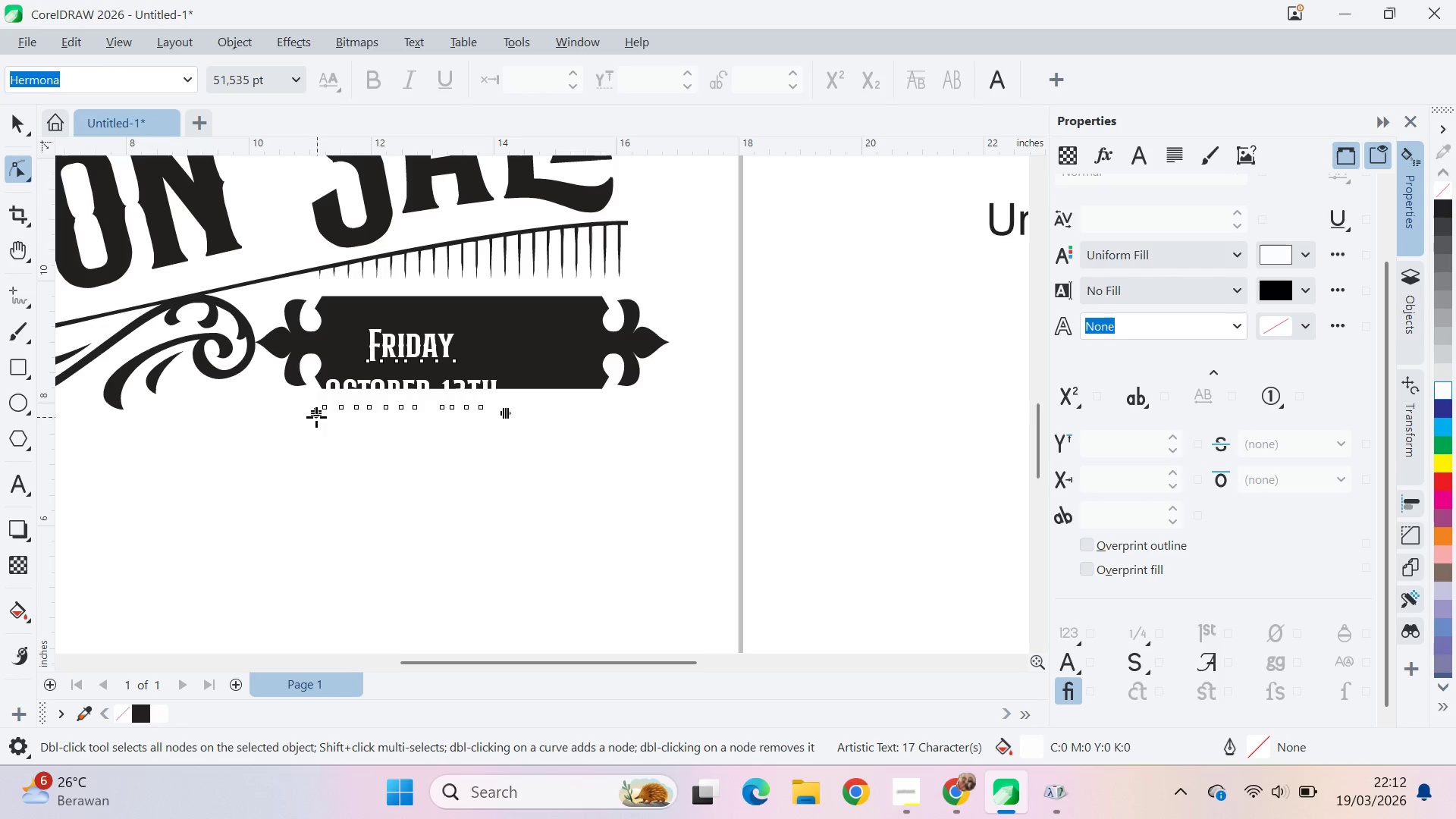 
left_click_drag(start_coordinate=[313, 417], to_coordinate=[309, 378])
 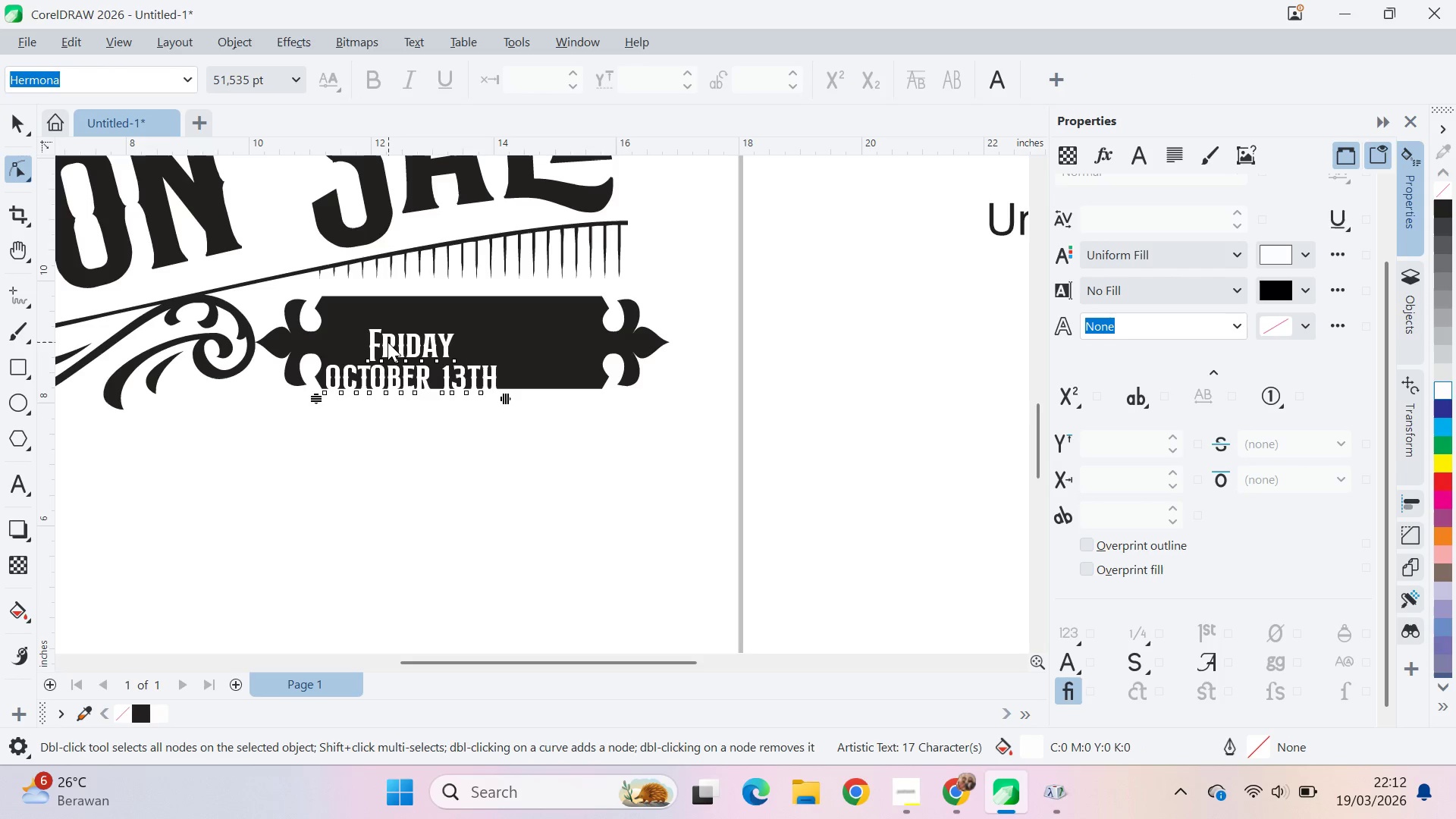 
key(V)
 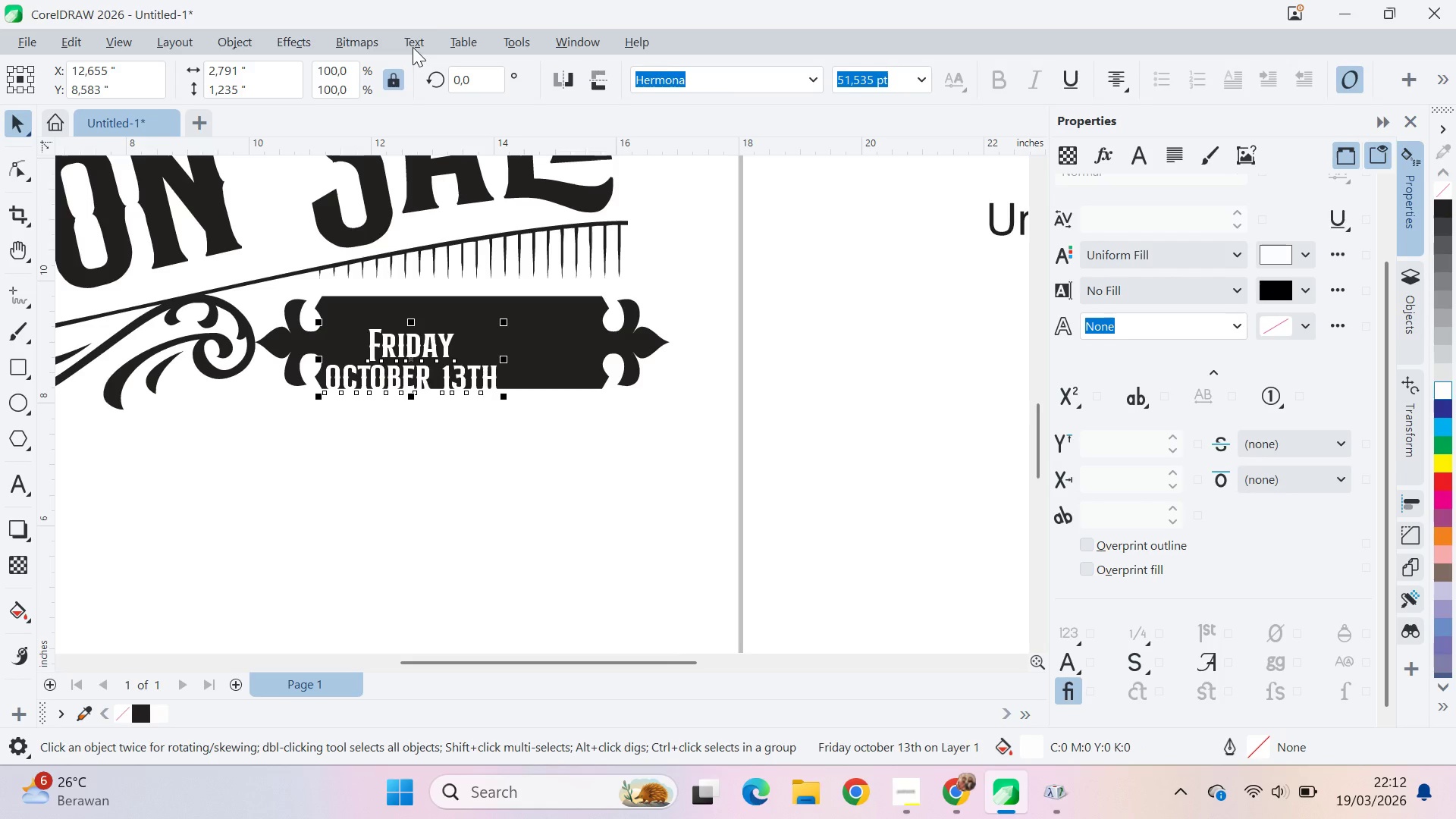 
left_click([413, 47])
 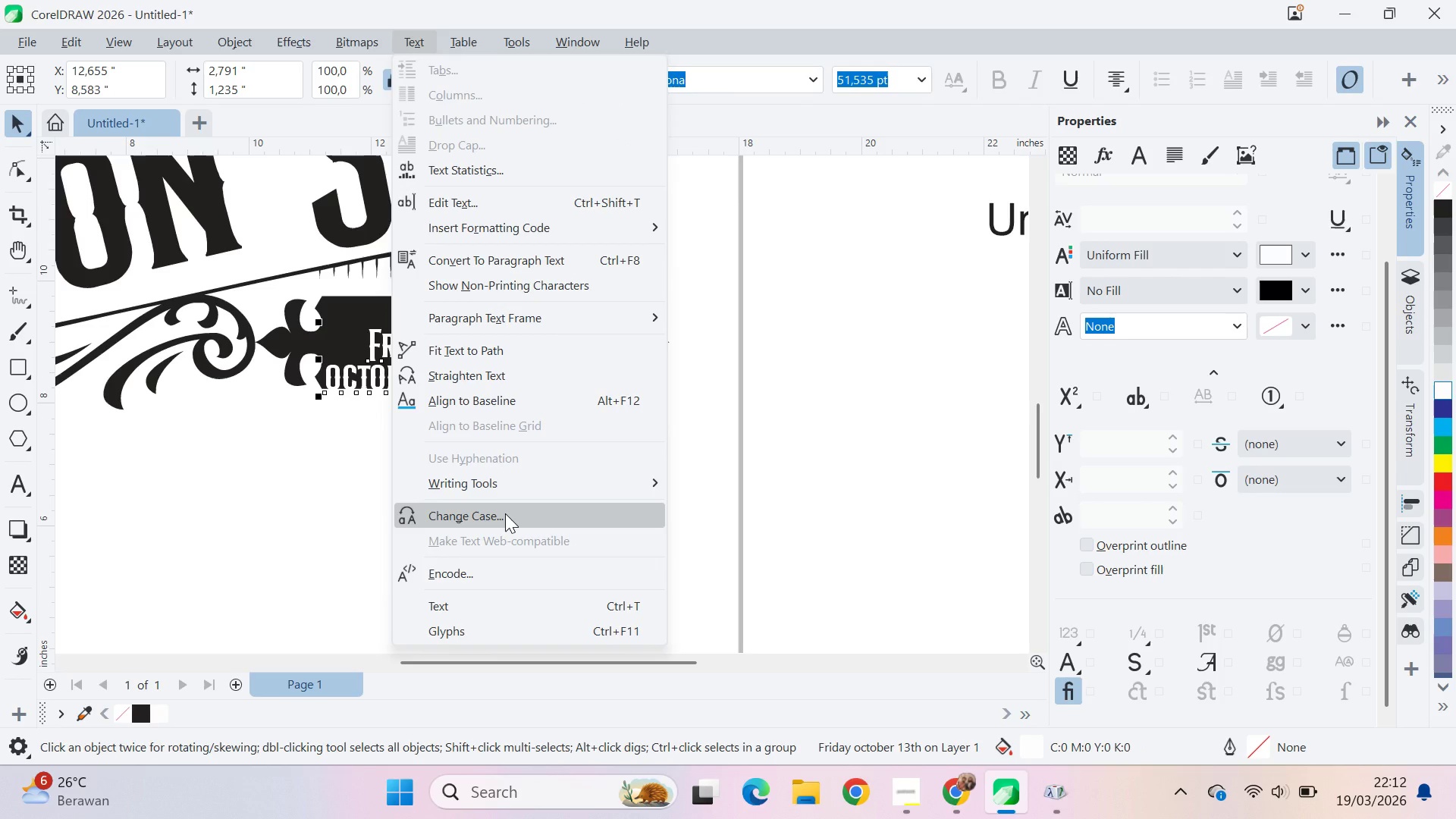 
left_click([505, 514])
 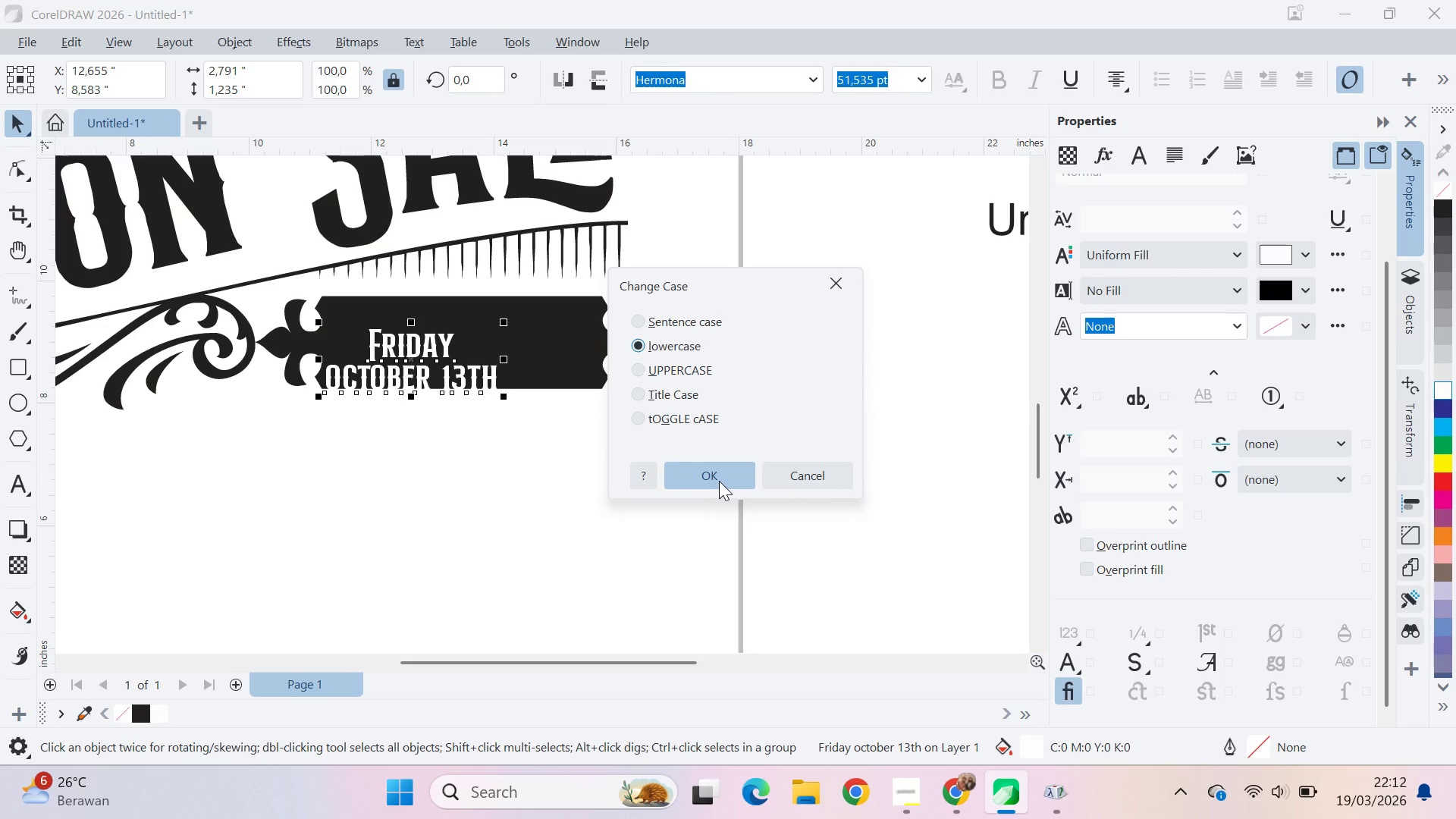 
left_click([720, 482])
 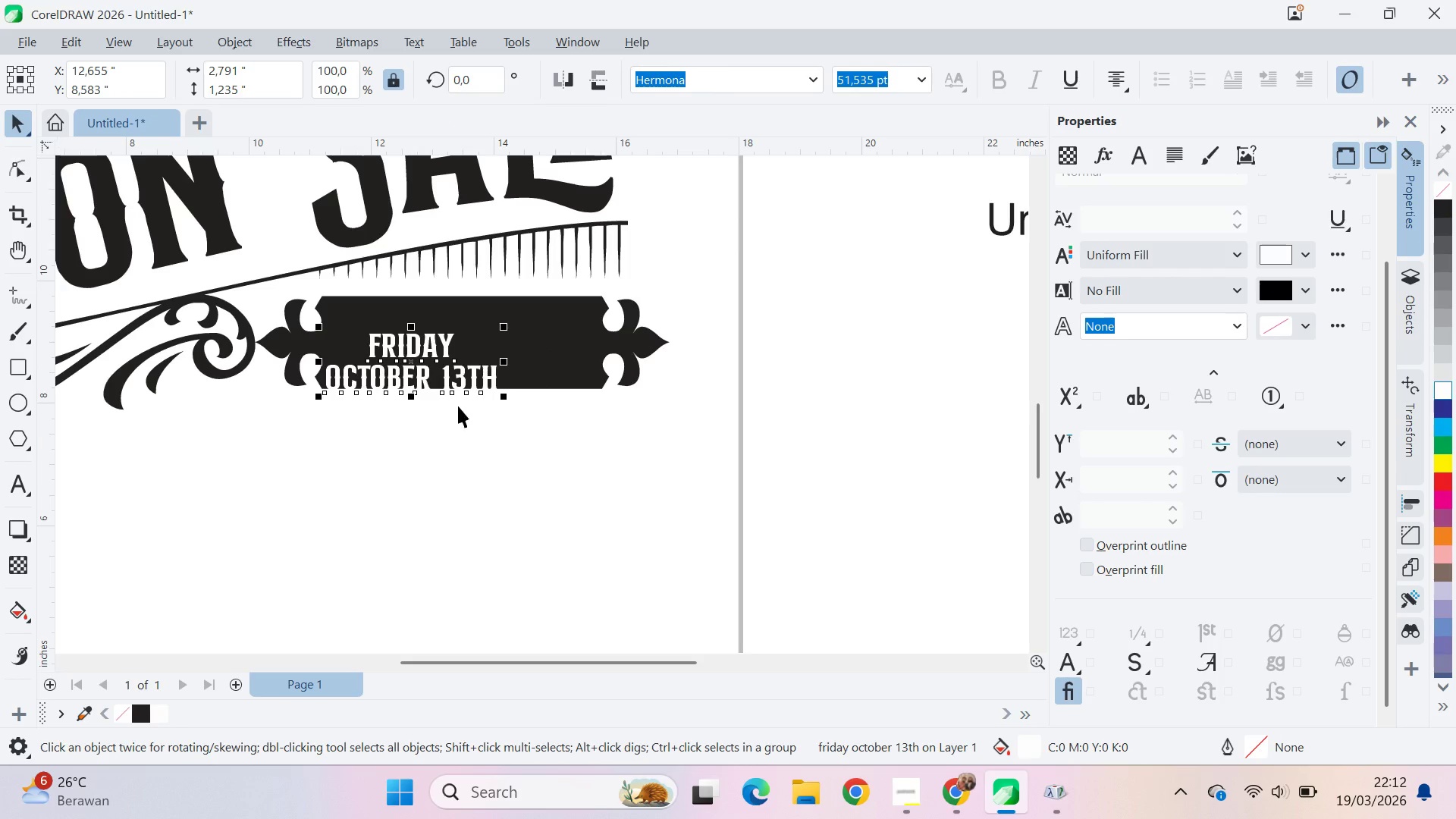 
hold_key(key=ShiftLeft, duration=0.5)
 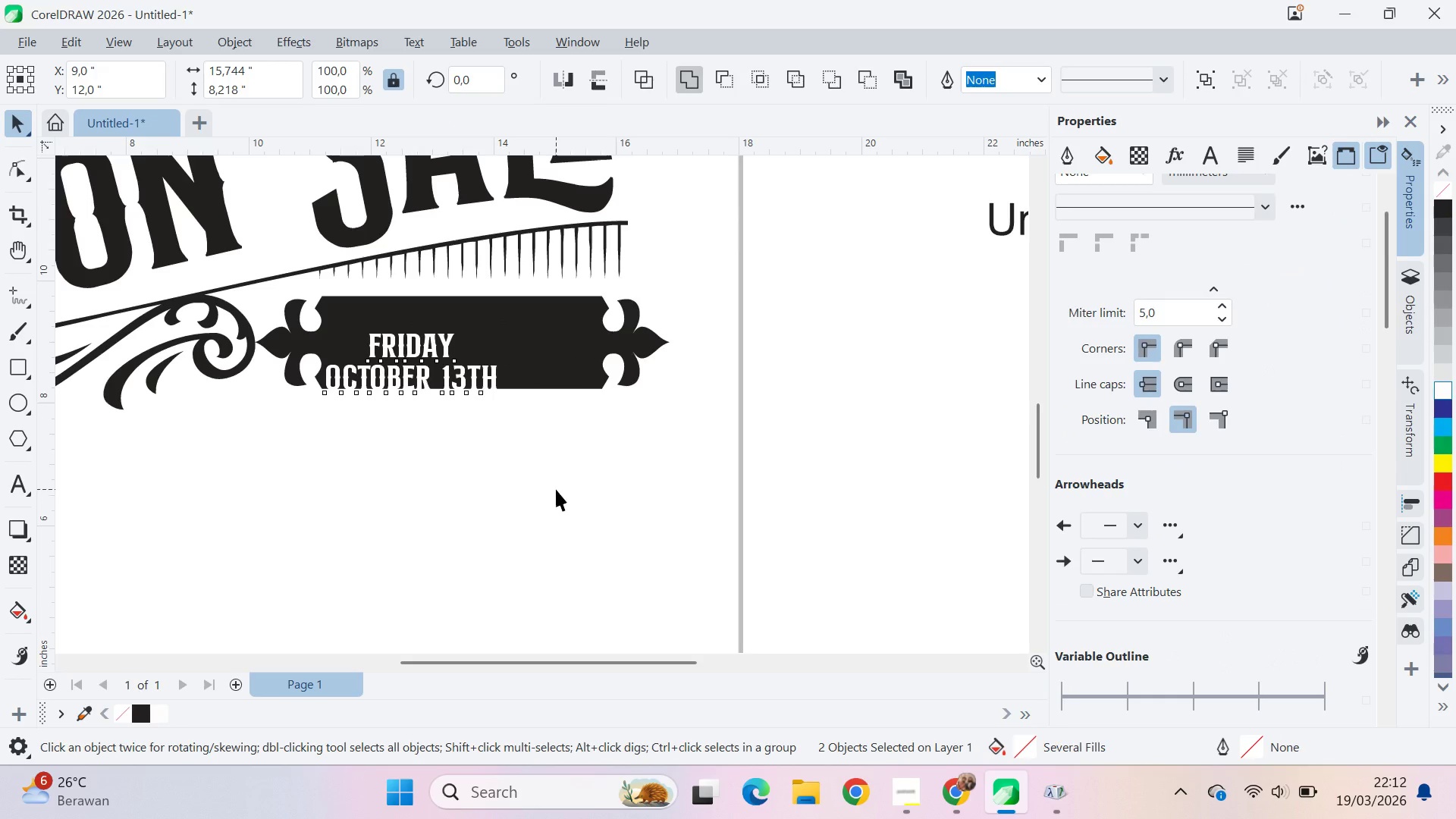 
left_click_drag(start_coordinate=[556, 489], to_coordinate=[532, 463])
 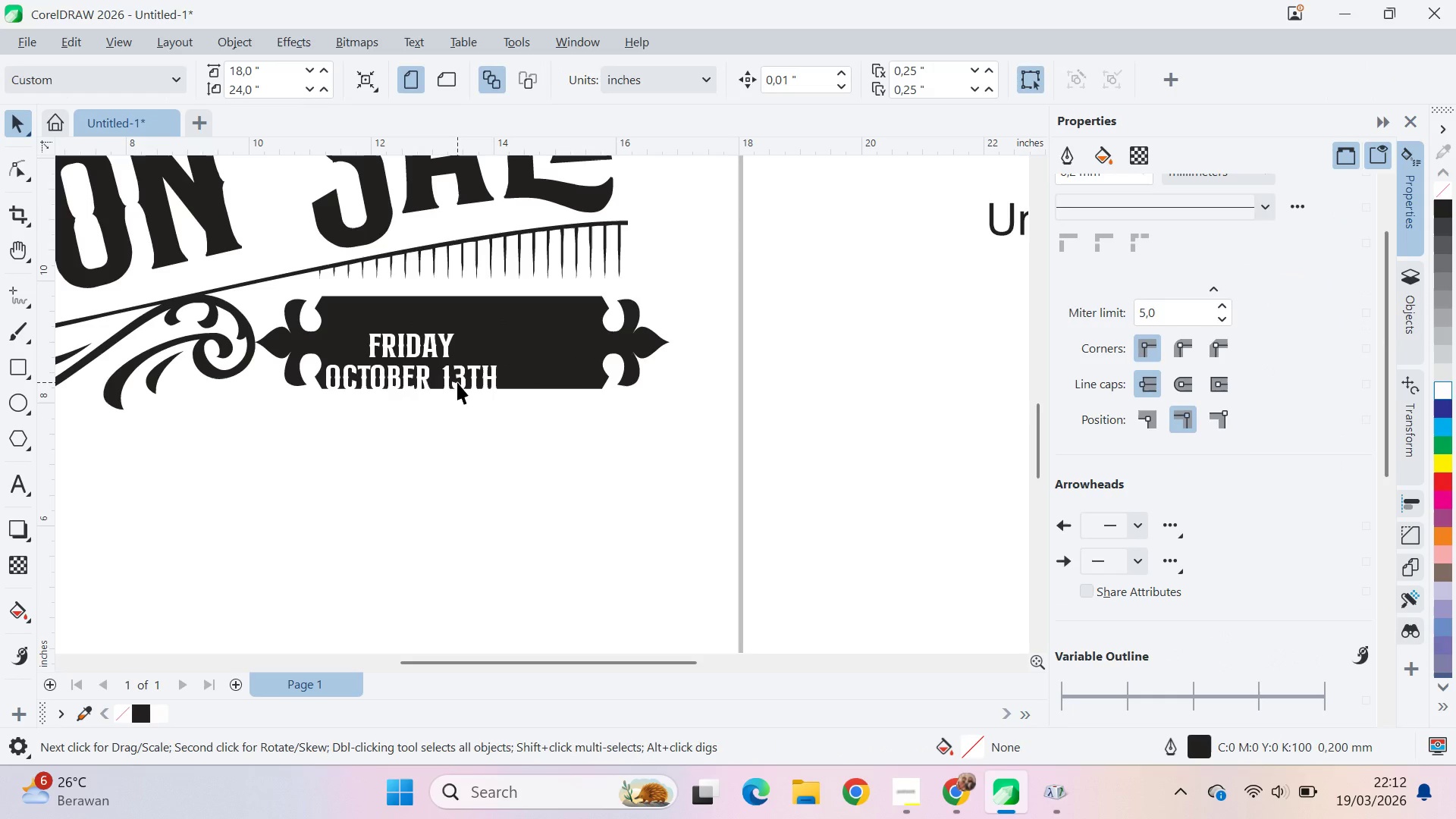 
left_click_drag(start_coordinate=[457, 382], to_coordinate=[498, 475])
 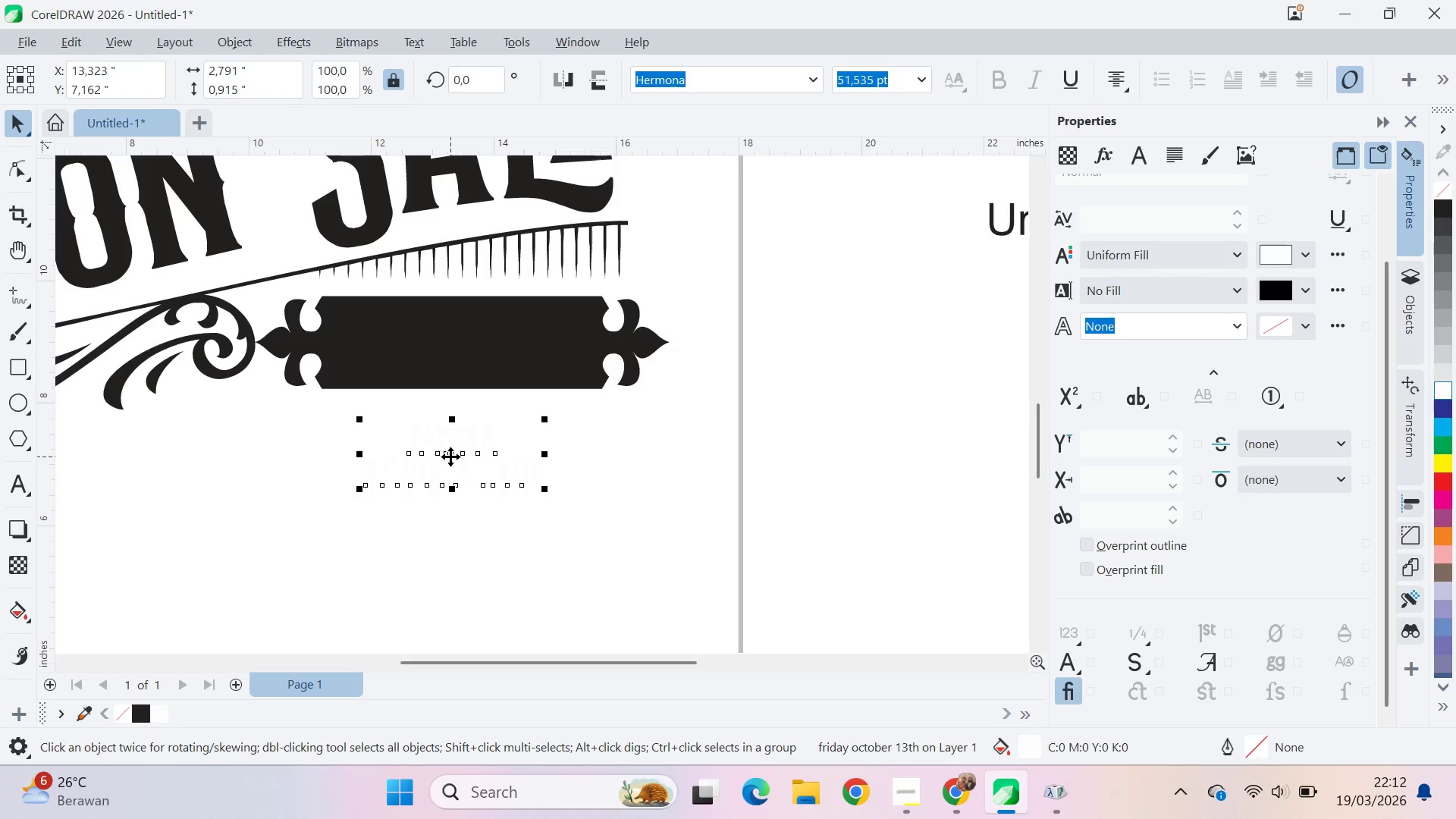 
left_click_drag(start_coordinate=[450, 457], to_coordinate=[462, 342])
 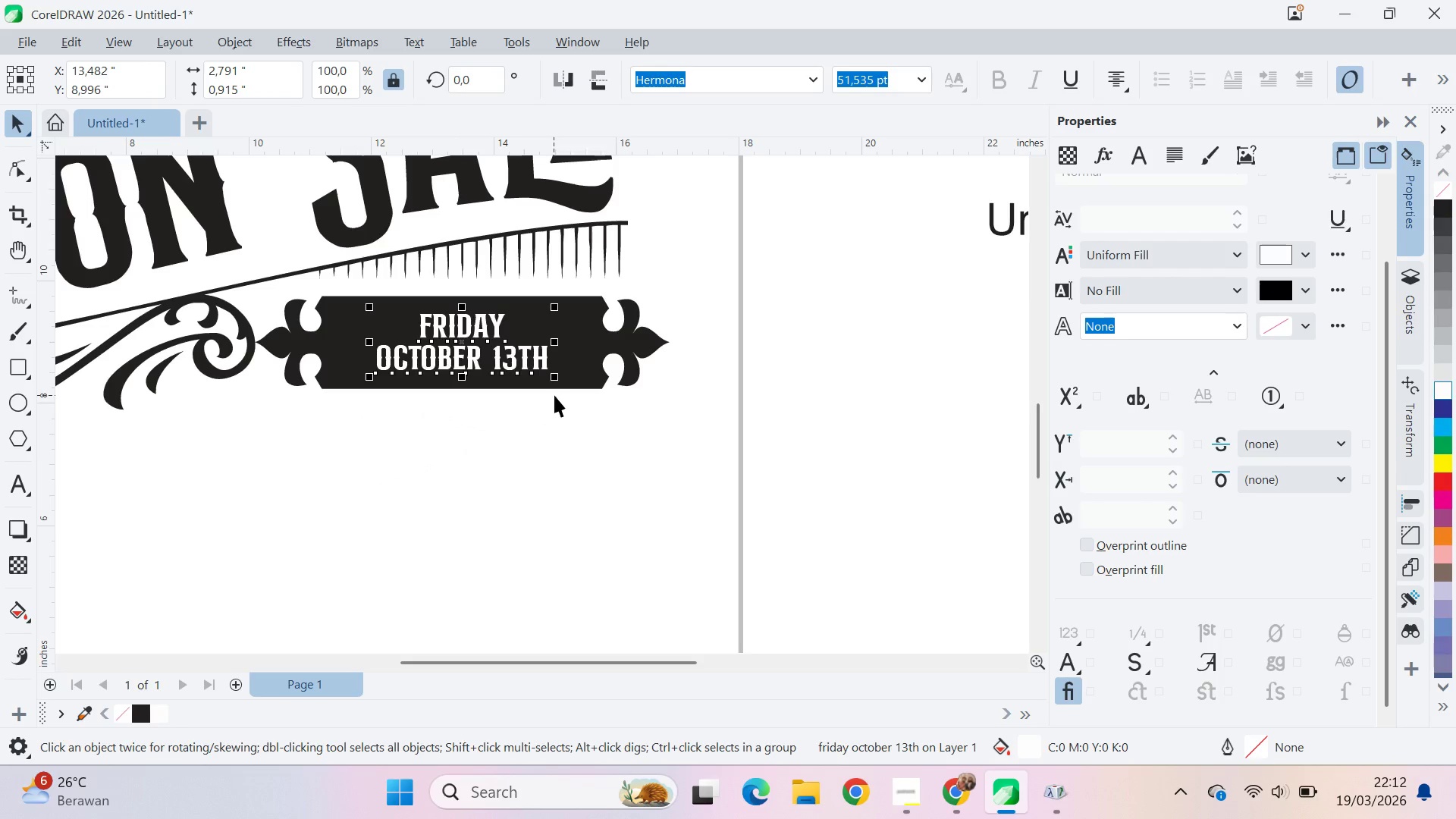 
hold_key(key=ShiftLeft, duration=1.5)
left_click_drag(start_coordinate=[557, 377], to_coordinate=[583, 399])
 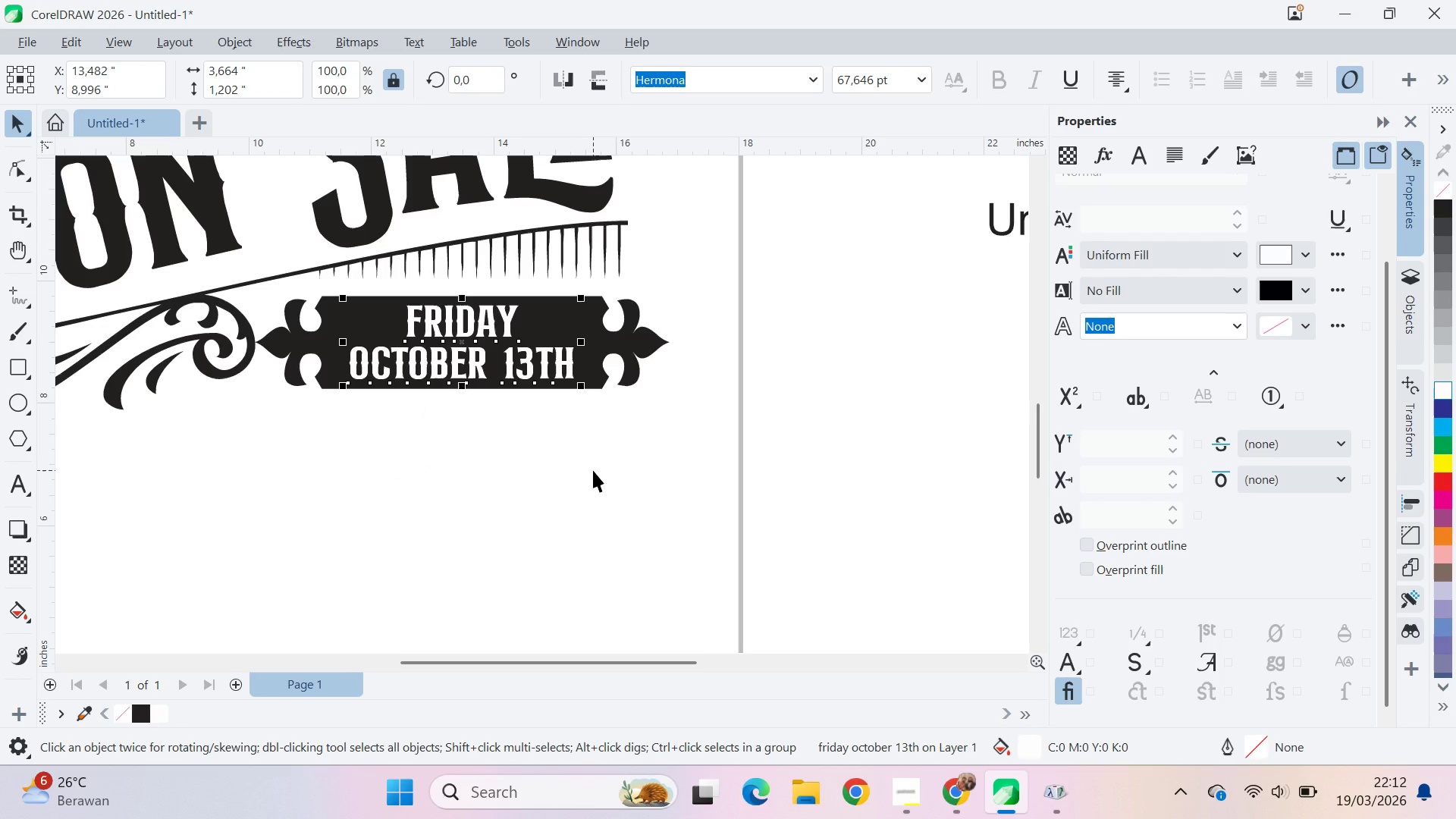 
key(Shift+ShiftLeft)
 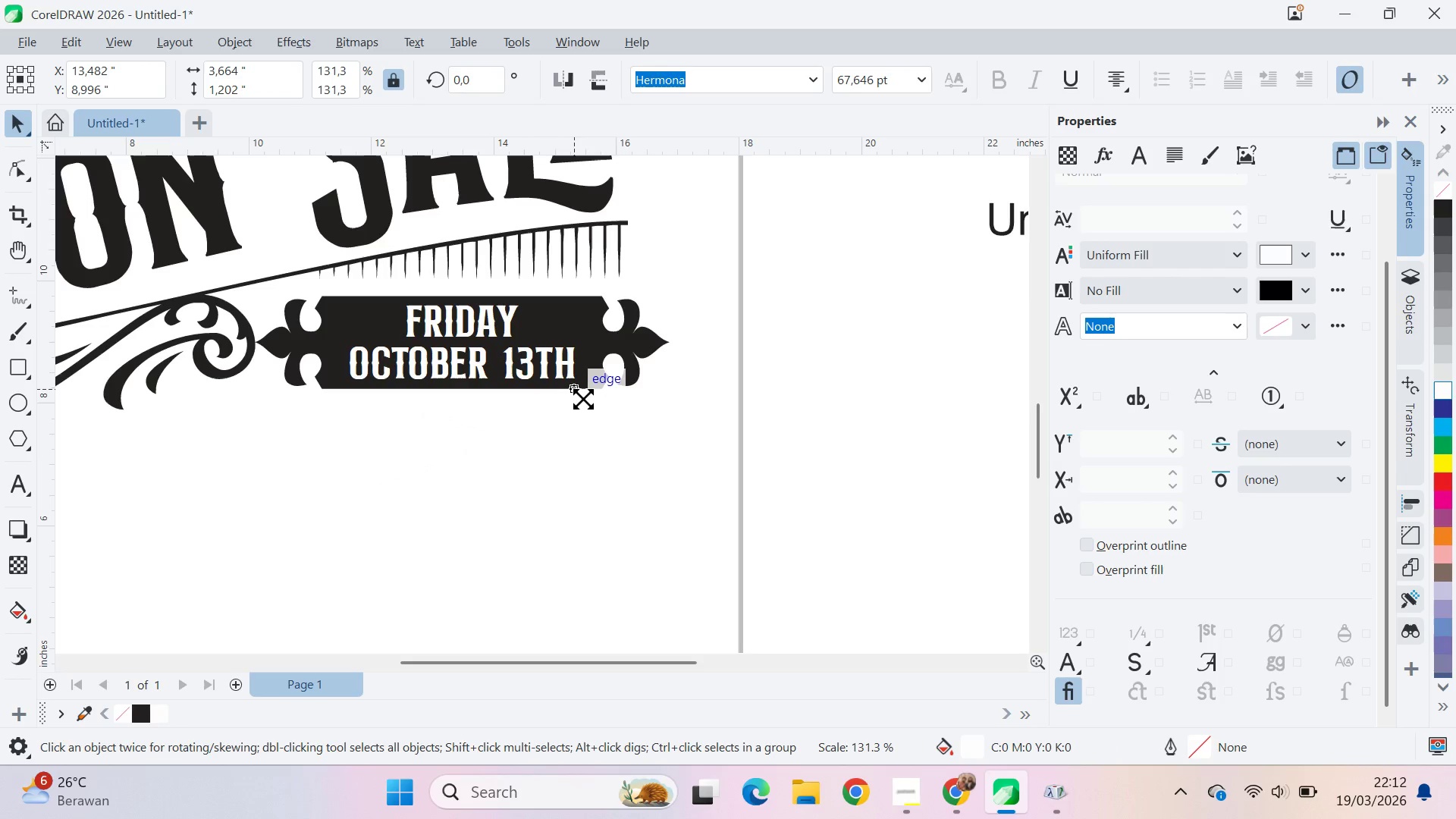 
key(Shift+ShiftLeft)
 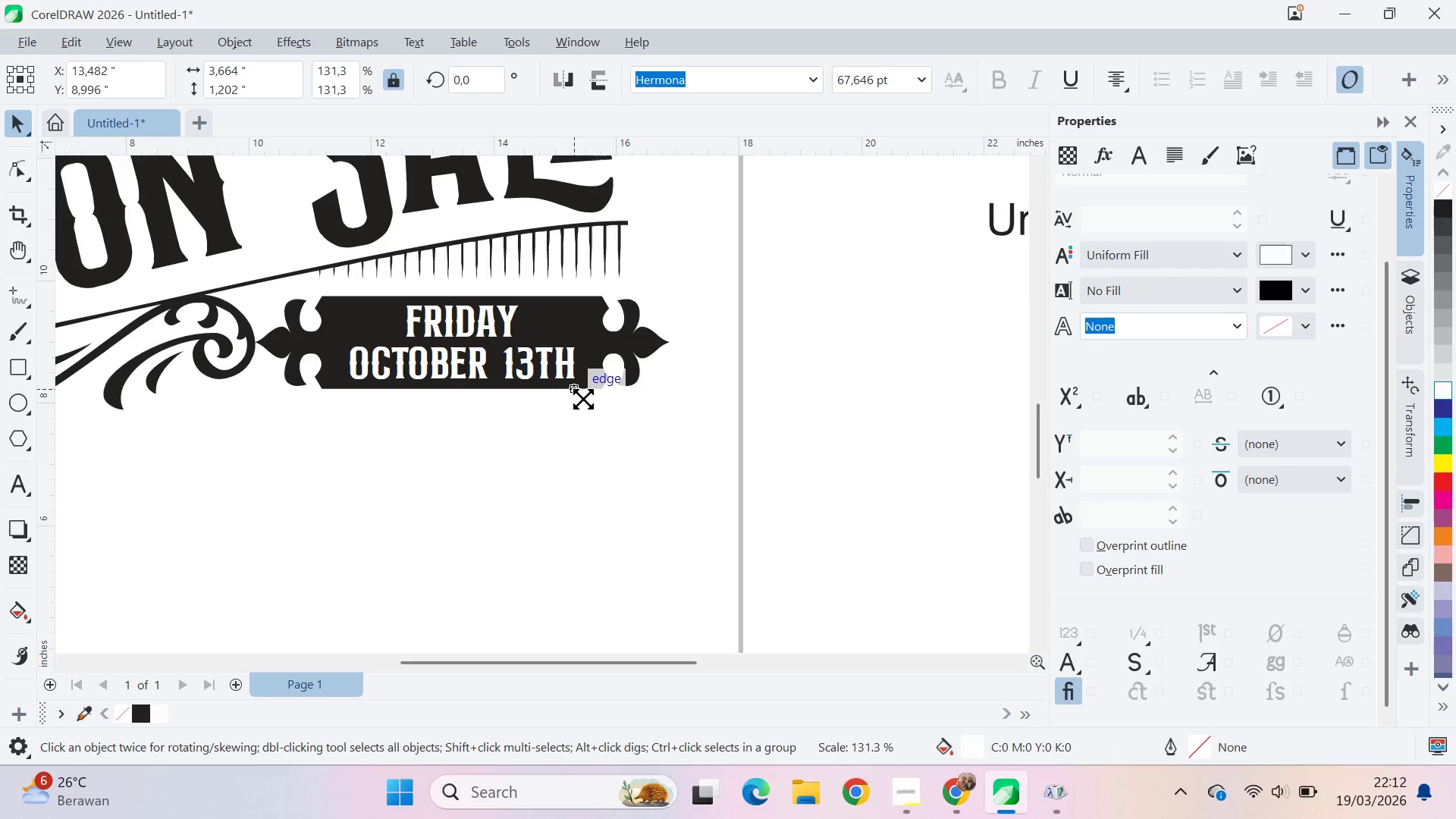 
key(Shift+ShiftLeft)
 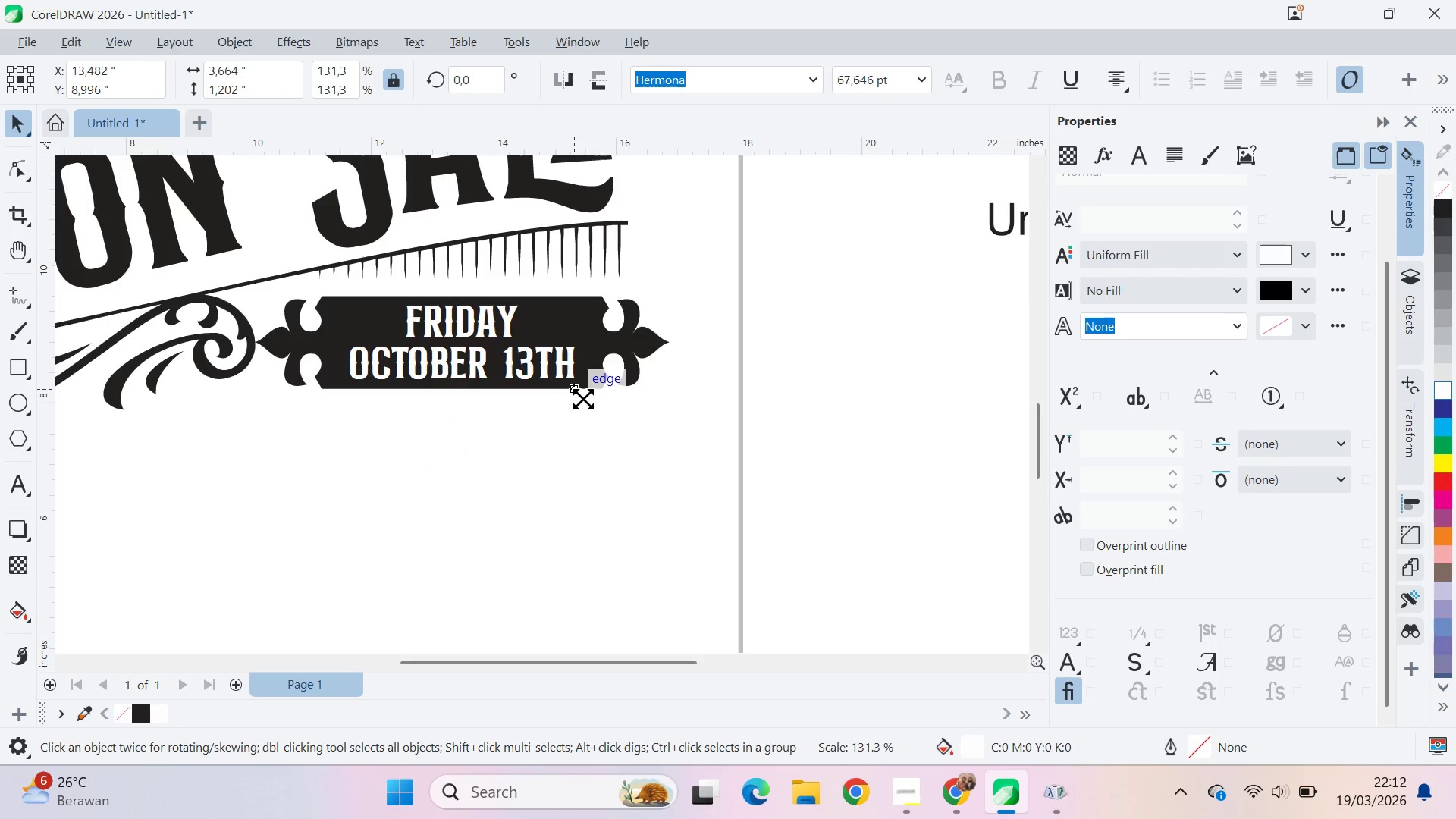 
key(Shift+ShiftLeft)
 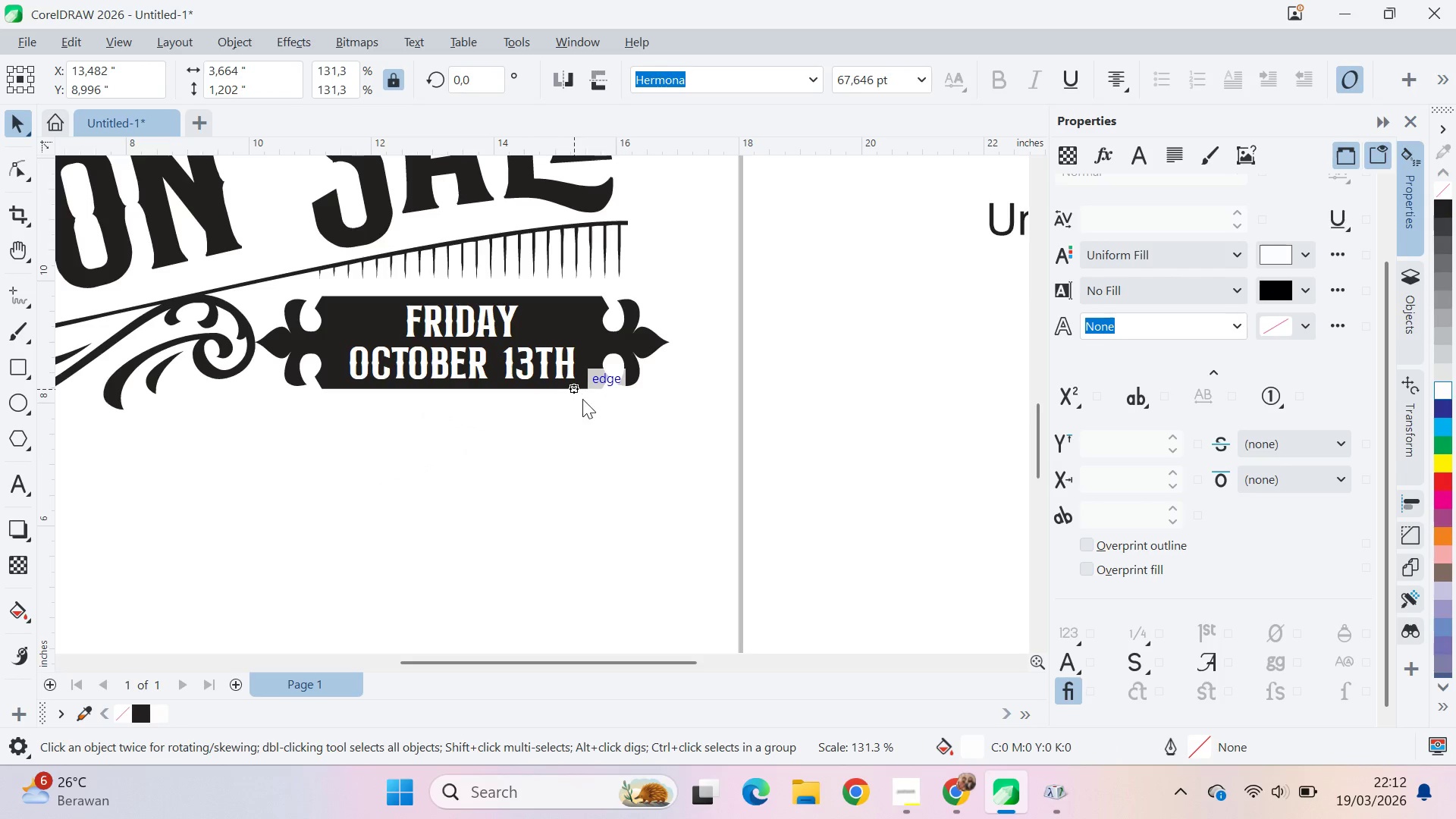 
key(Shift+ShiftLeft)
 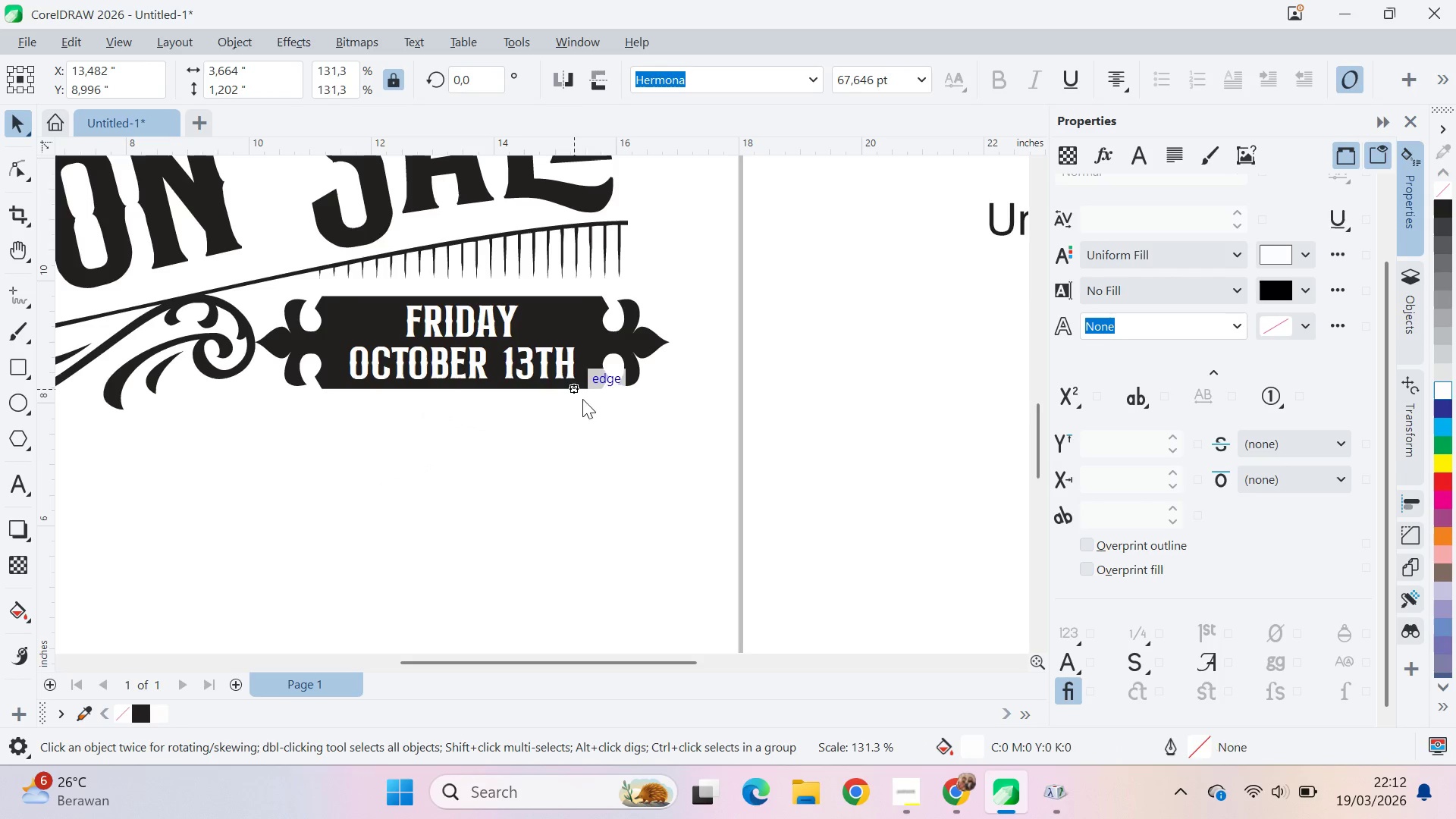 
key(Shift+ShiftLeft)
 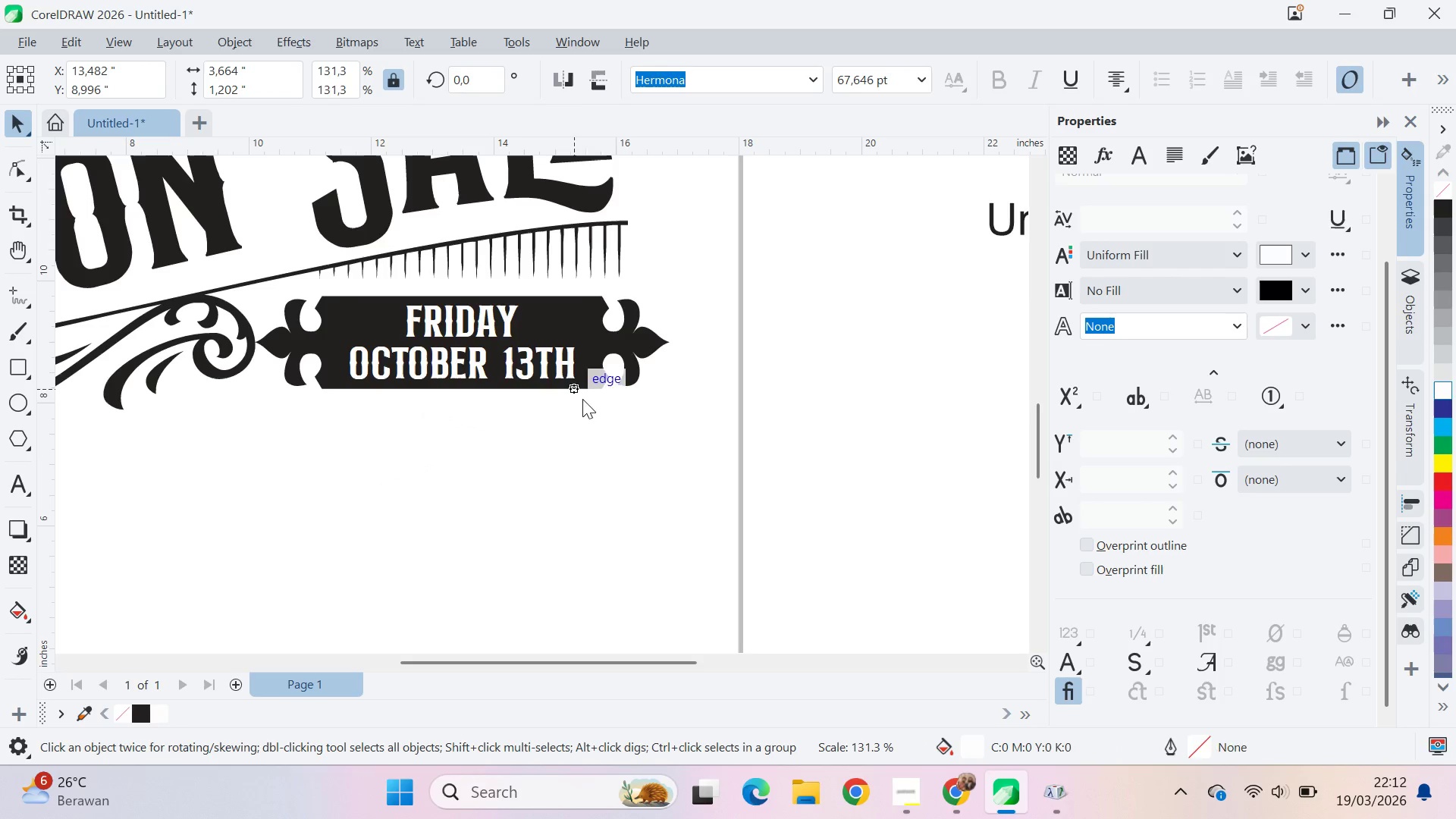 
key(Shift+ShiftLeft)
 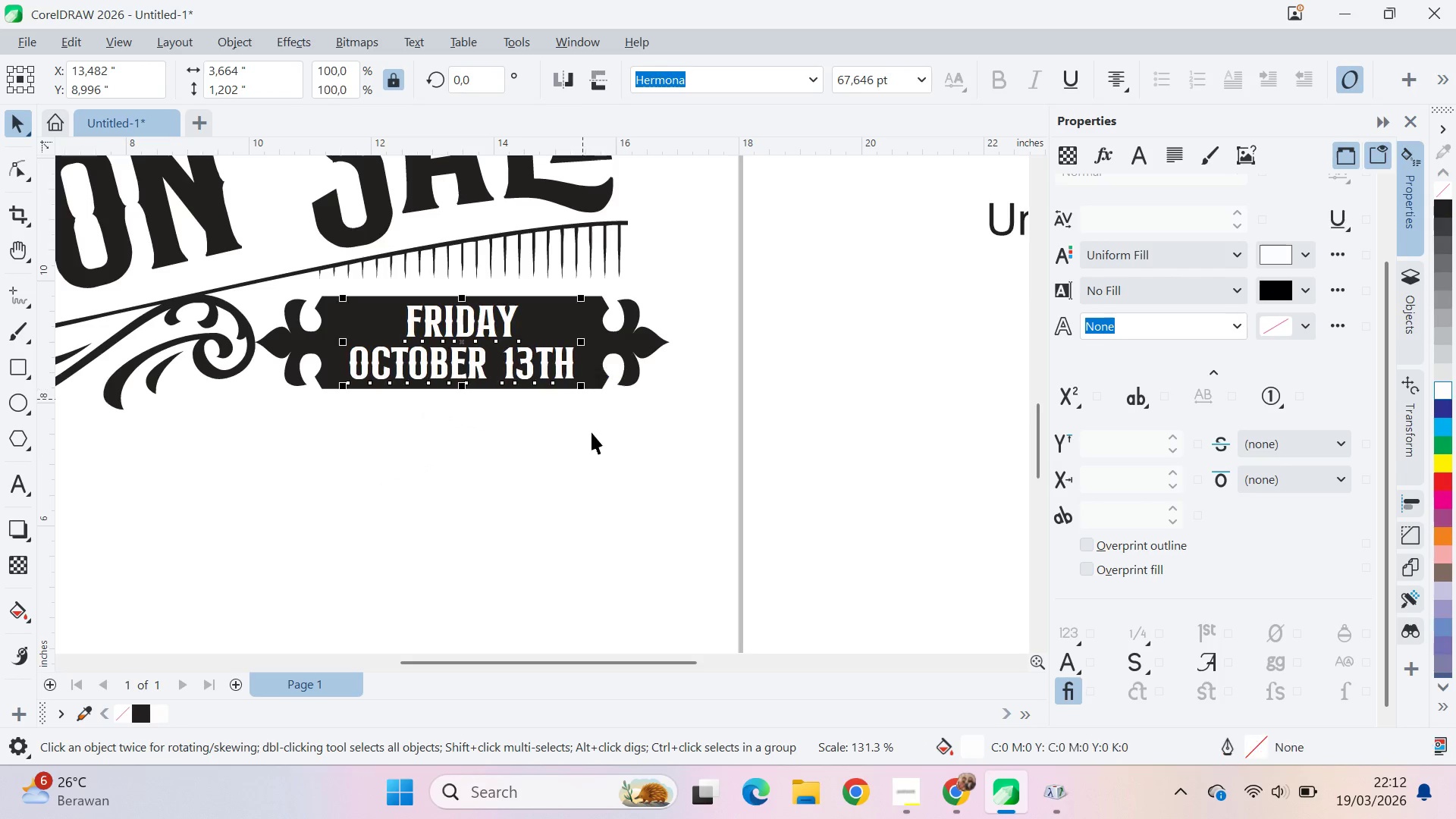 
key(Shift+ShiftLeft)
 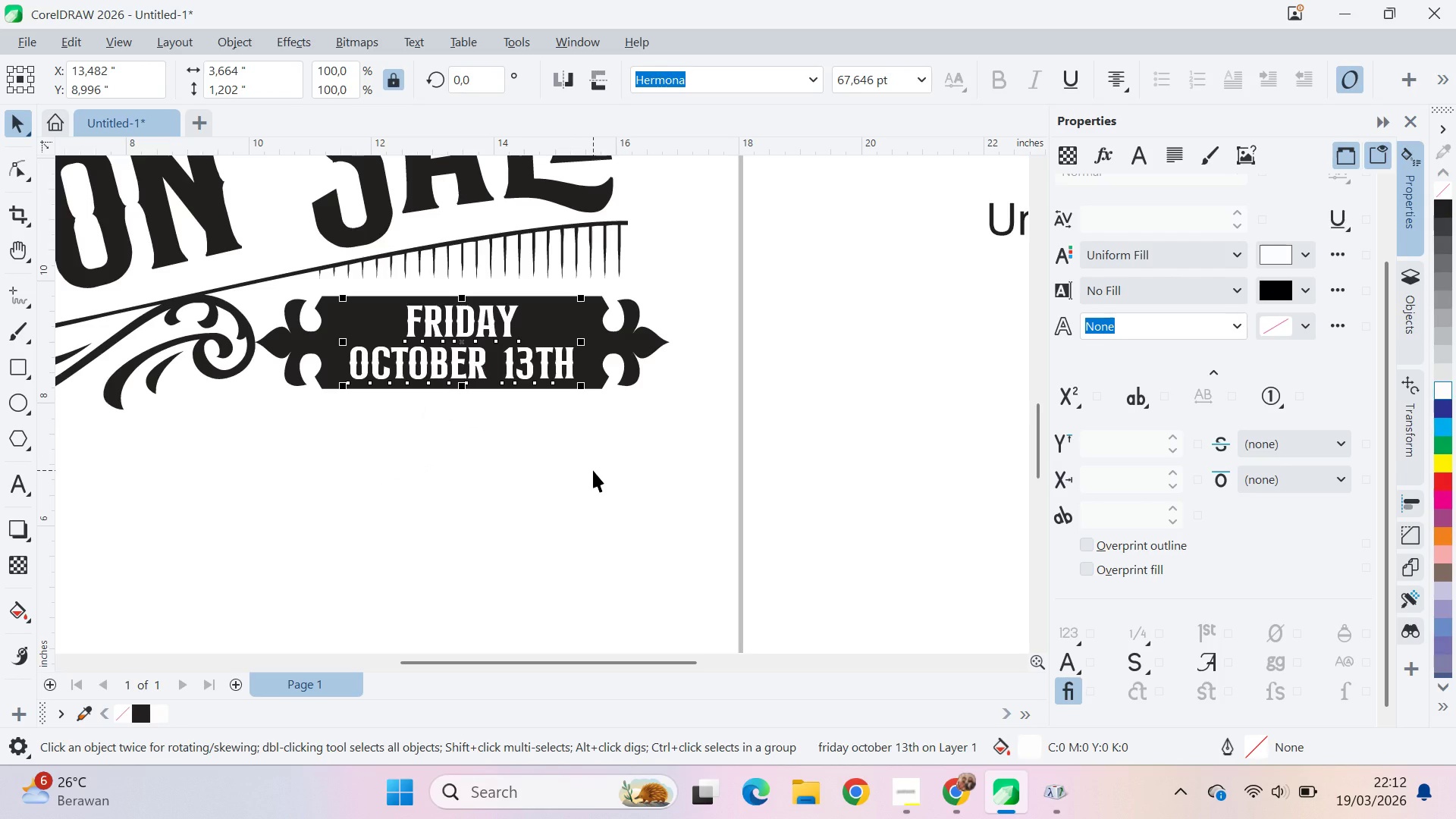 
key(ArrowUp)
 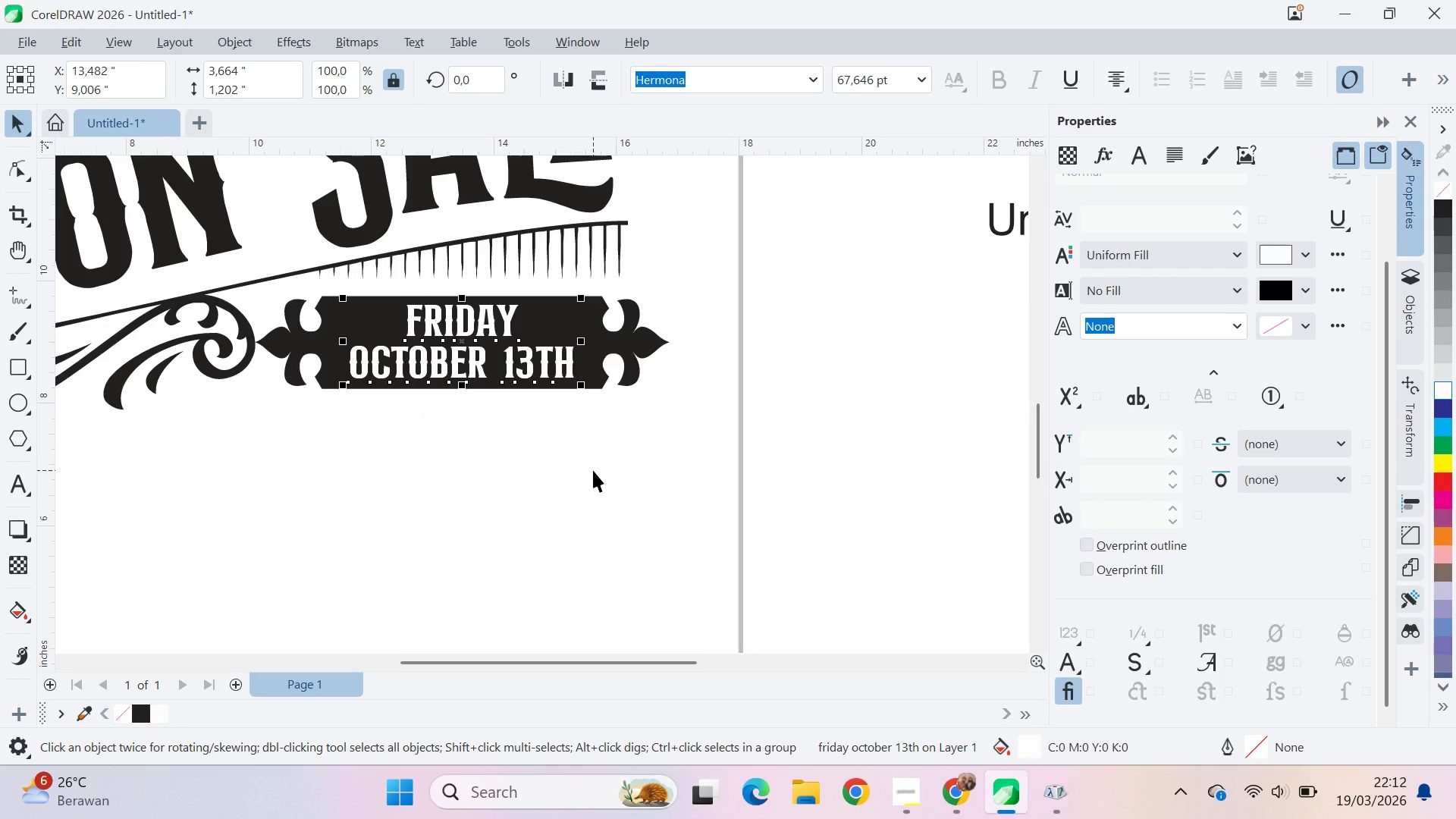 
key(ArrowDown)
 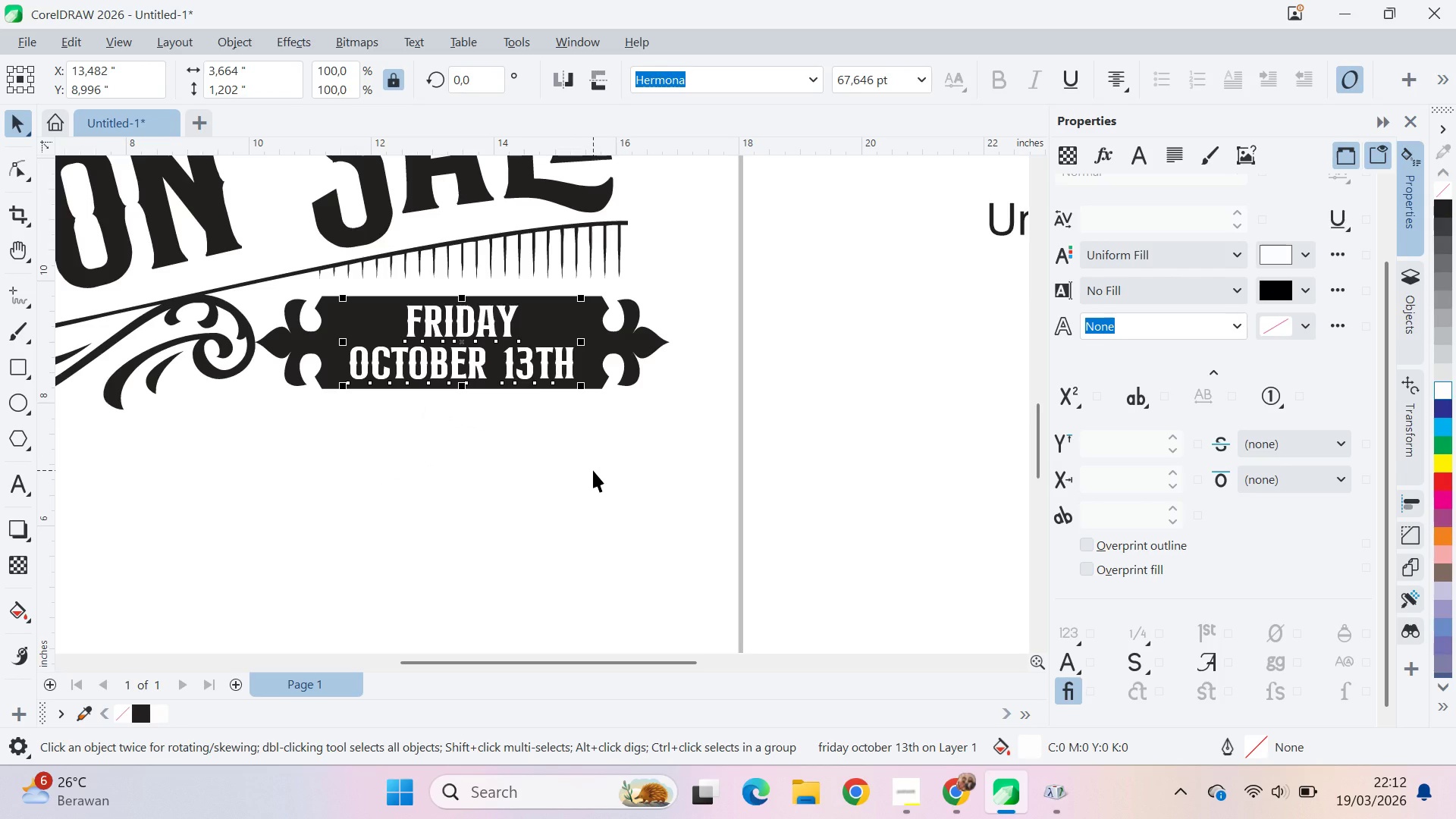 
key(ArrowLeft)
 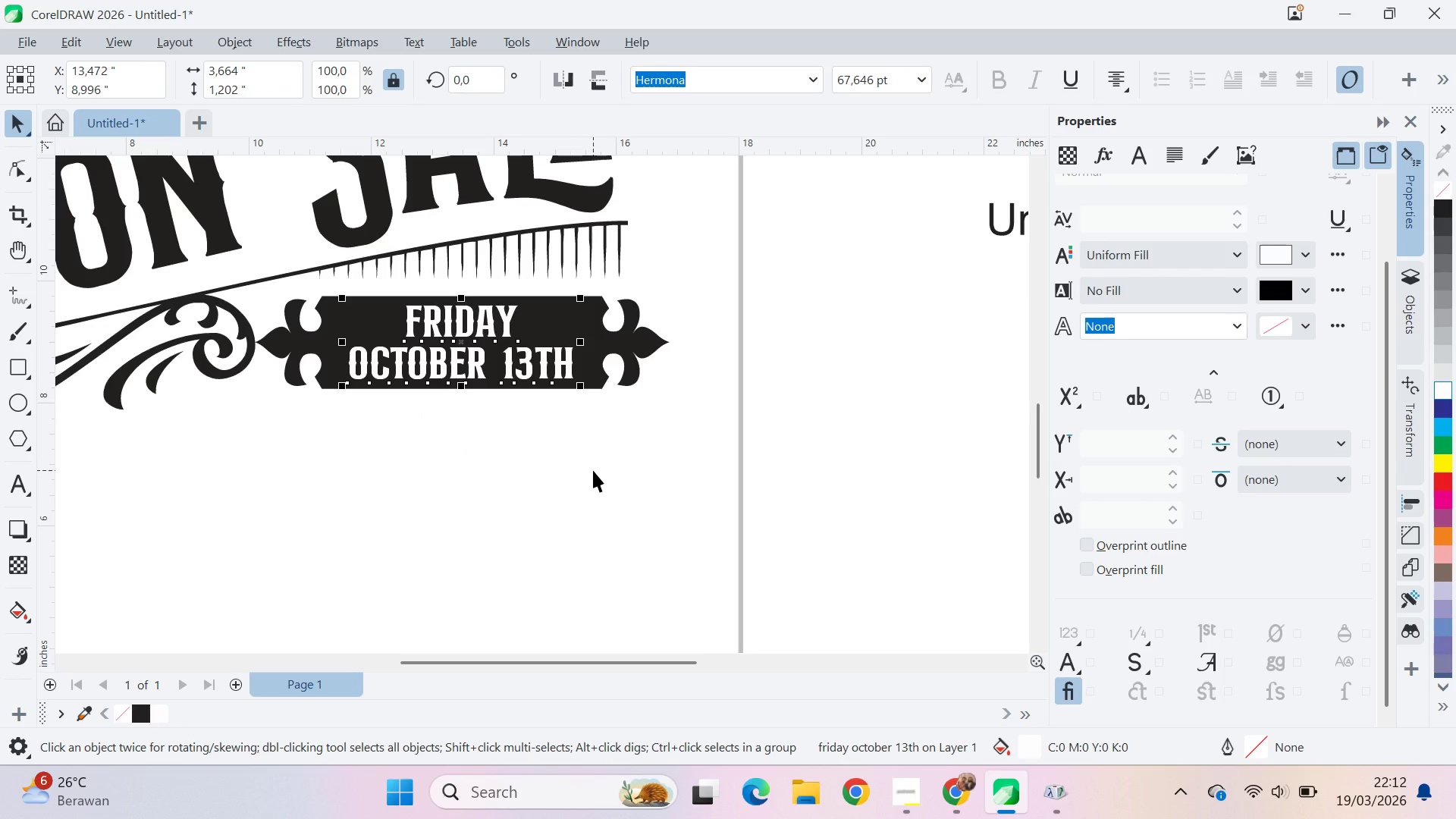 
key(ArrowLeft)
 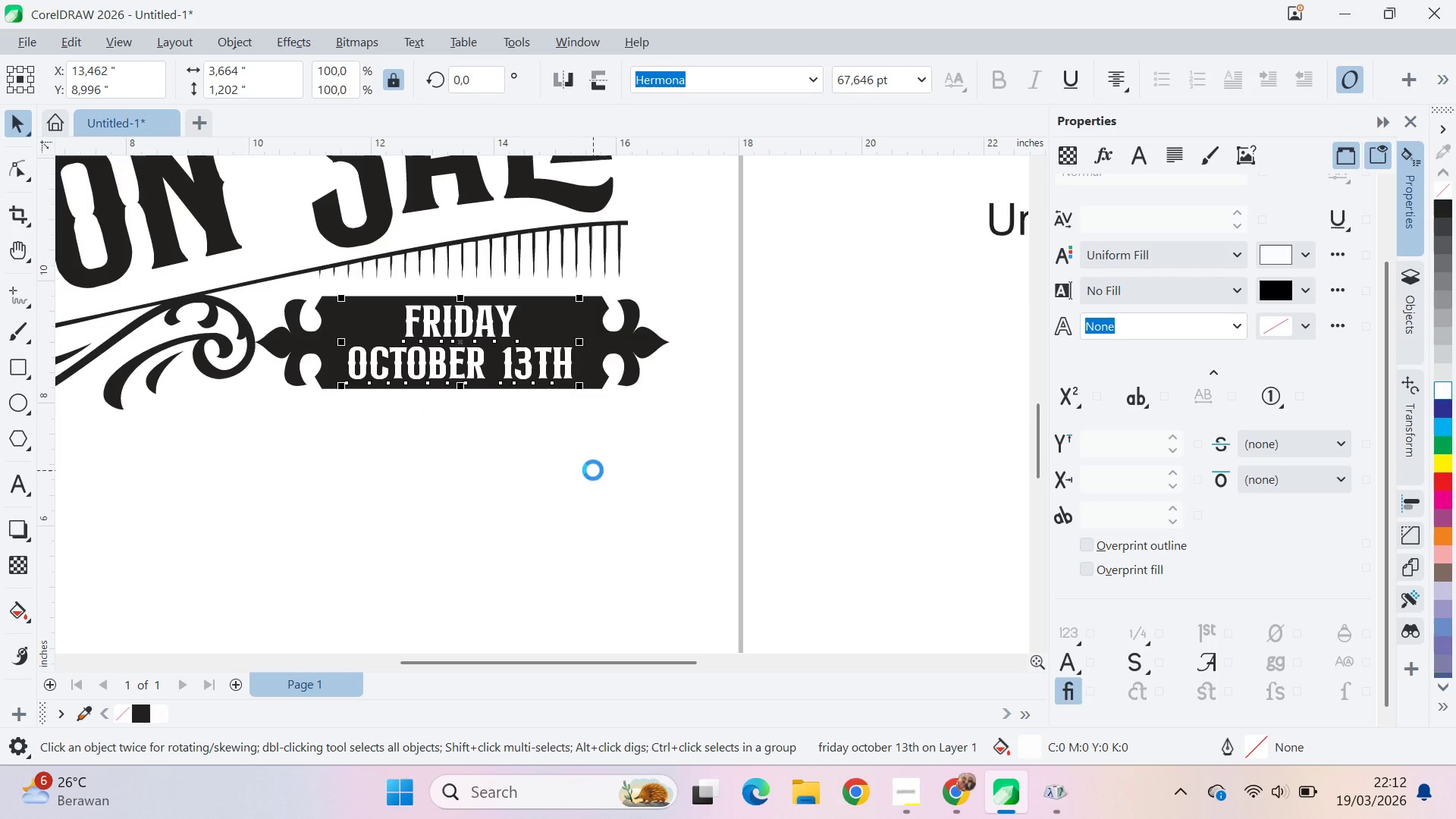 
key(ArrowRight)
 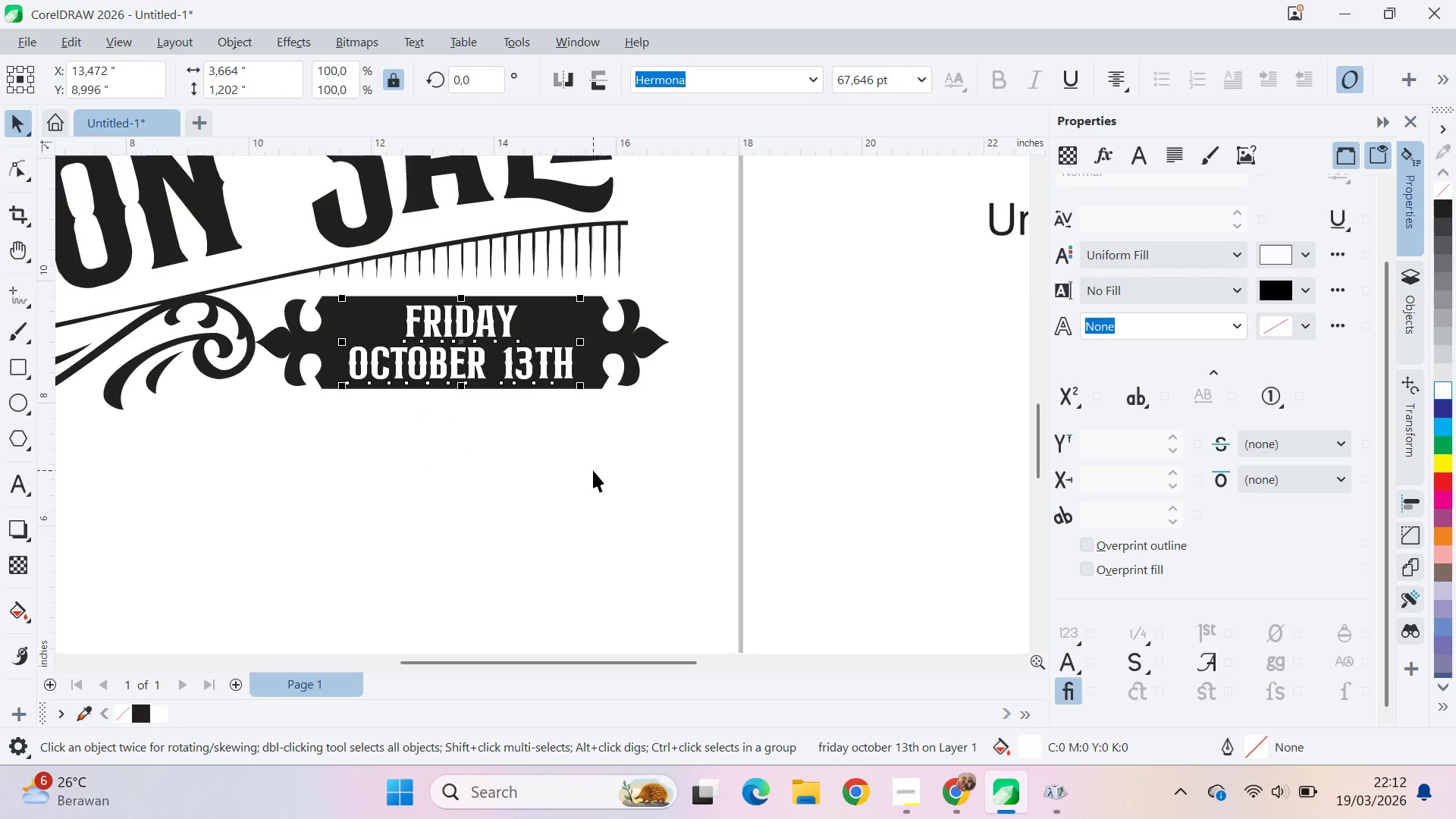 
left_click_drag(start_coordinate=[592, 470], to_coordinate=[586, 468])
 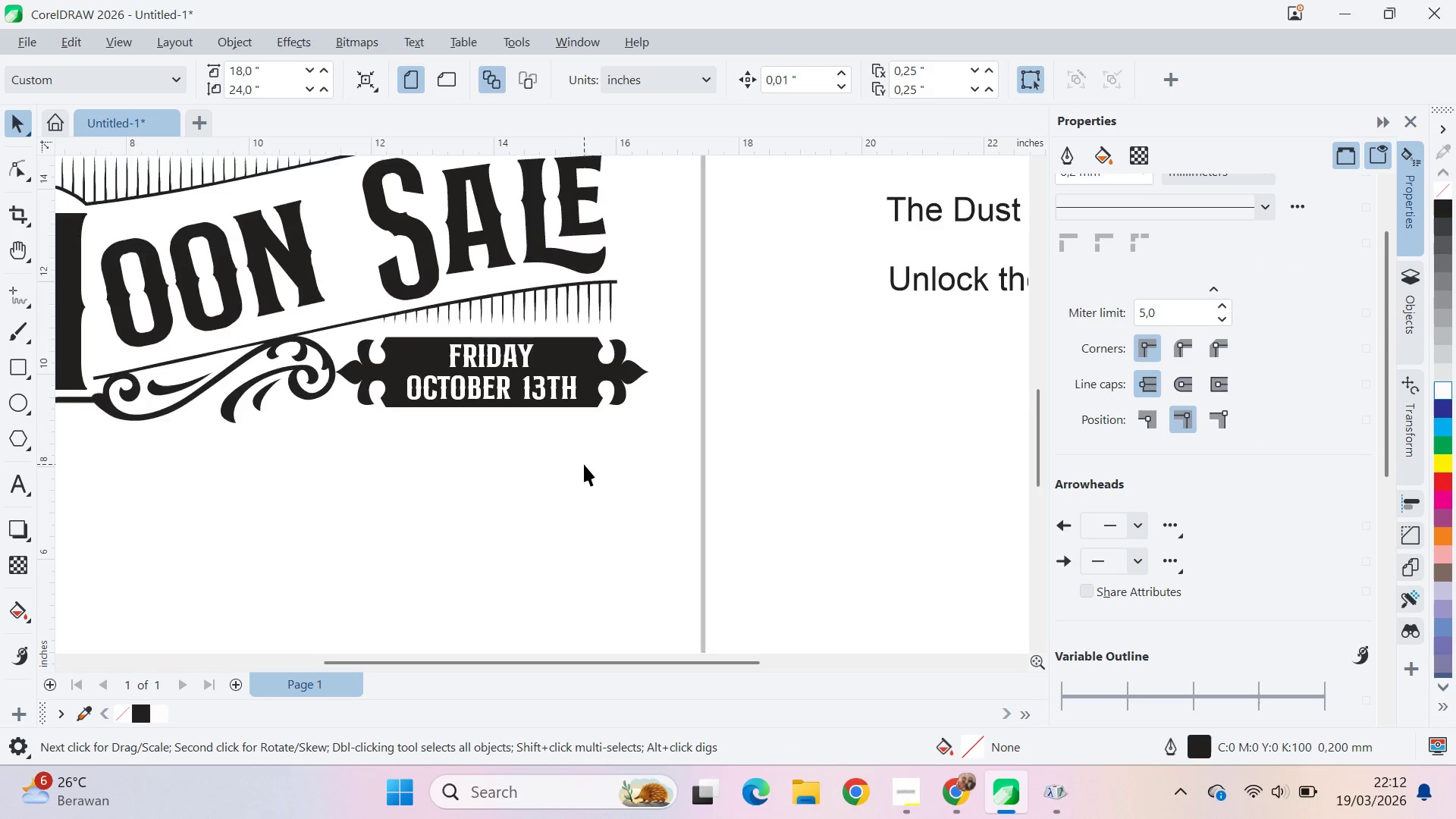 
key(Q)
 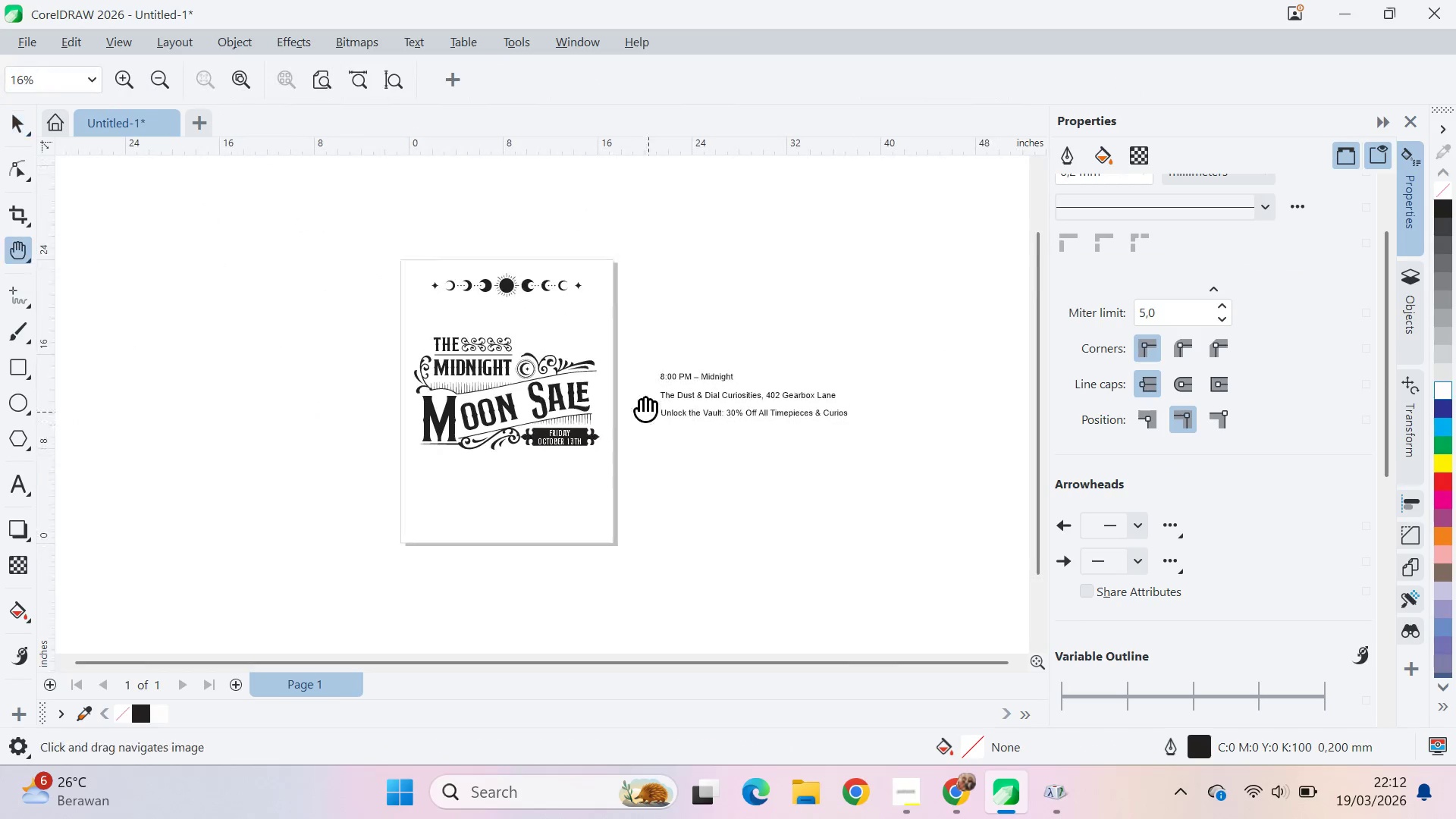 
scroll: coordinate [597, 472], scroll_direction: down, amount: 12.0
 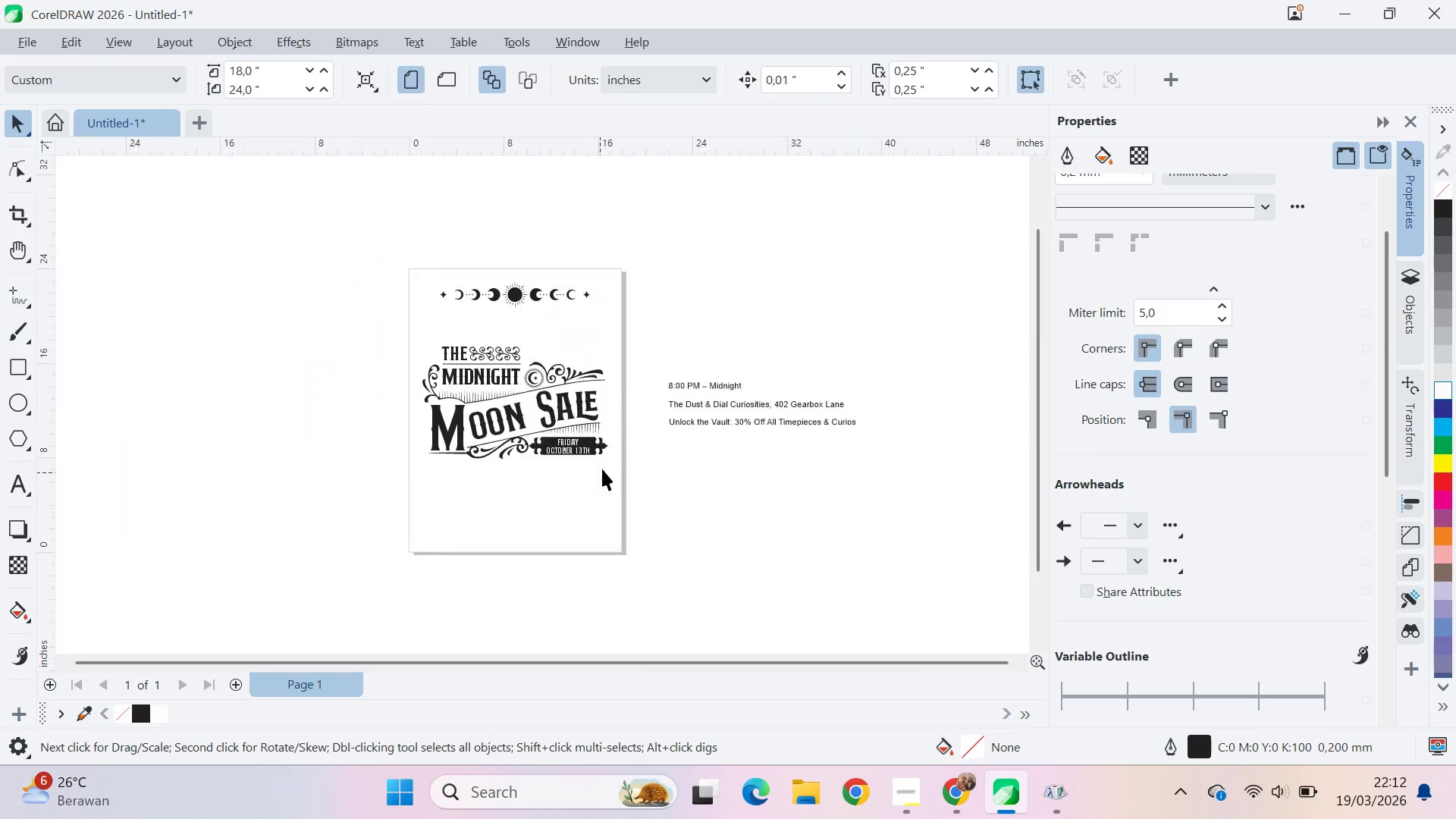 
left_click_drag(start_coordinate=[654, 421], to_coordinate=[629, 377])
 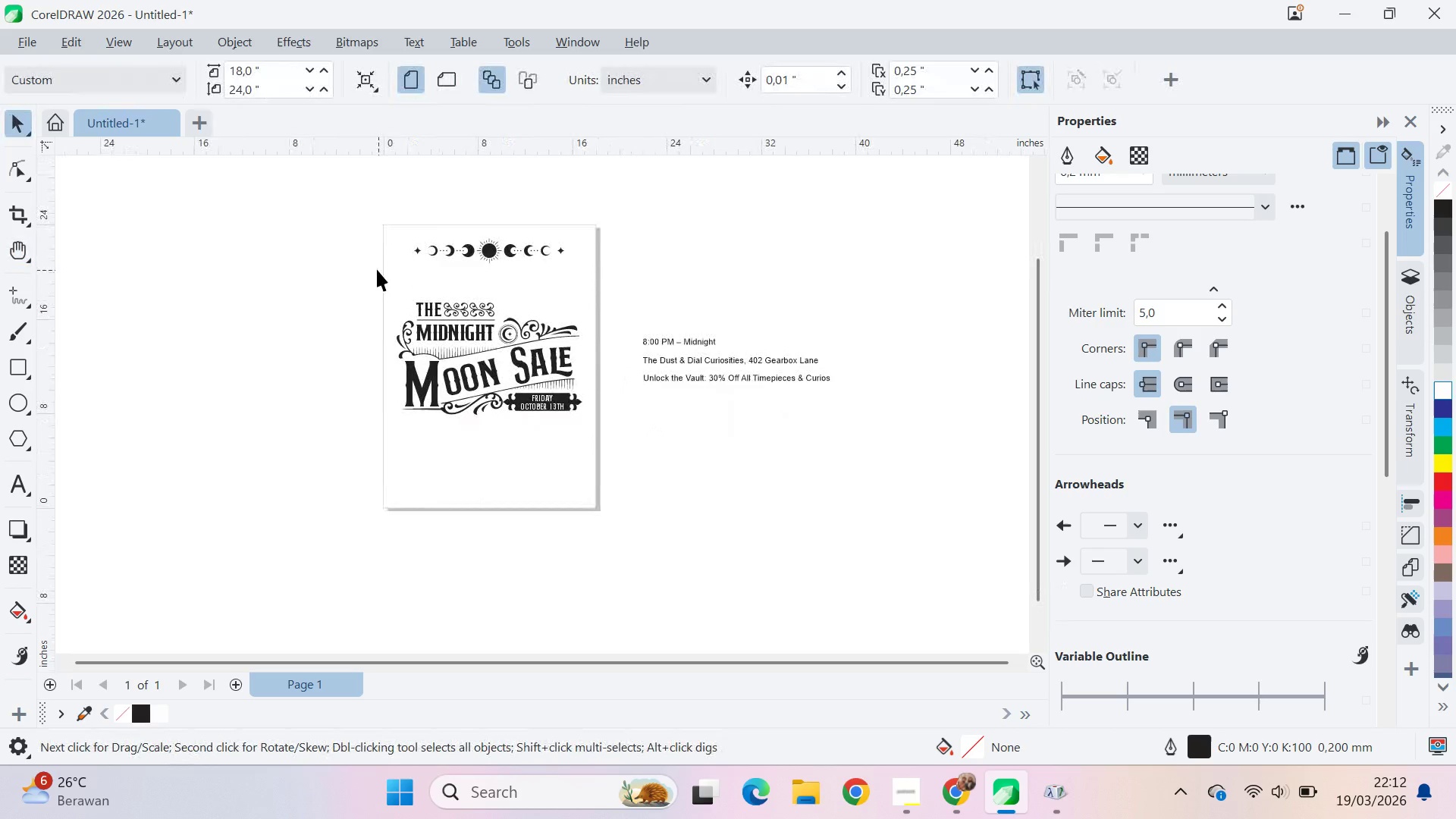 
key(V)
 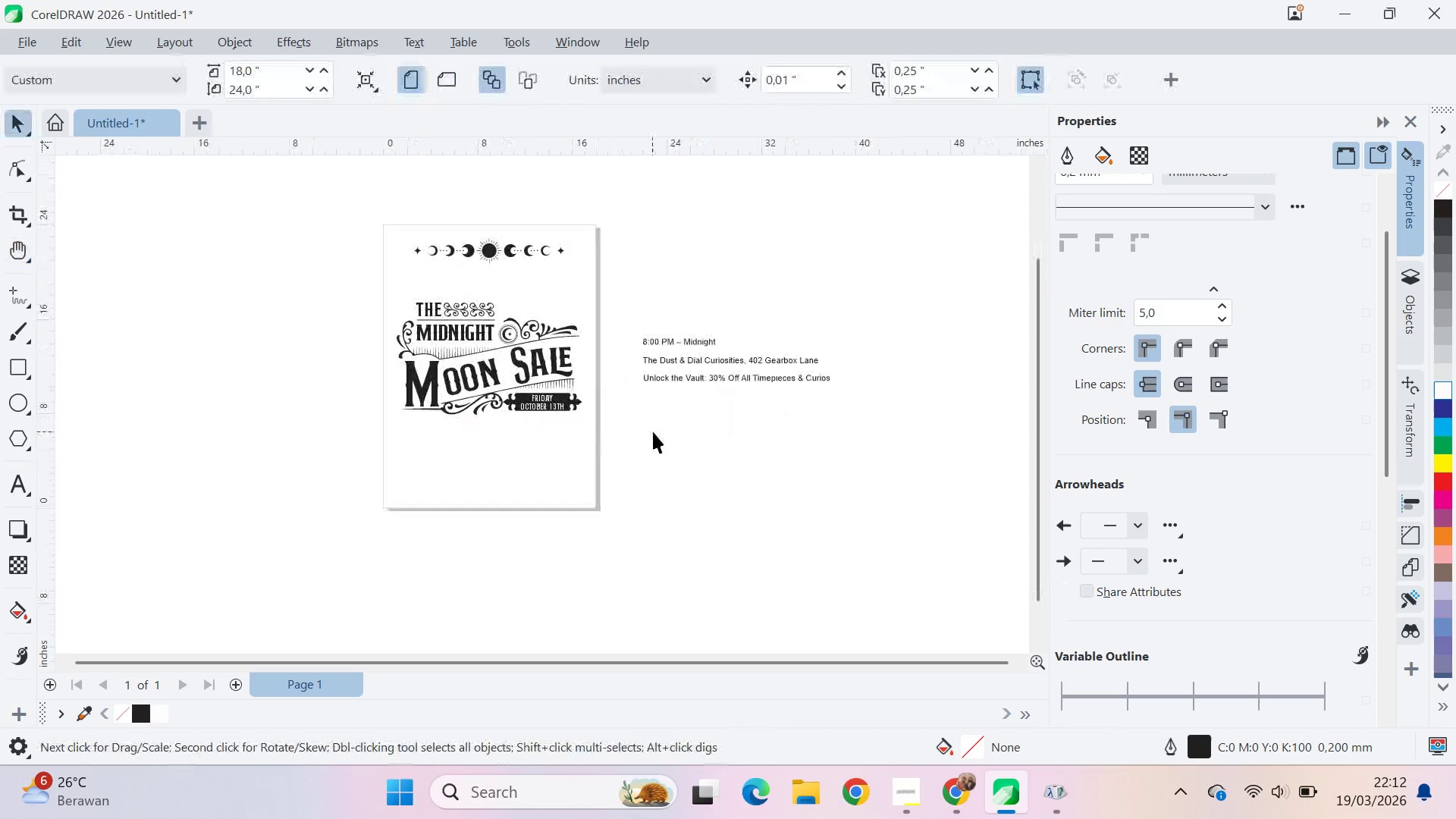 
left_click_drag(start_coordinate=[650, 428], to_coordinate=[644, 450])
 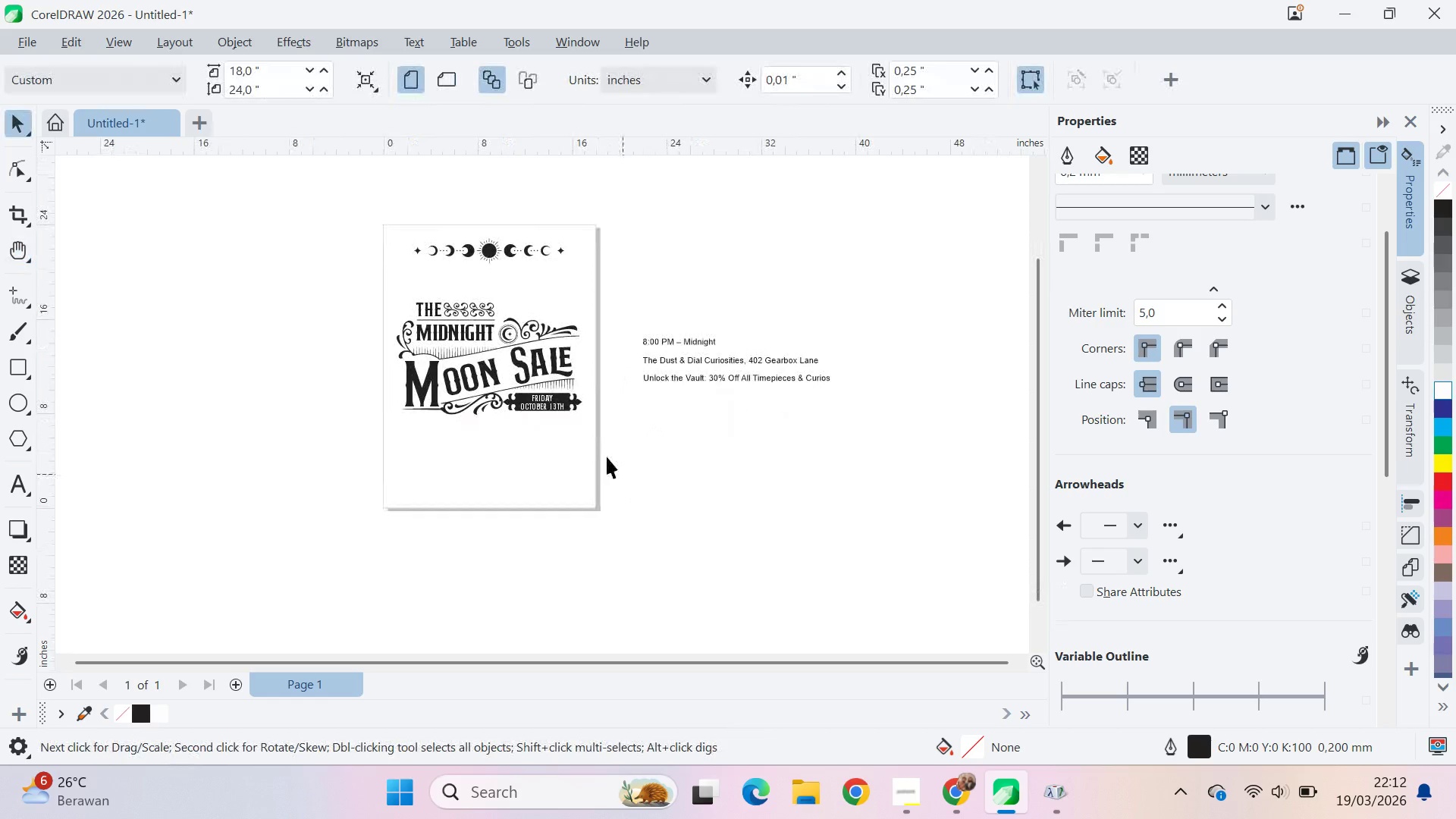 
left_click_drag(start_coordinate=[631, 481], to_coordinate=[372, 268])
 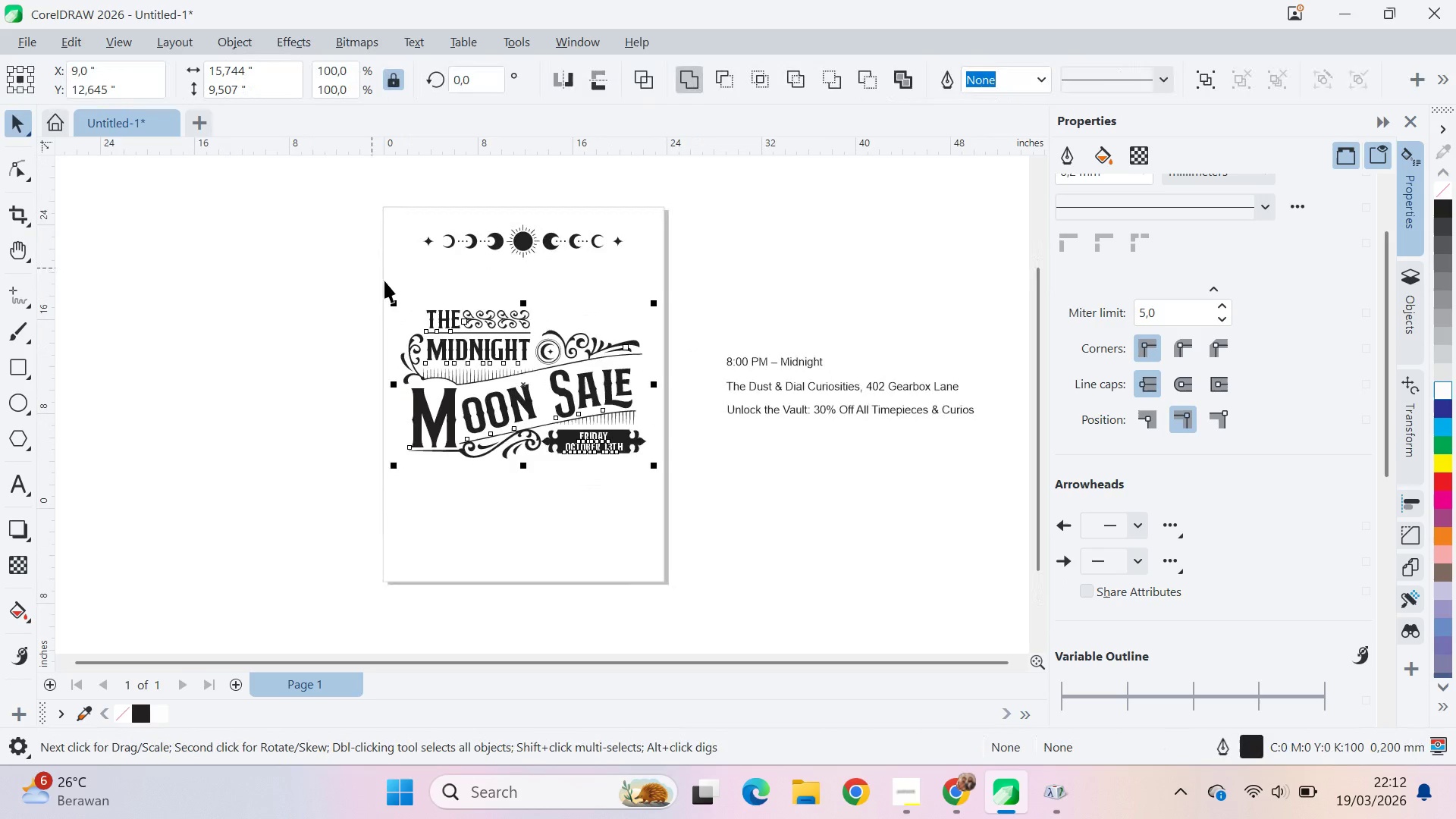 
scroll: coordinate [384, 281], scroll_direction: up, amount: 1.0
 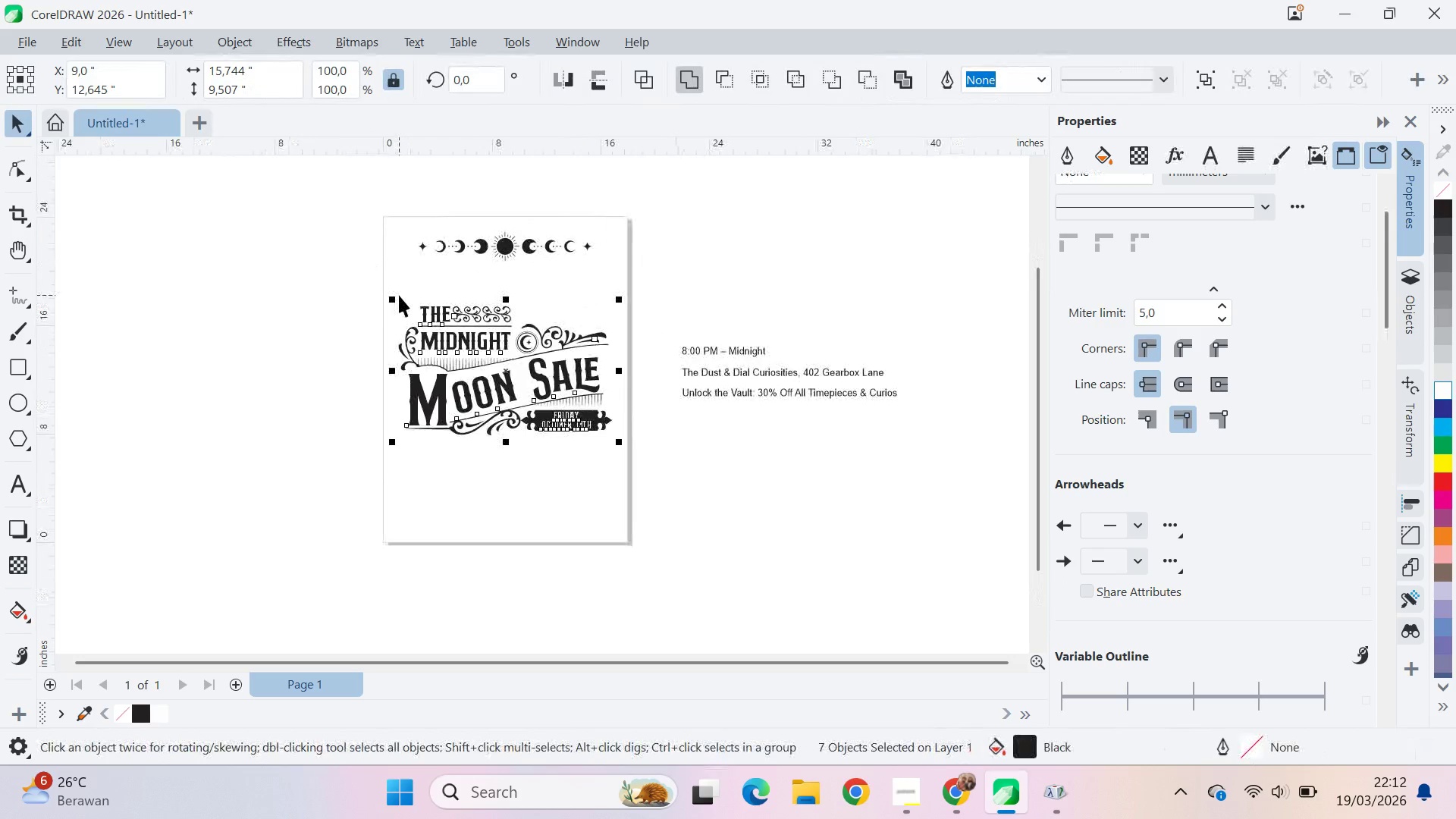 
hold_key(key=ControlLeft, duration=0.52)
 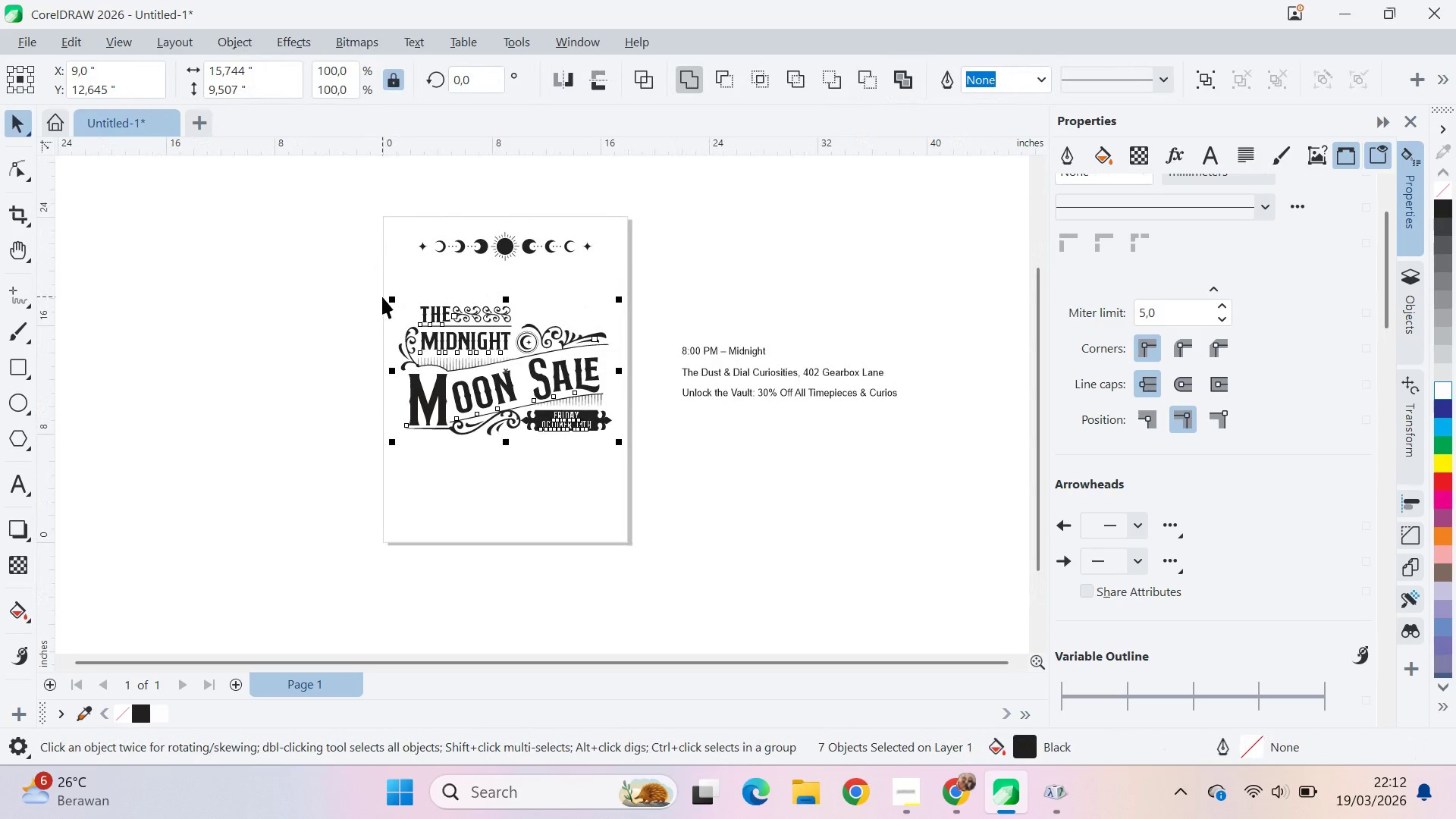 
left_click([382, 297])
 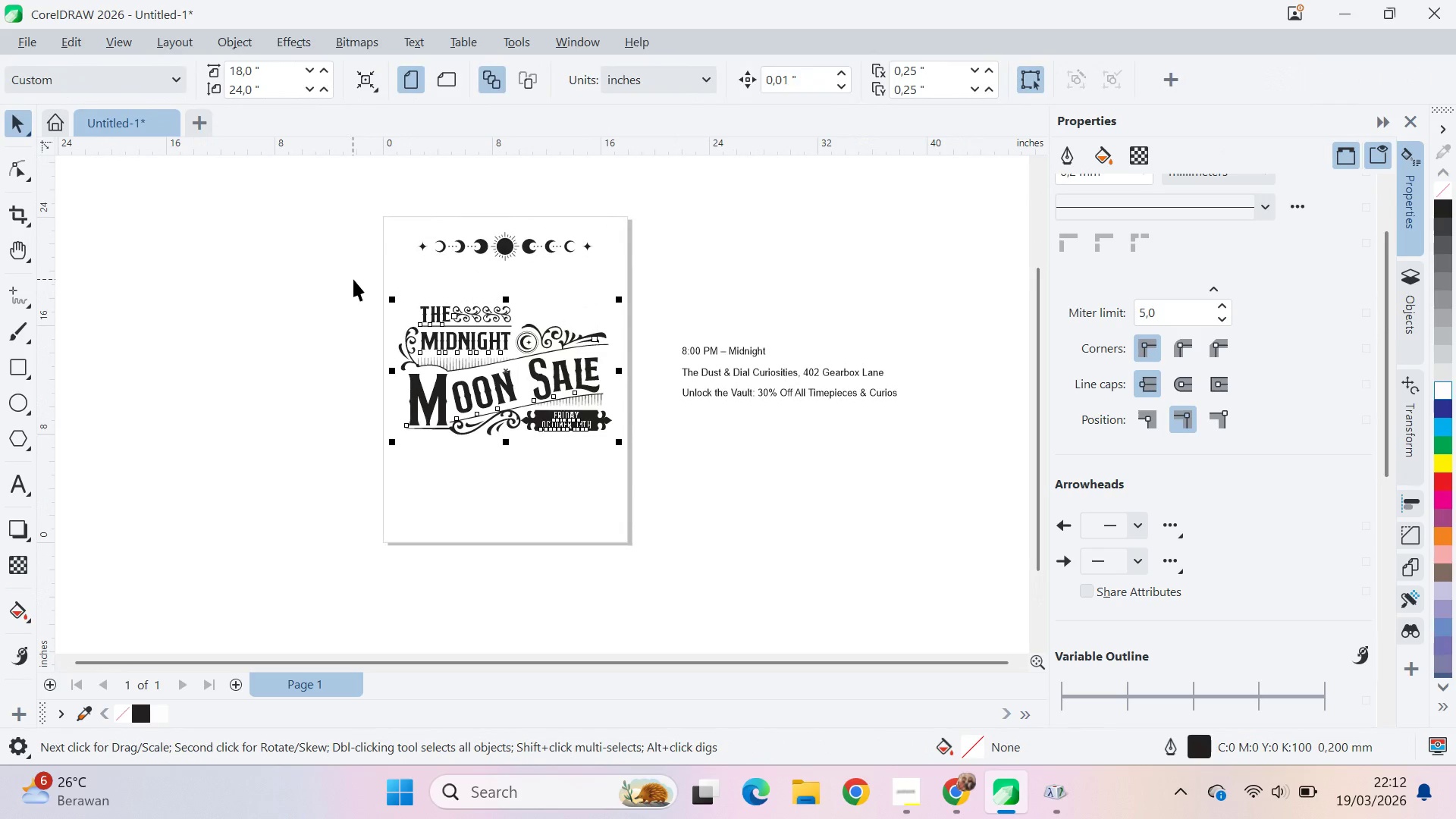 
key(Q)
 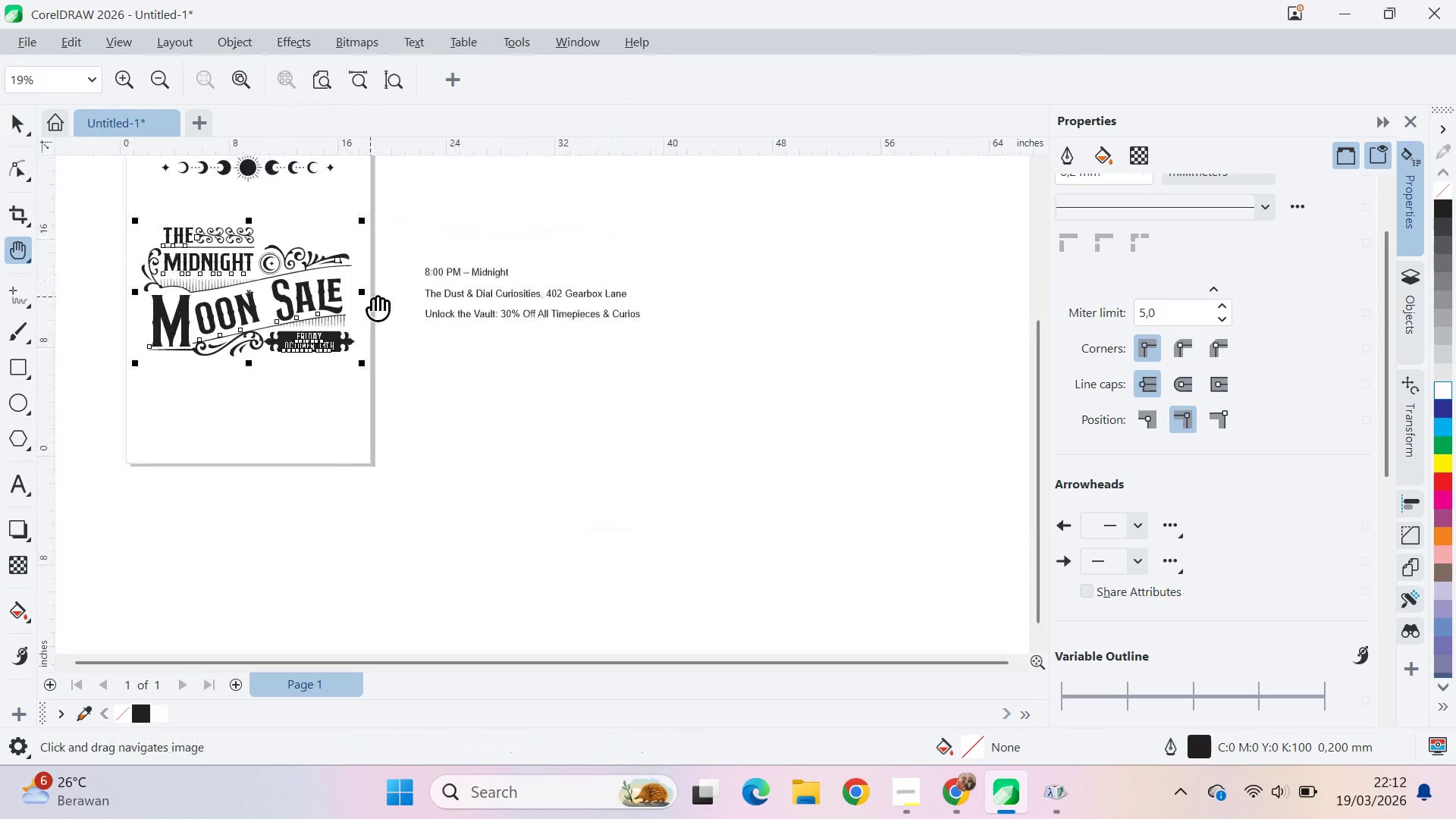 
left_click_drag(start_coordinate=[372, 298], to_coordinate=[495, 427])
 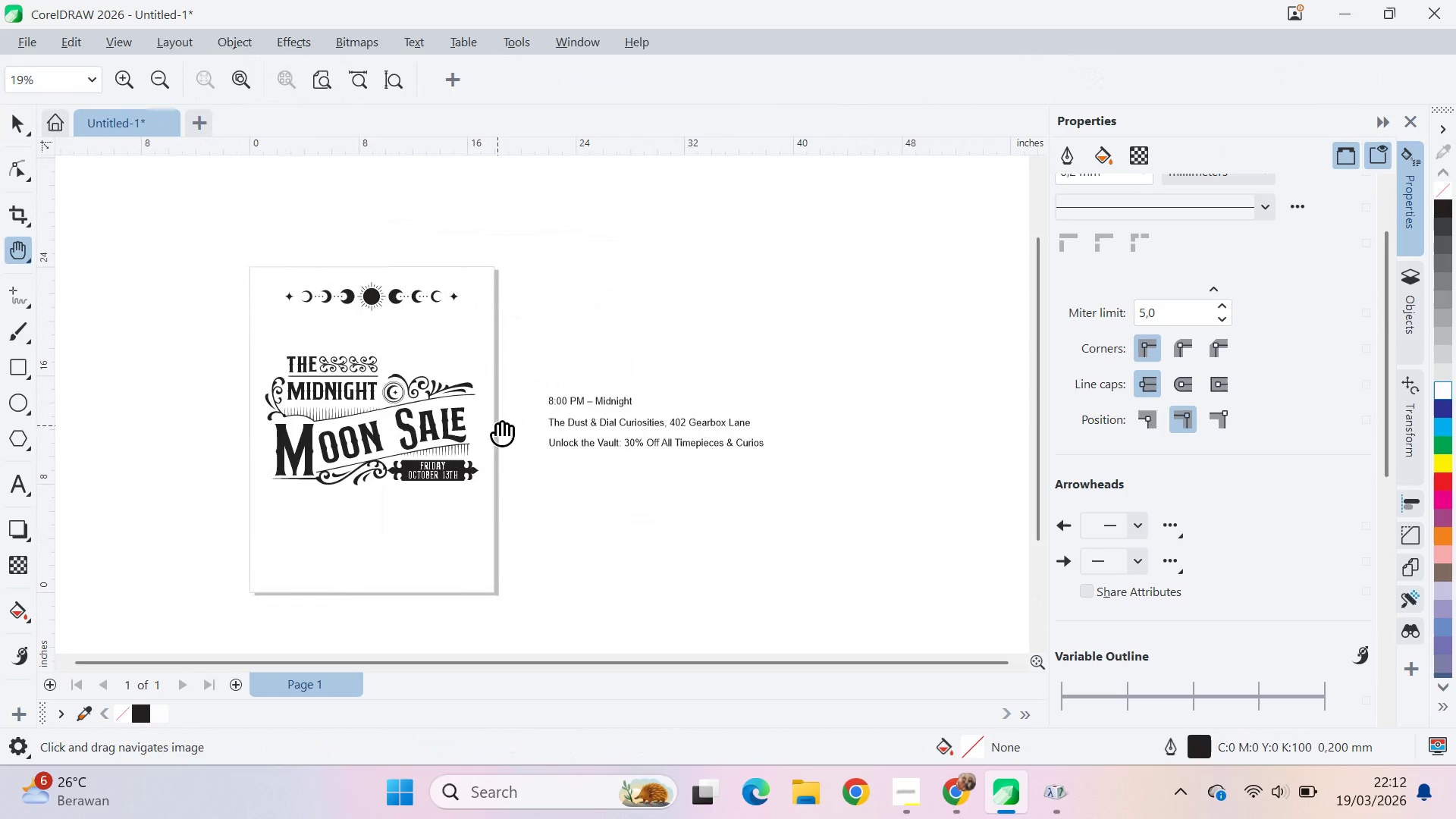 
type(bqv)
 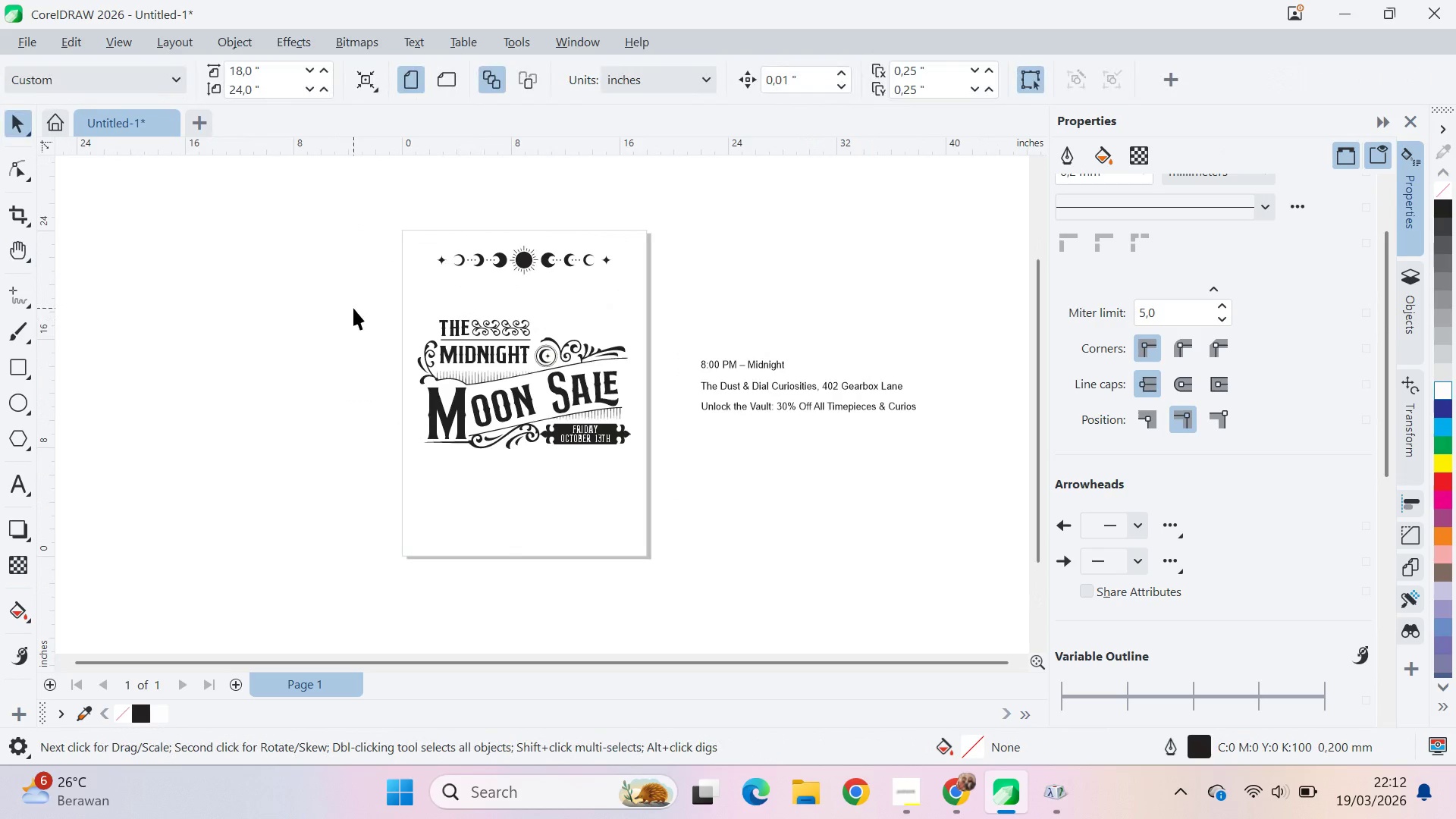 
left_click_drag(start_coordinate=[306, 356], to_coordinate=[458, 319])
 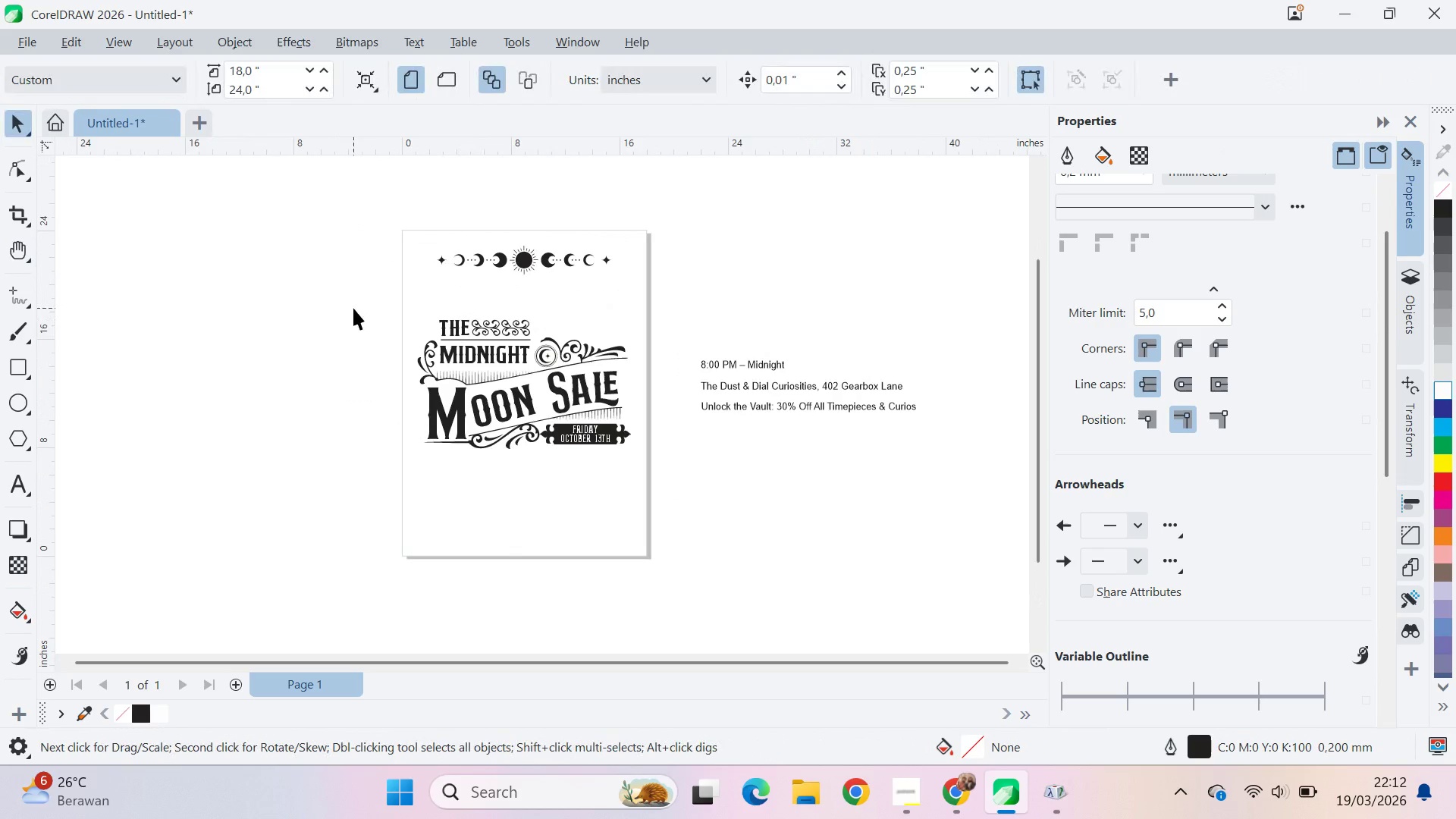 
left_click_drag(start_coordinate=[353, 308], to_coordinate=[678, 500])
 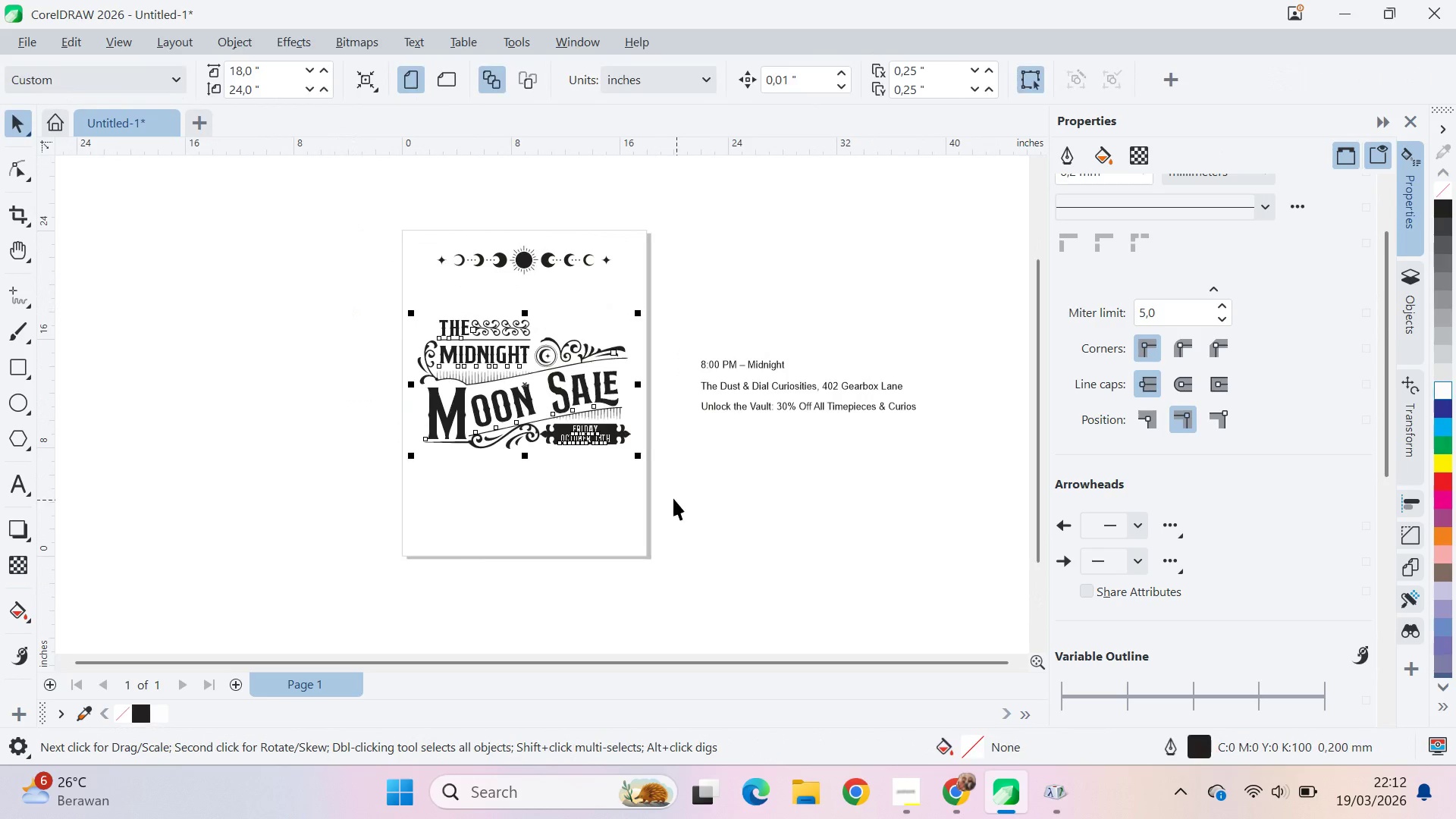 
key(Control+G)
 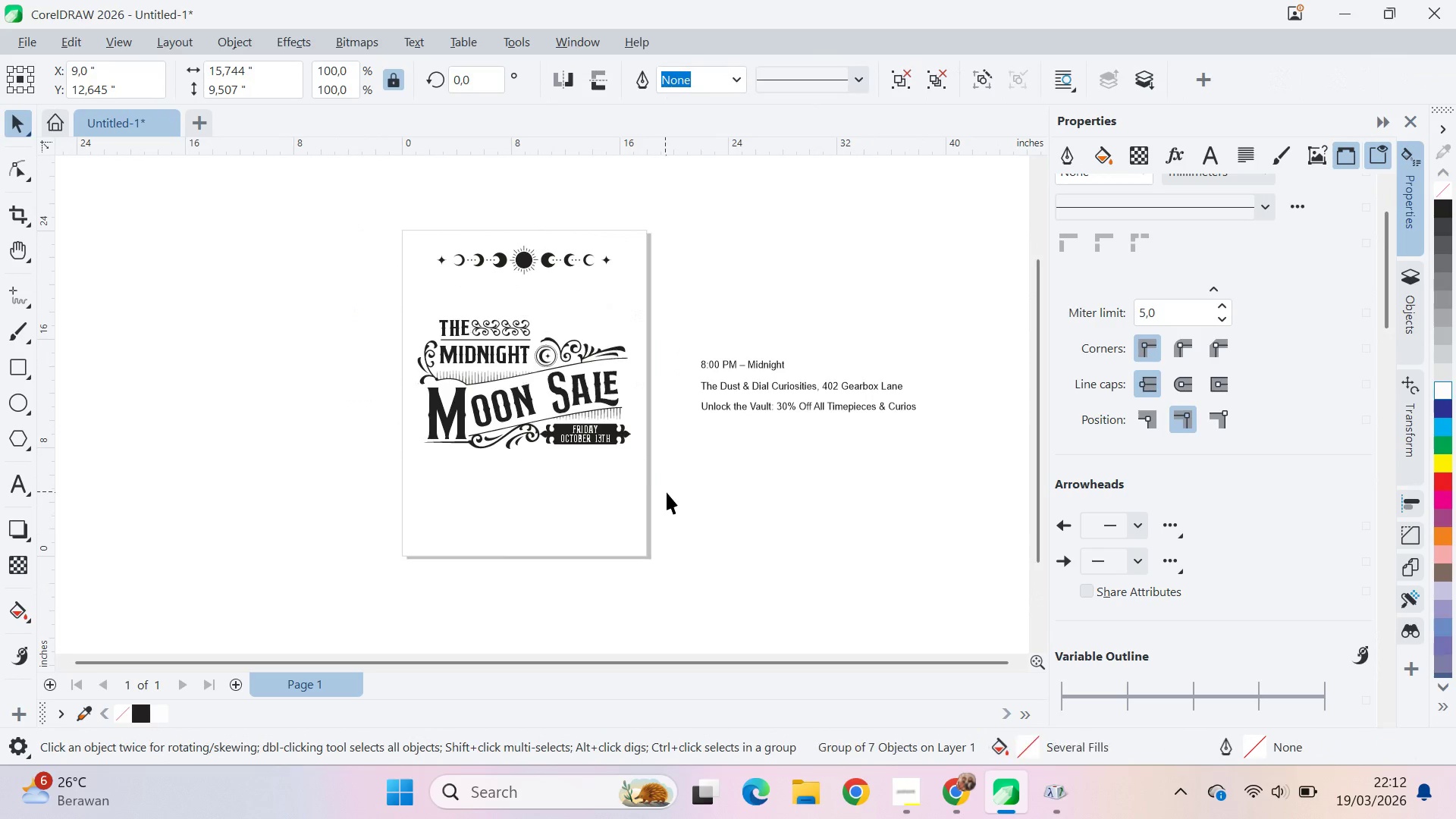 
left_click_drag(start_coordinate=[665, 491], to_coordinate=[650, 479])
 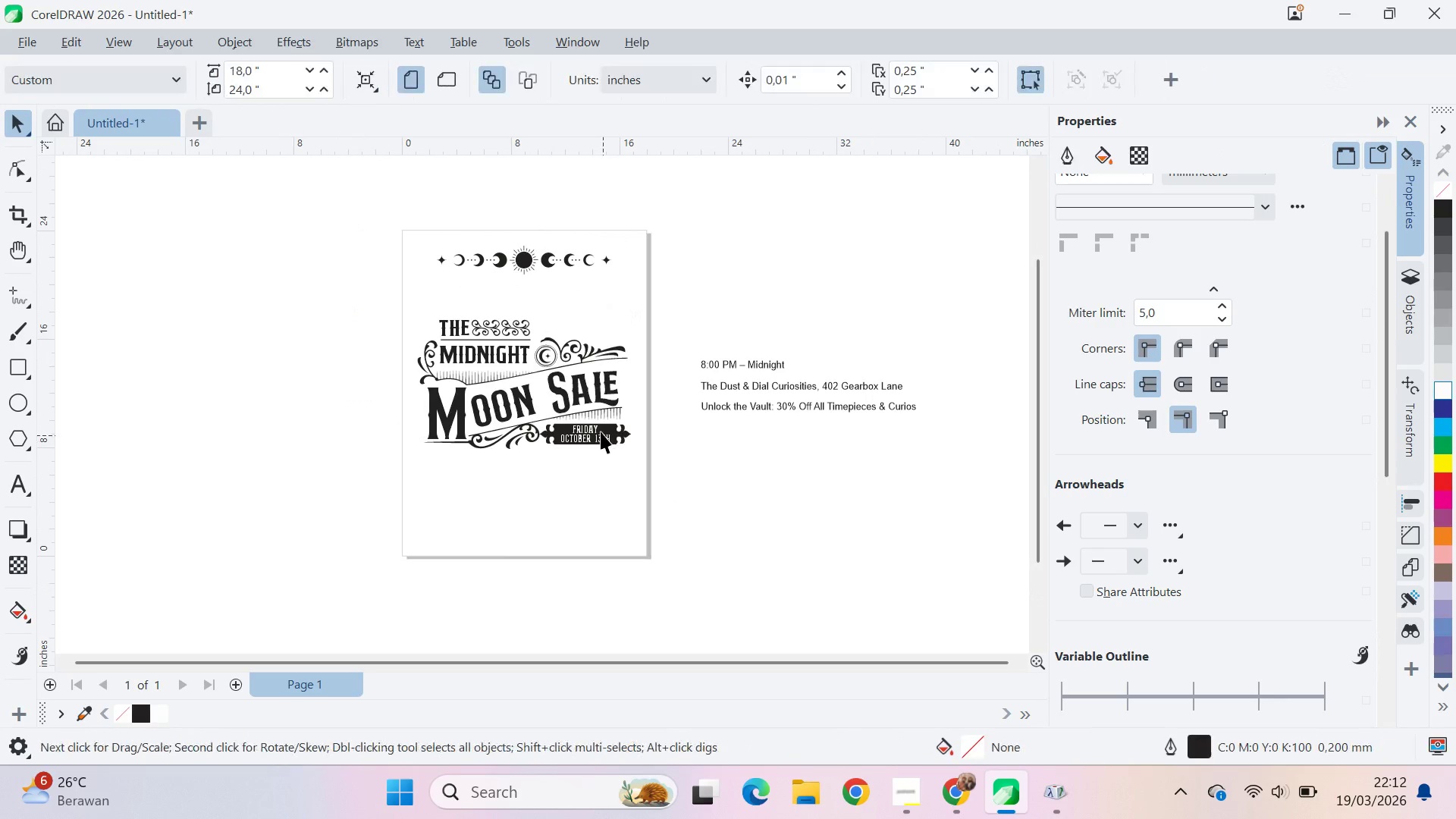 
left_click_drag(start_coordinate=[603, 435], to_coordinate=[599, 400])
 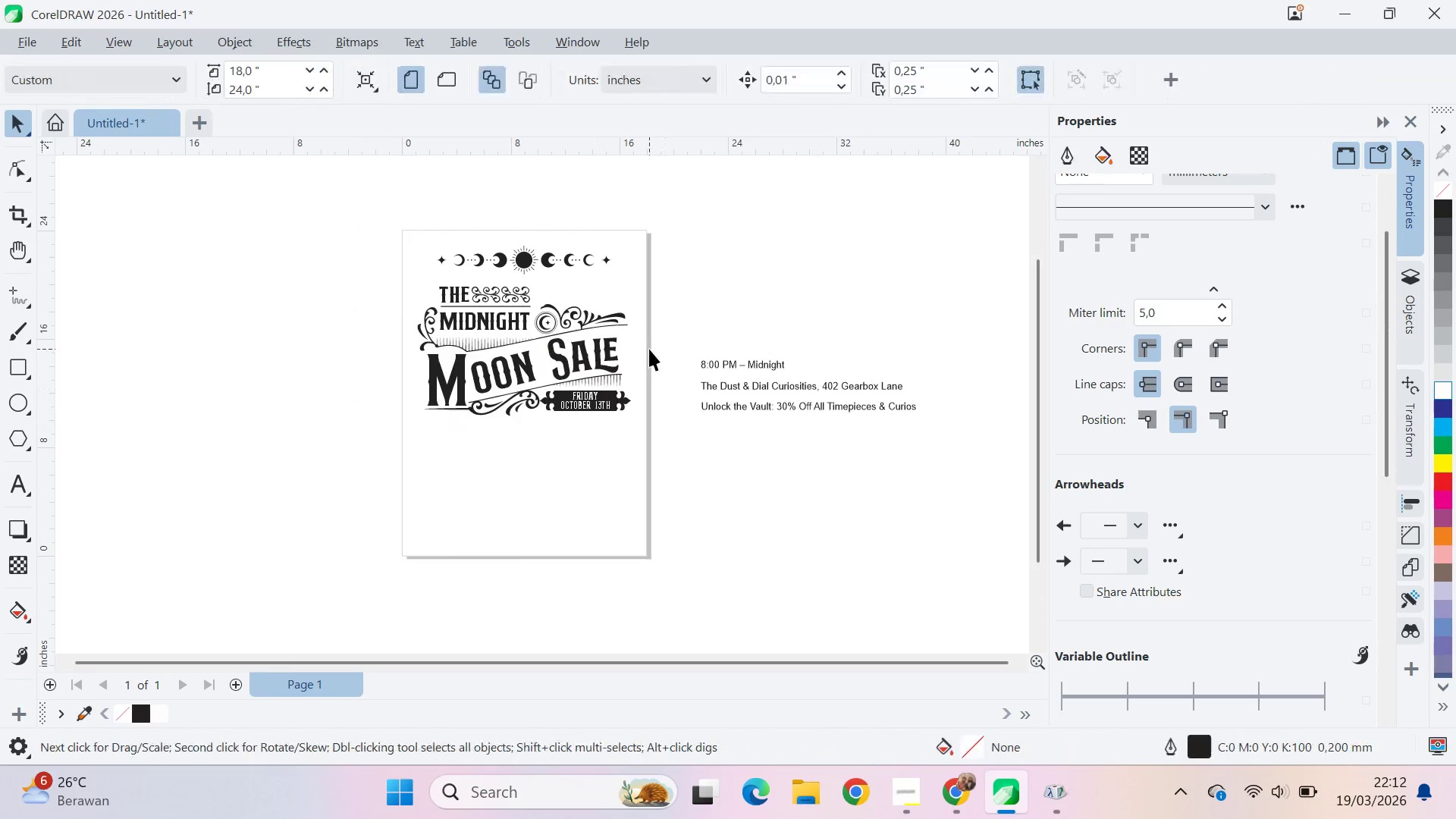 
hold_key(key=ShiftLeft, duration=1.0)
 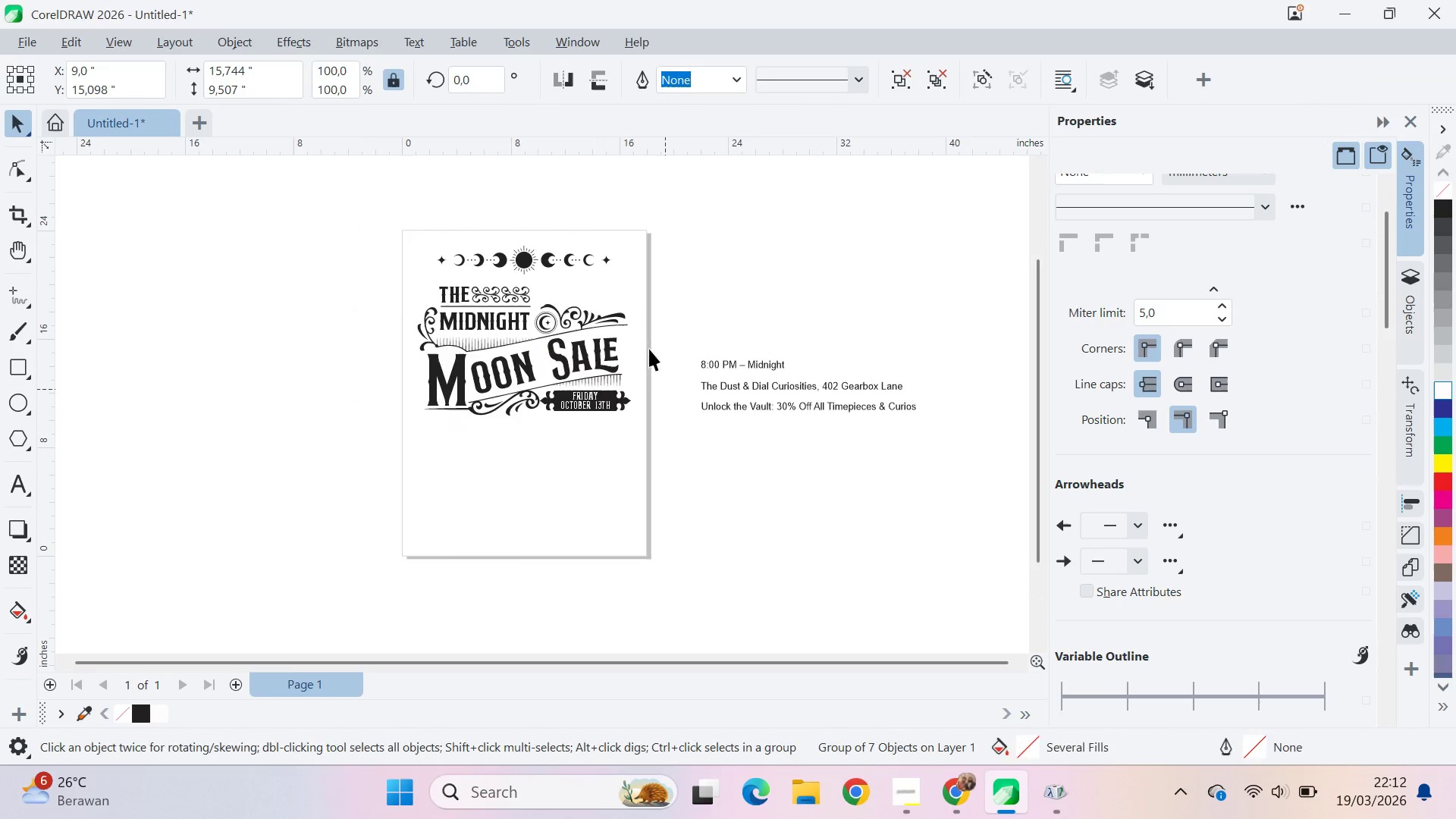 
key(Alt+AltLeft)
 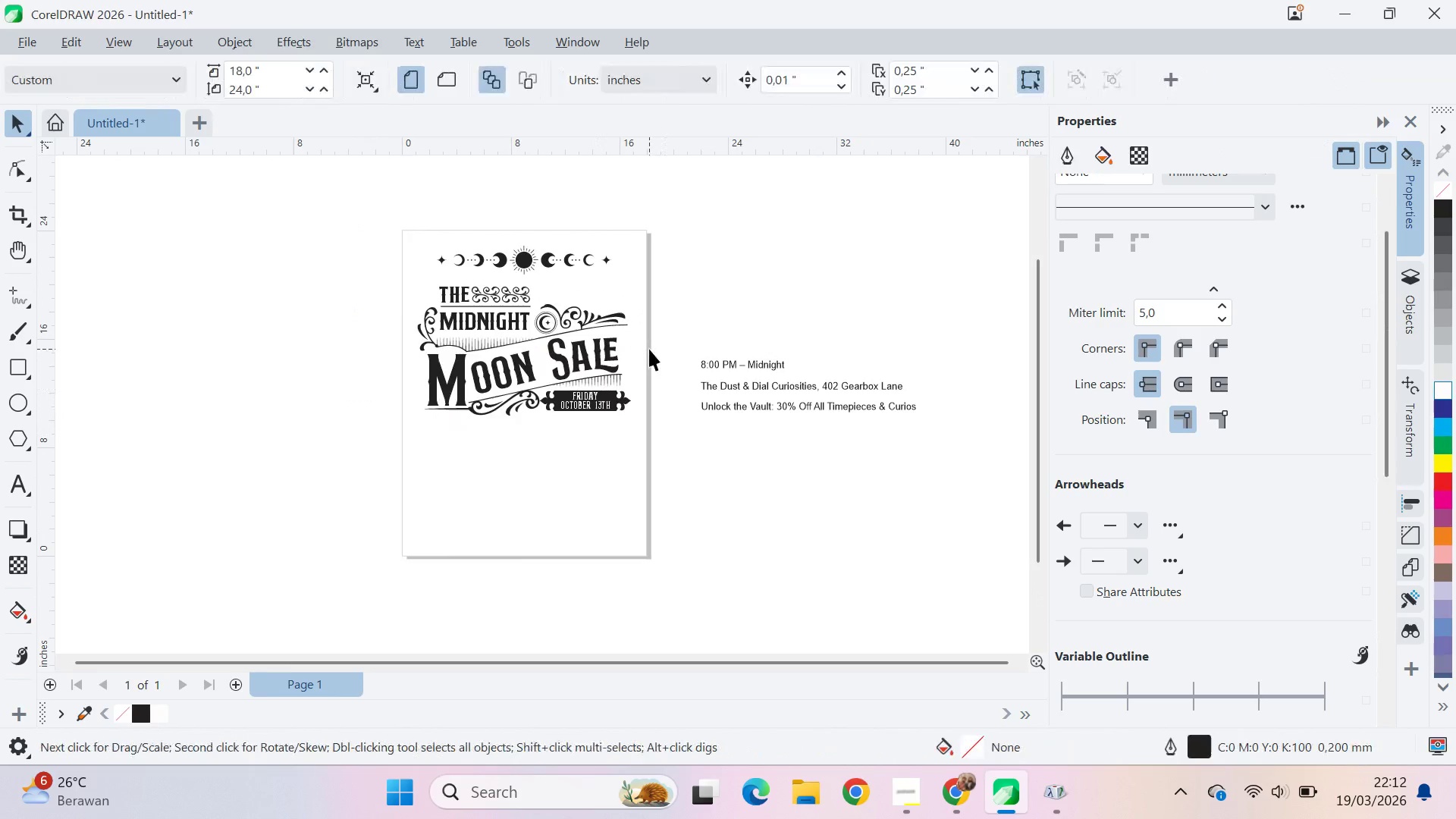 
key(Alt+Tab)
 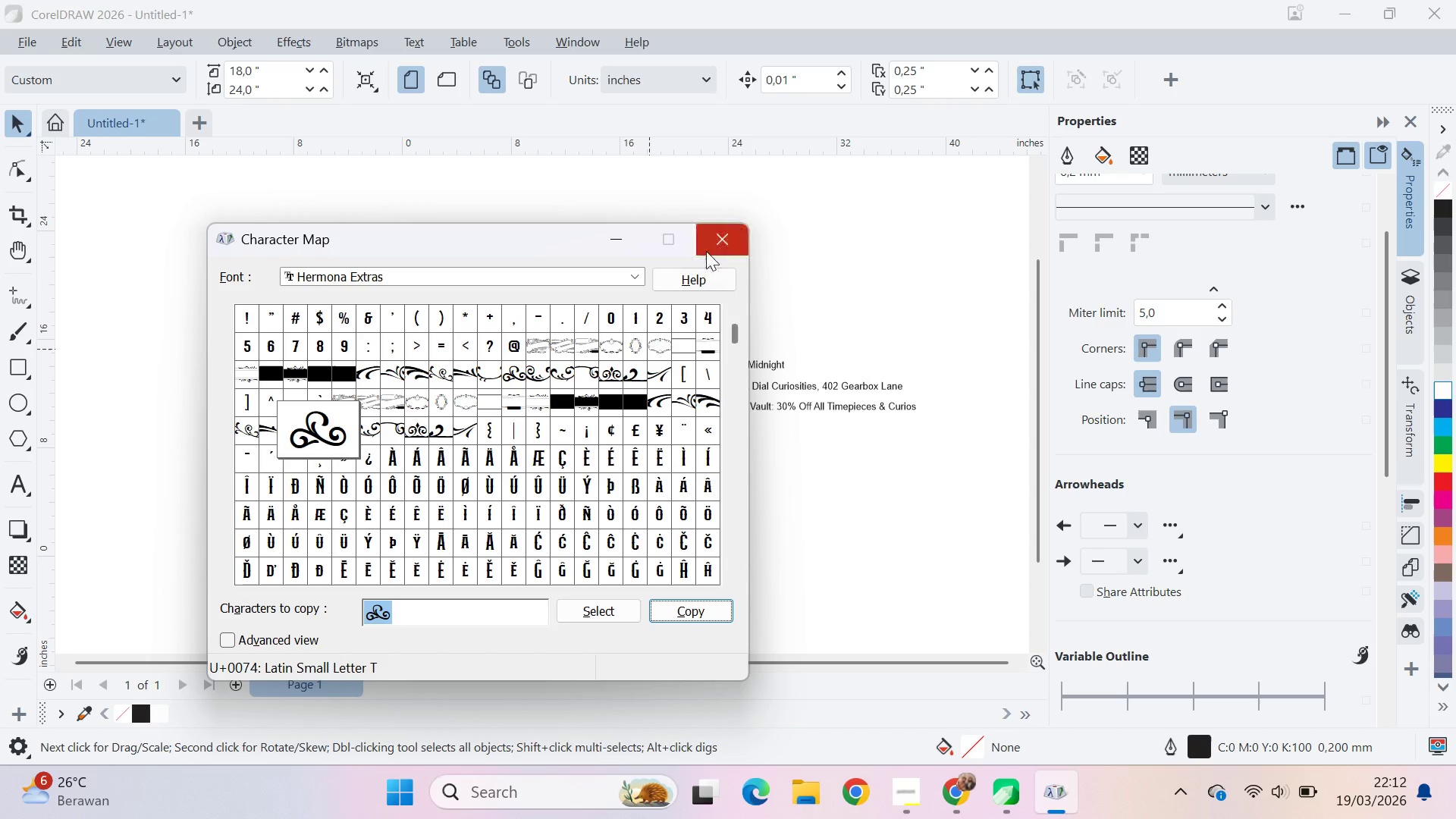 
key(Alt+AltLeft)
 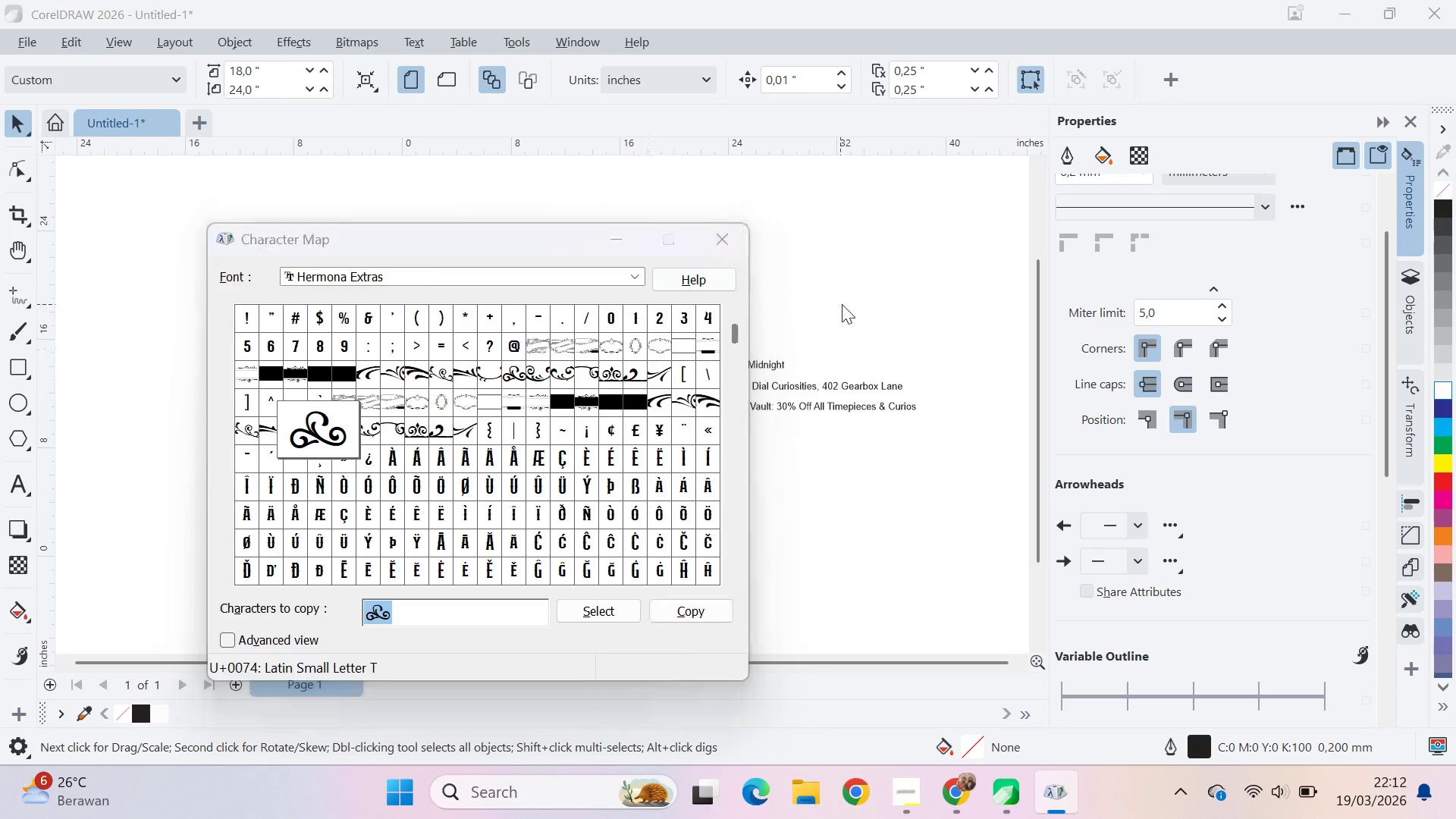 
key(Alt+Tab)
 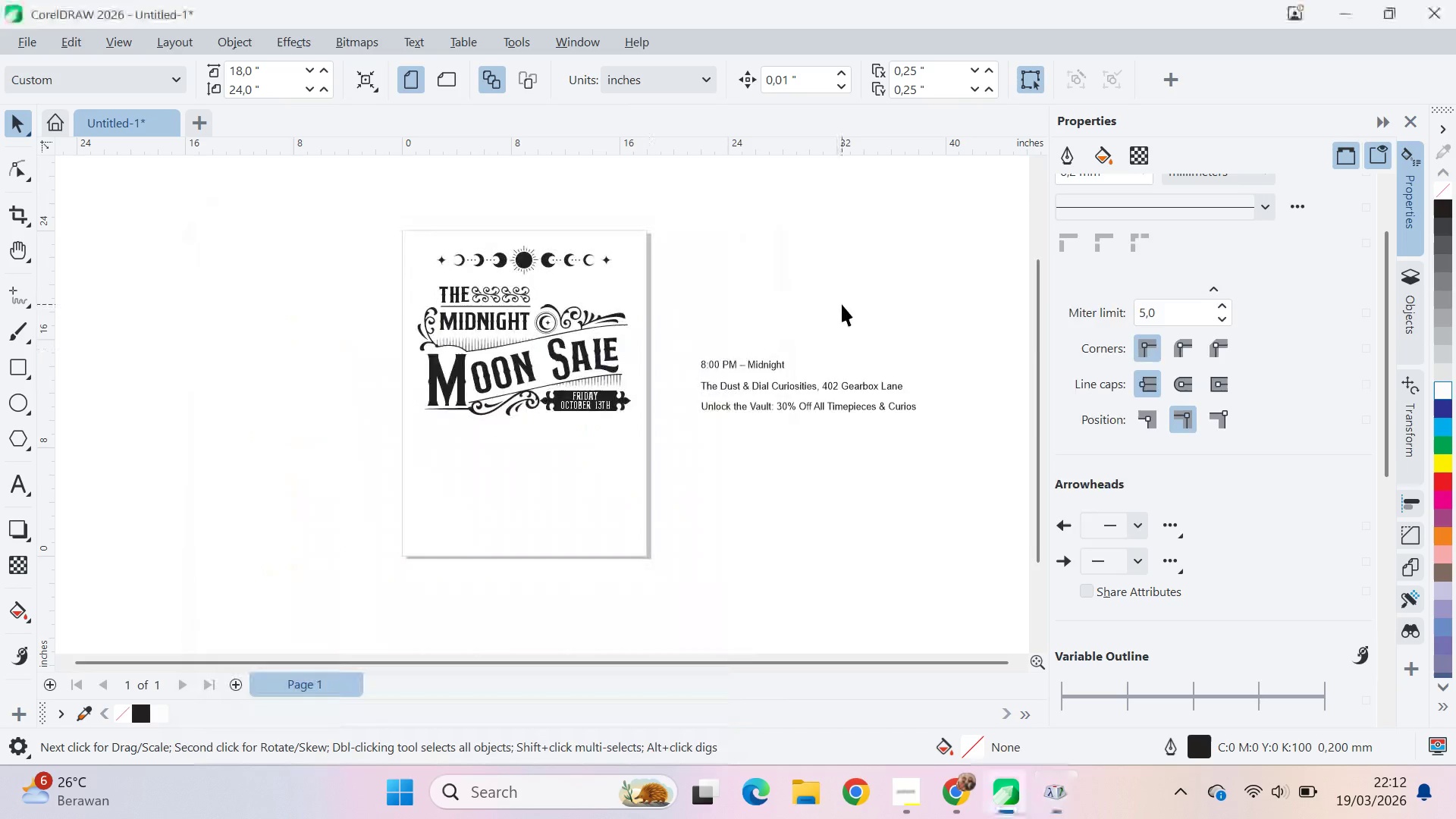 
key(Alt+Tab)
 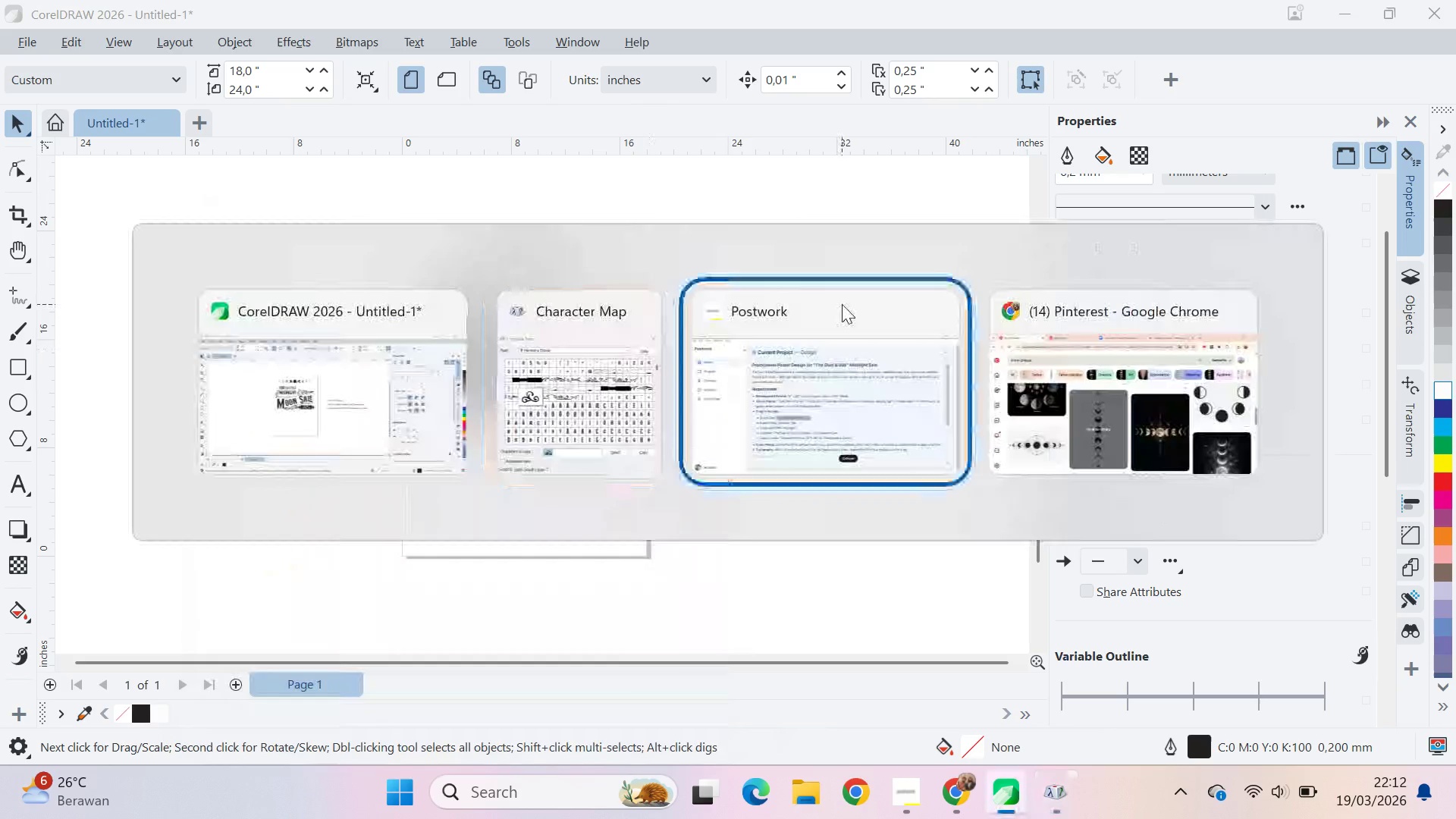 
key(Alt+Tab)
 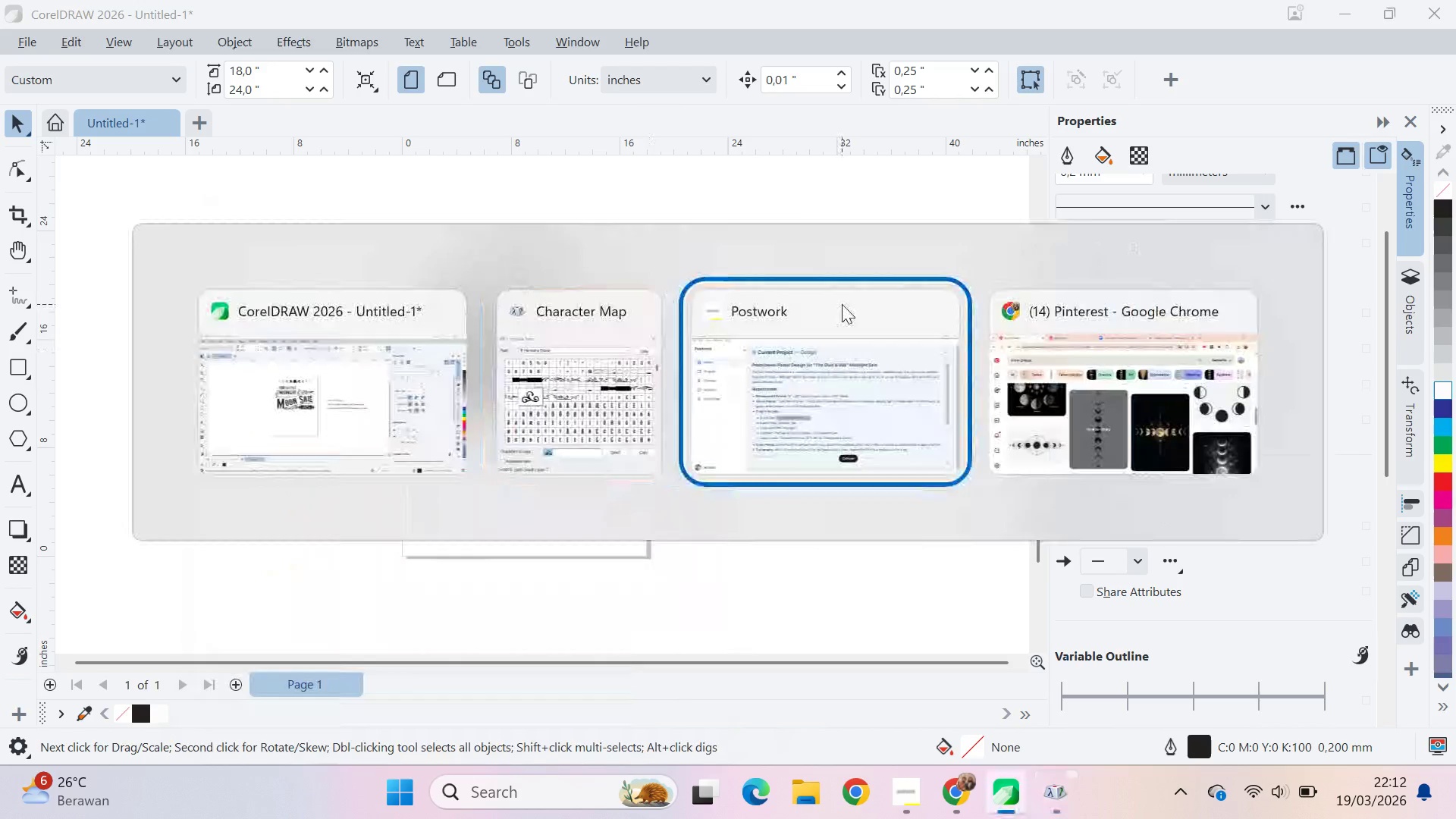 
key(Alt+Tab)
 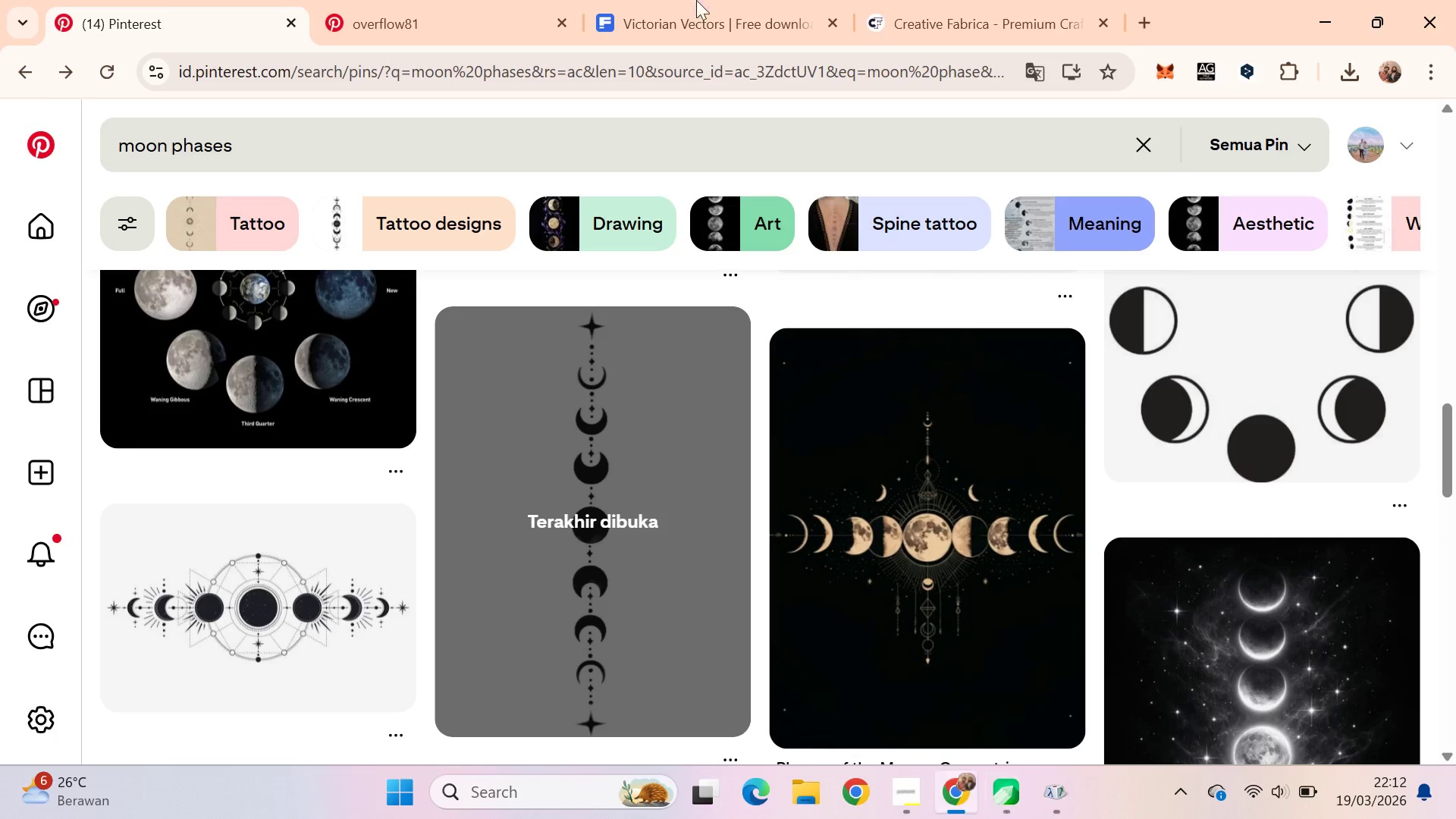 
left_click([431, 0])
 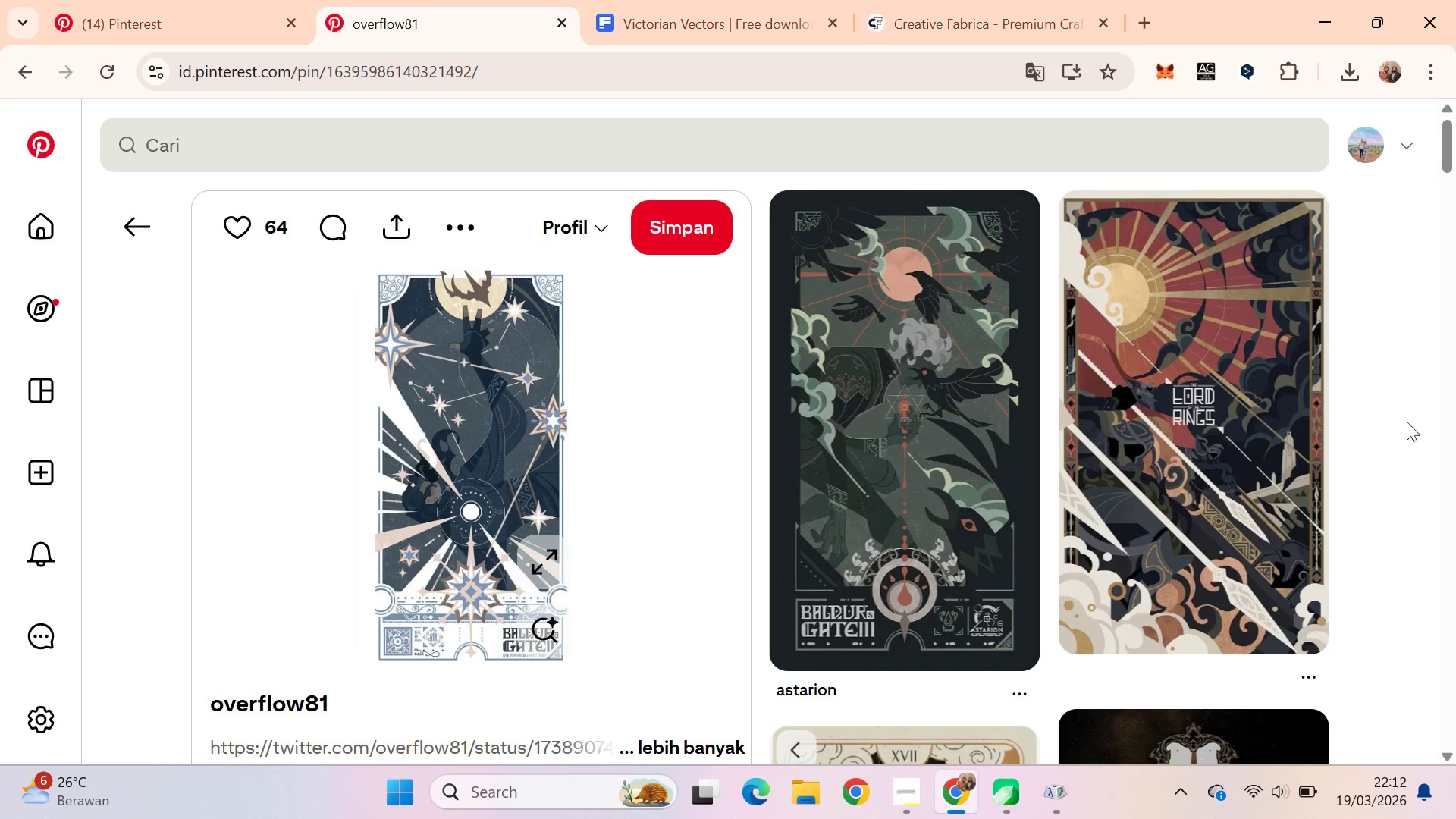 
wait(9.66)
 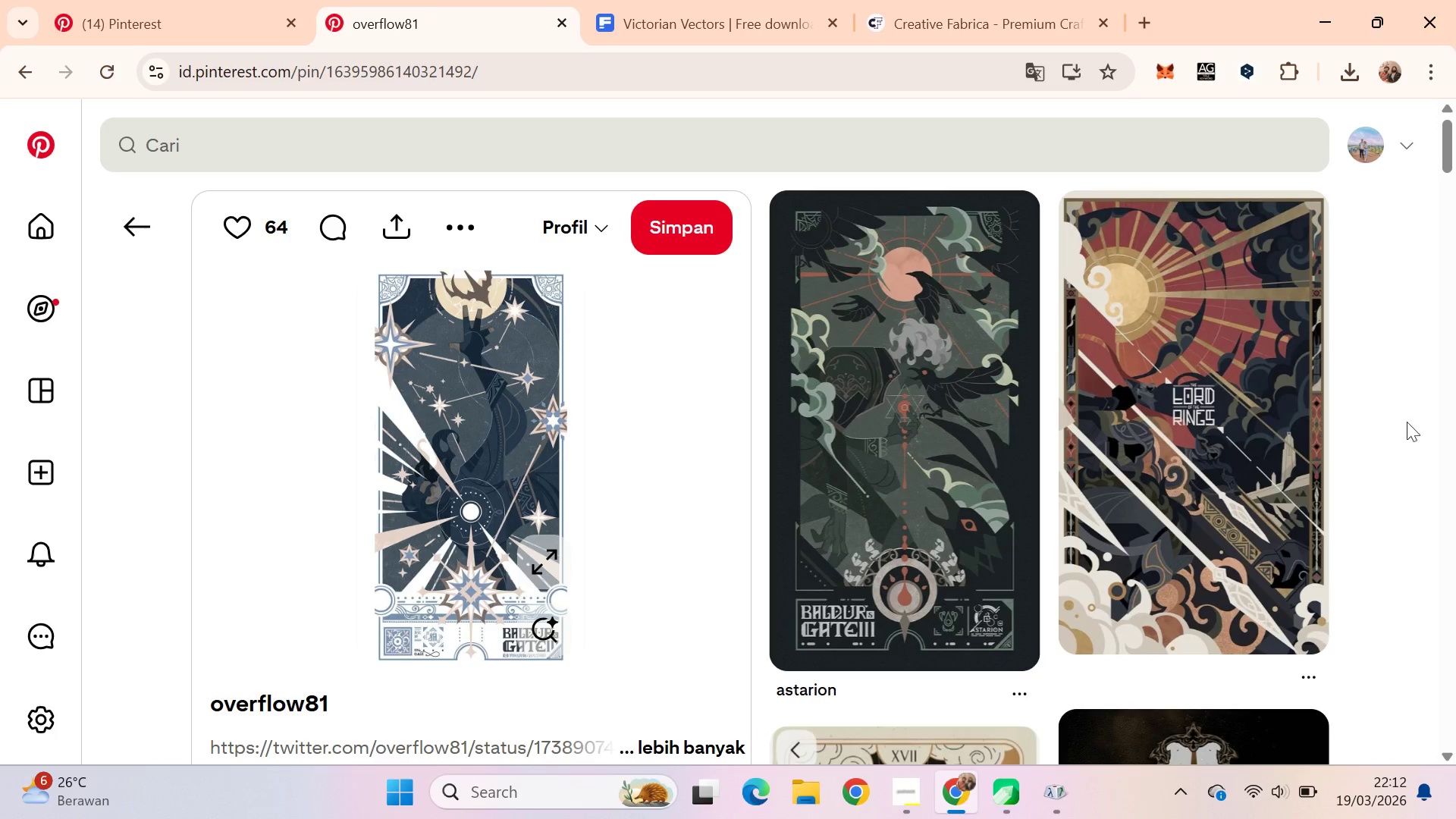 
left_click_drag(start_coordinate=[1455, 140], to_coordinate=[1455, 236])
 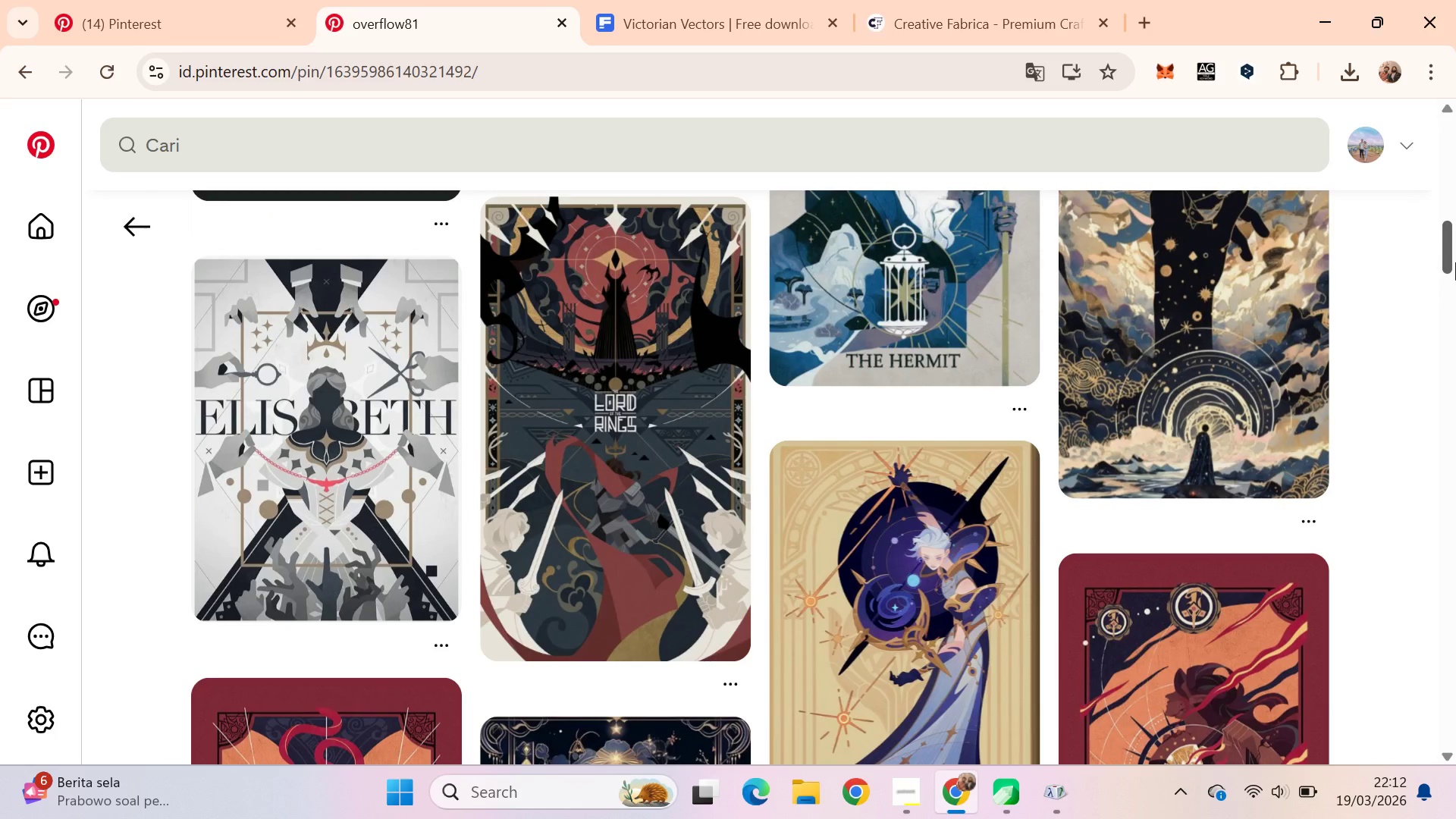 
left_click_drag(start_coordinate=[1455, 255], to_coordinate=[1455, 360])
 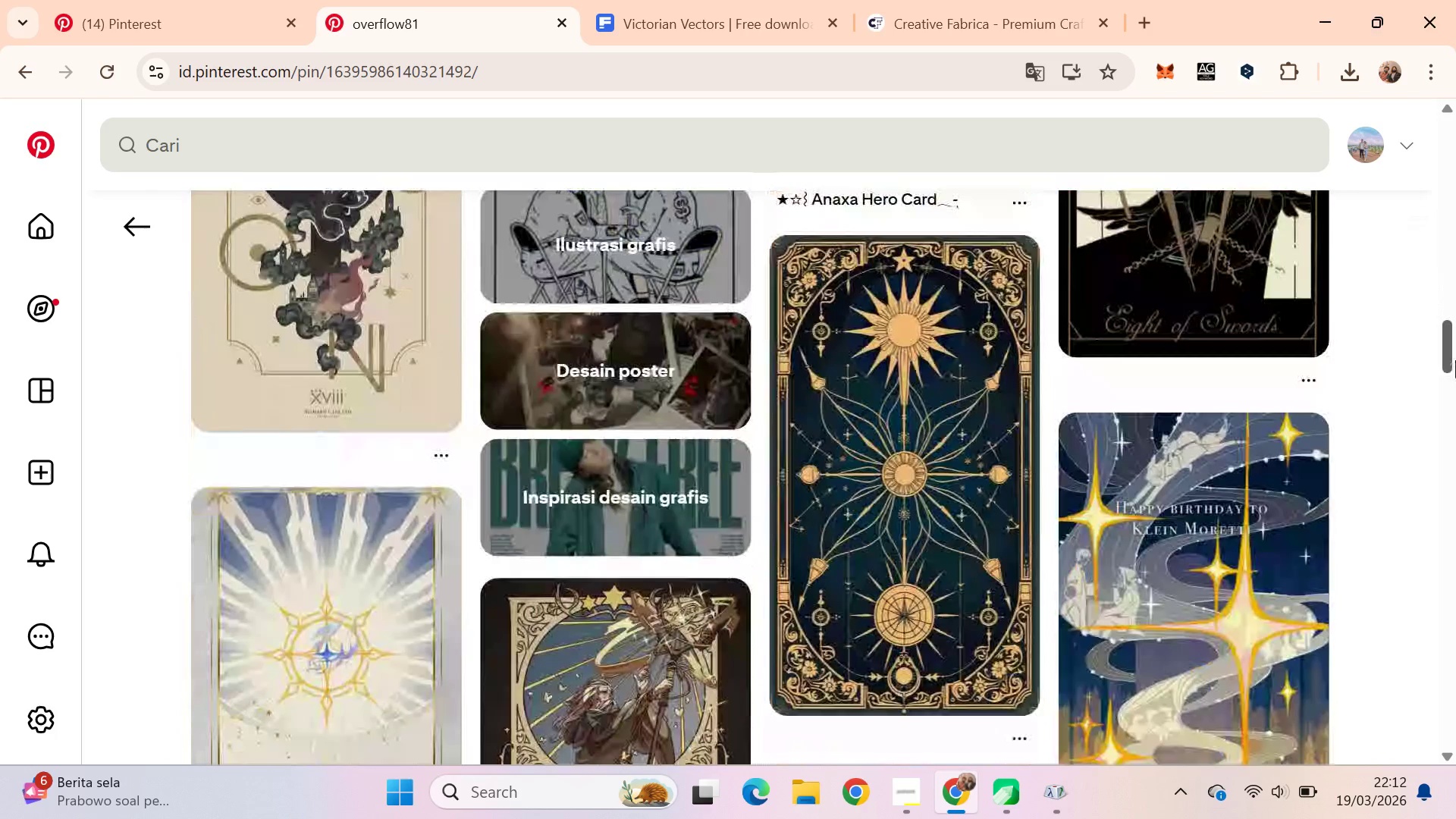 
key(Alt+Tab)
 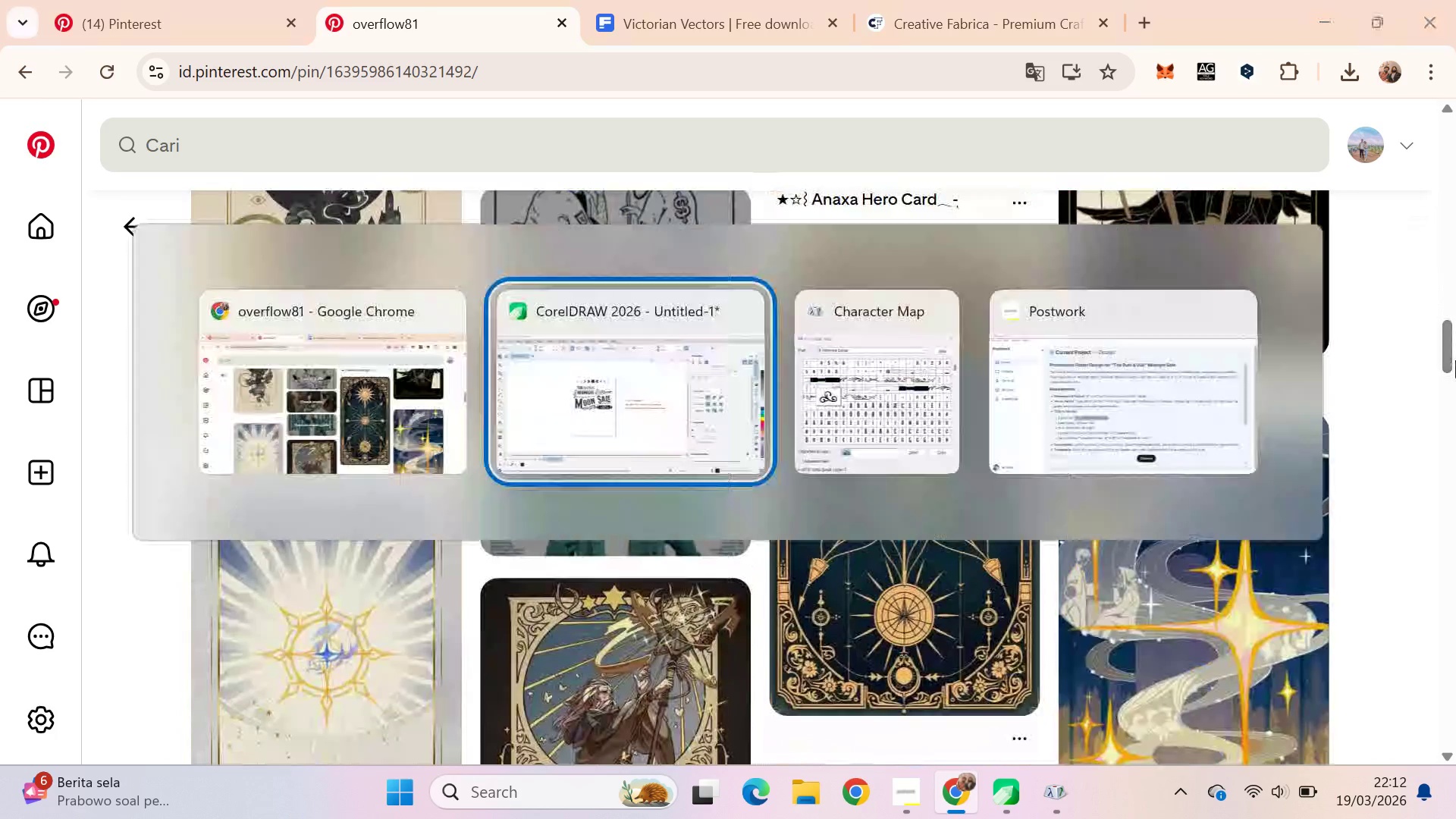 
key(Alt+Tab)
 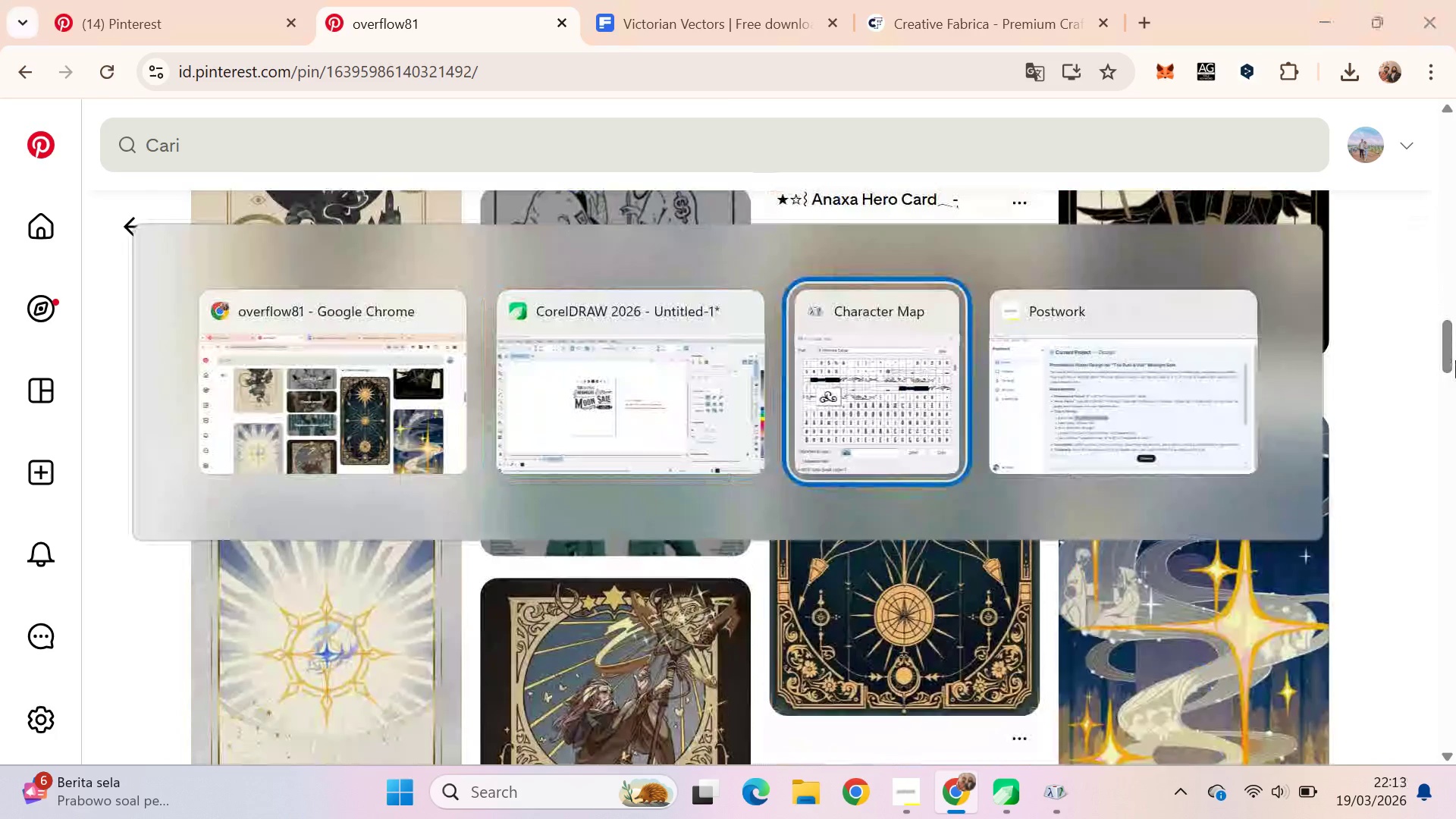 
key(Alt+Tab)